 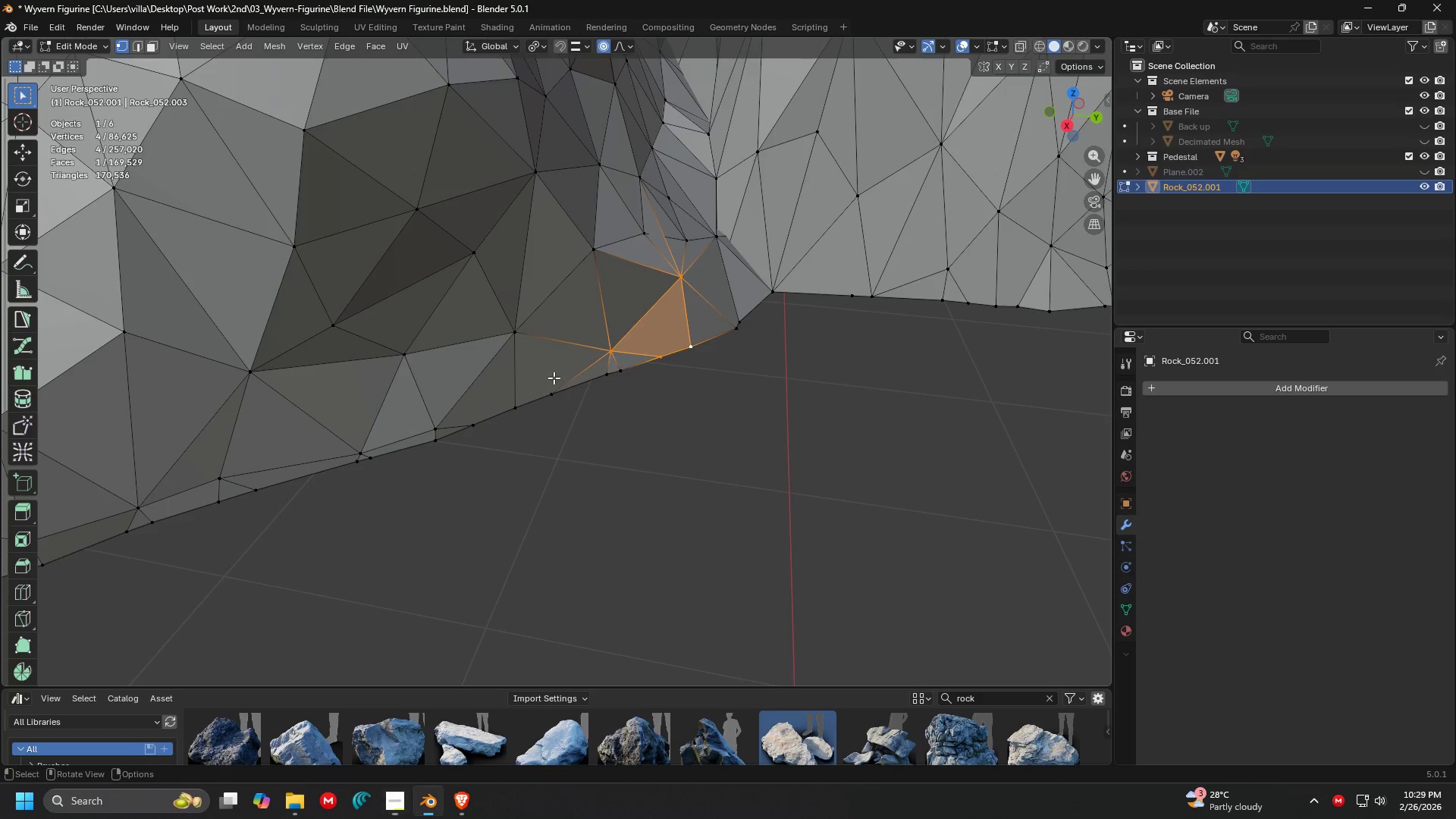 
scroll: coordinate [551, 383], scroll_direction: none, amount: 0.0
 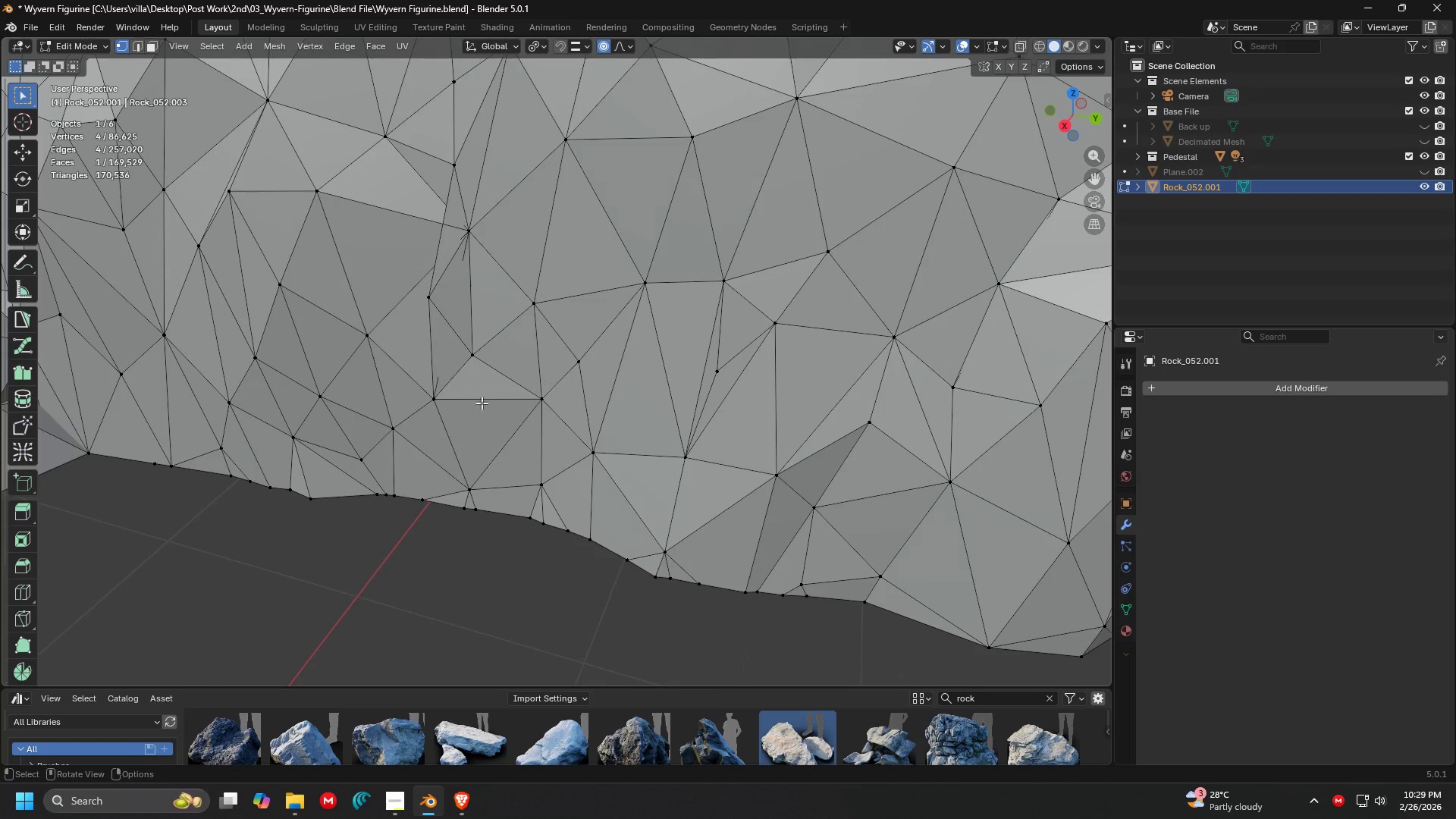 
hold_key(key=AltLeft, duration=3.14)
hold_key(key=ShiftLeft, duration=1.5)
left_click([448, 466])
 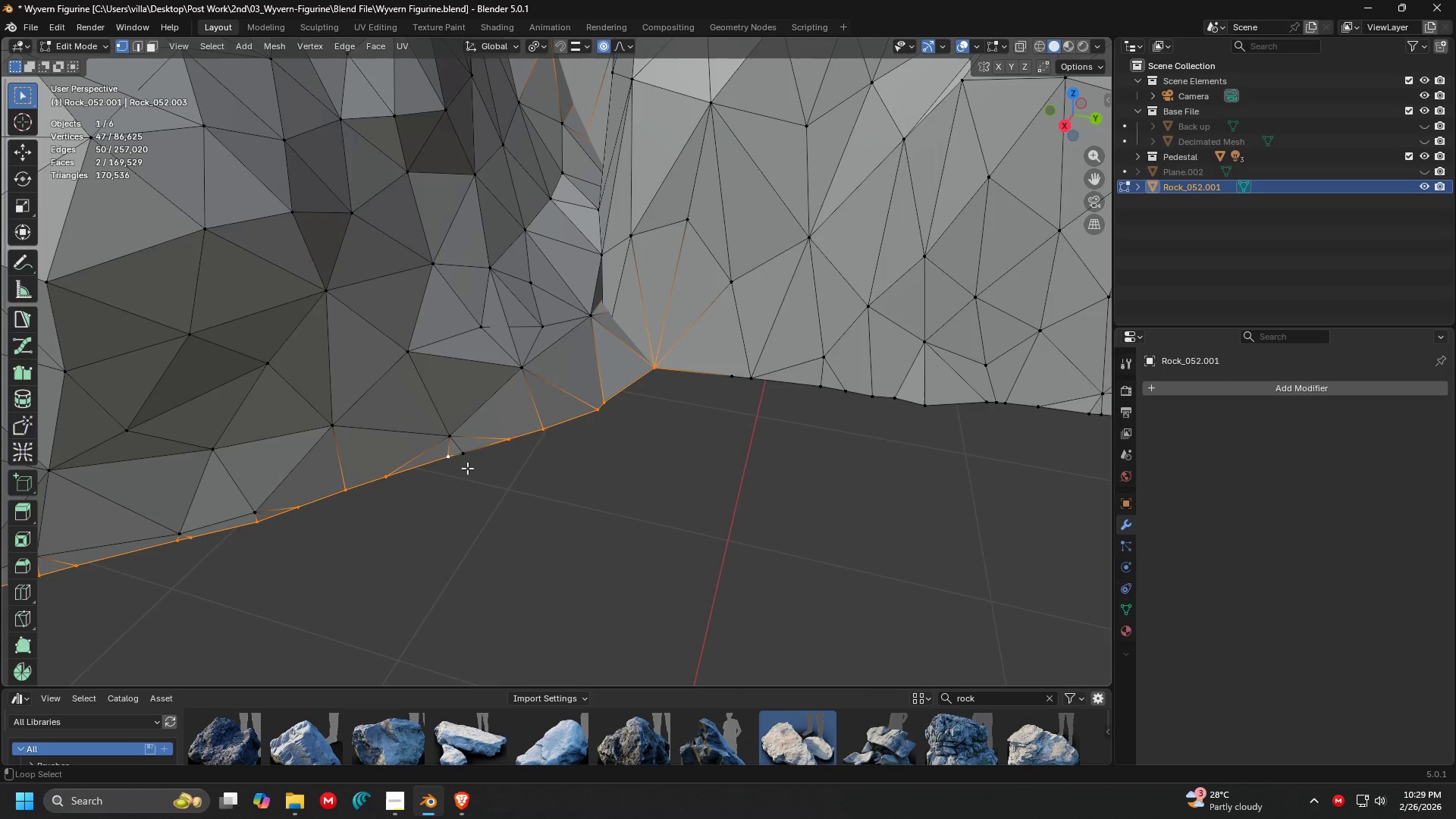 
left_click([479, 459])
 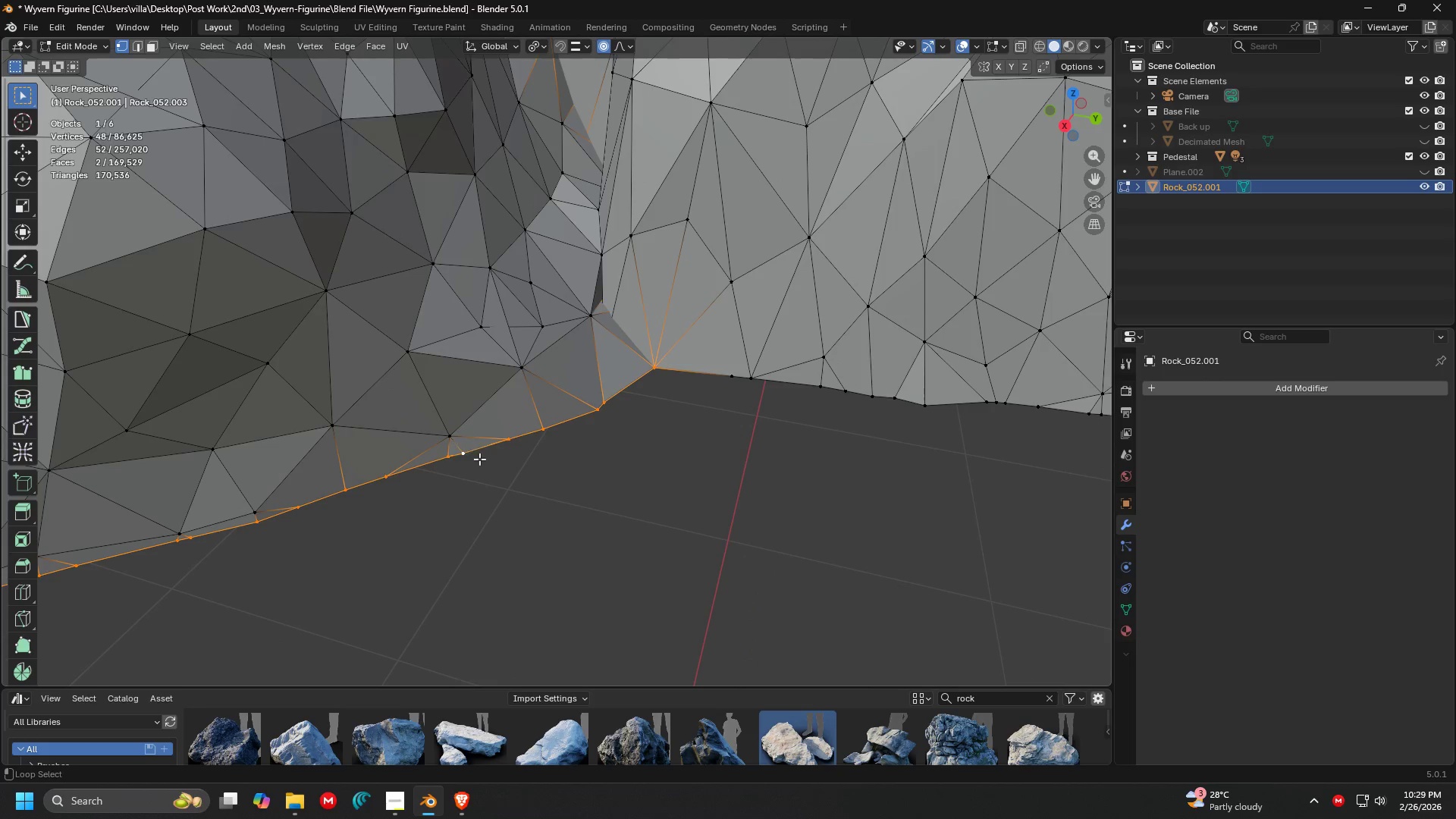 
hold_key(key=ShiftLeft, duration=1.16)
left_click([737, 401])
 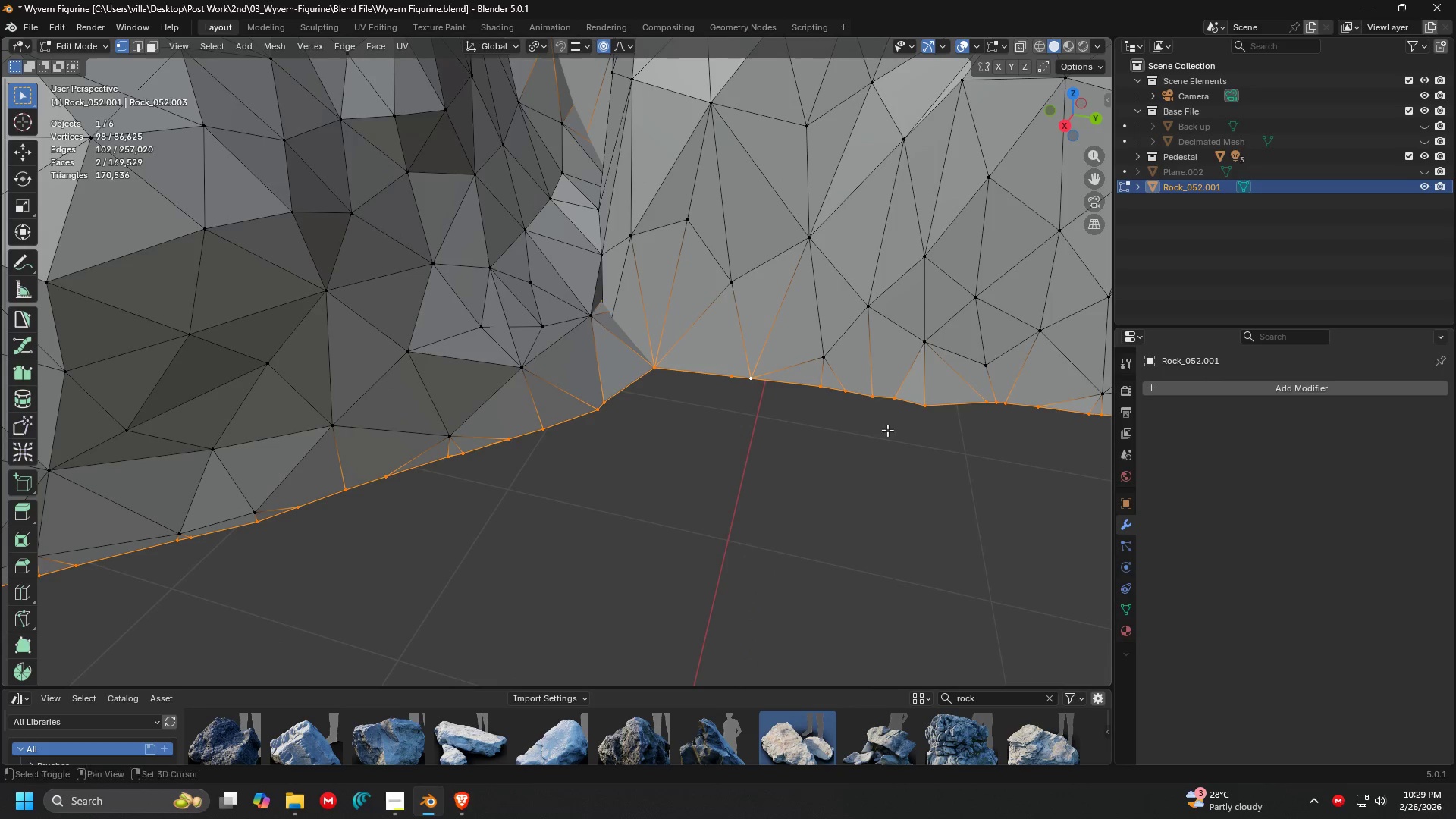 
hold_key(key=ShiftLeft, duration=0.42)
 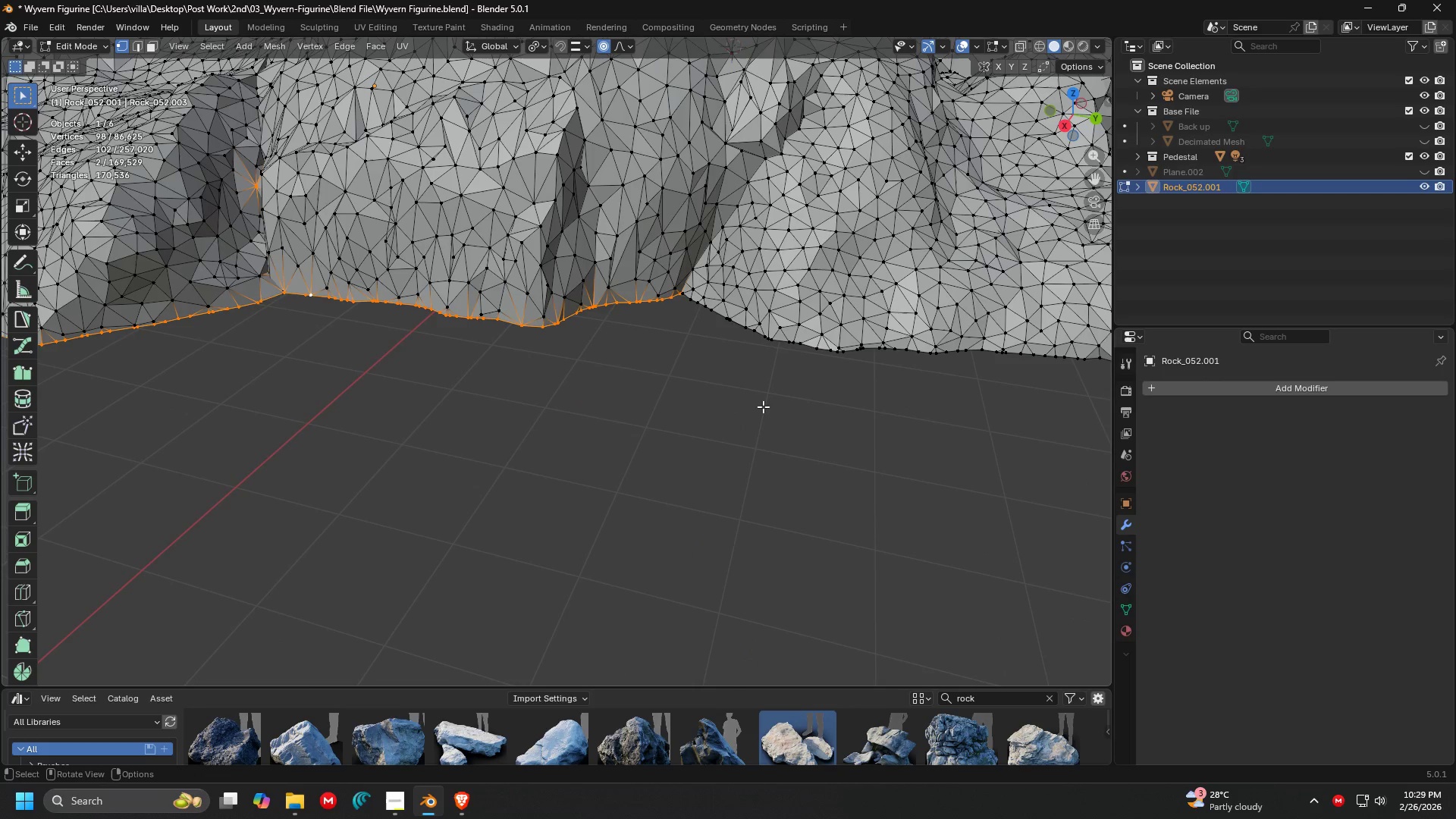 
hold_key(key=ShiftLeft, duration=0.62)
 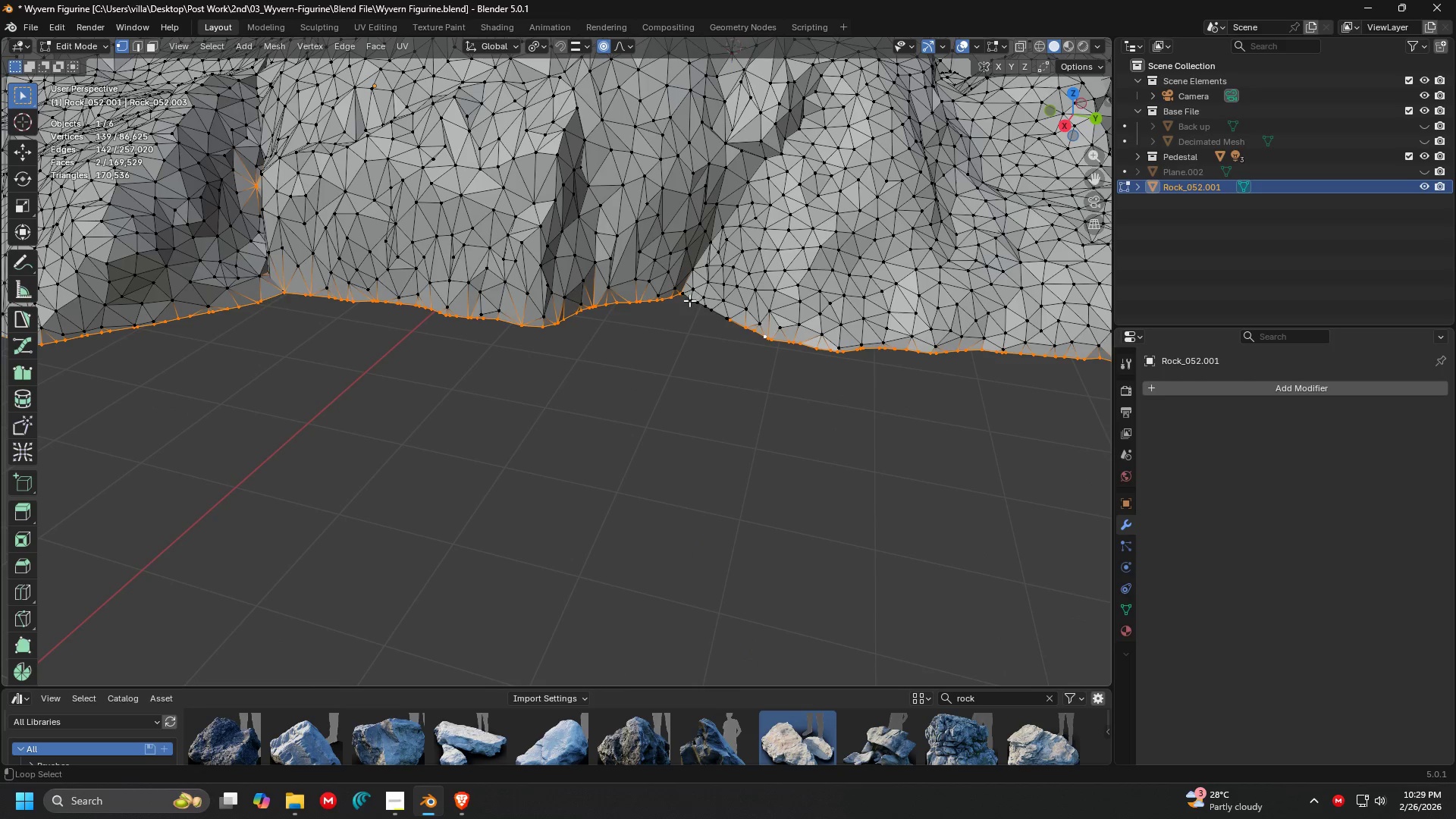 
scroll: coordinate [763, 406], scroll_direction: down, amount: 1.0
 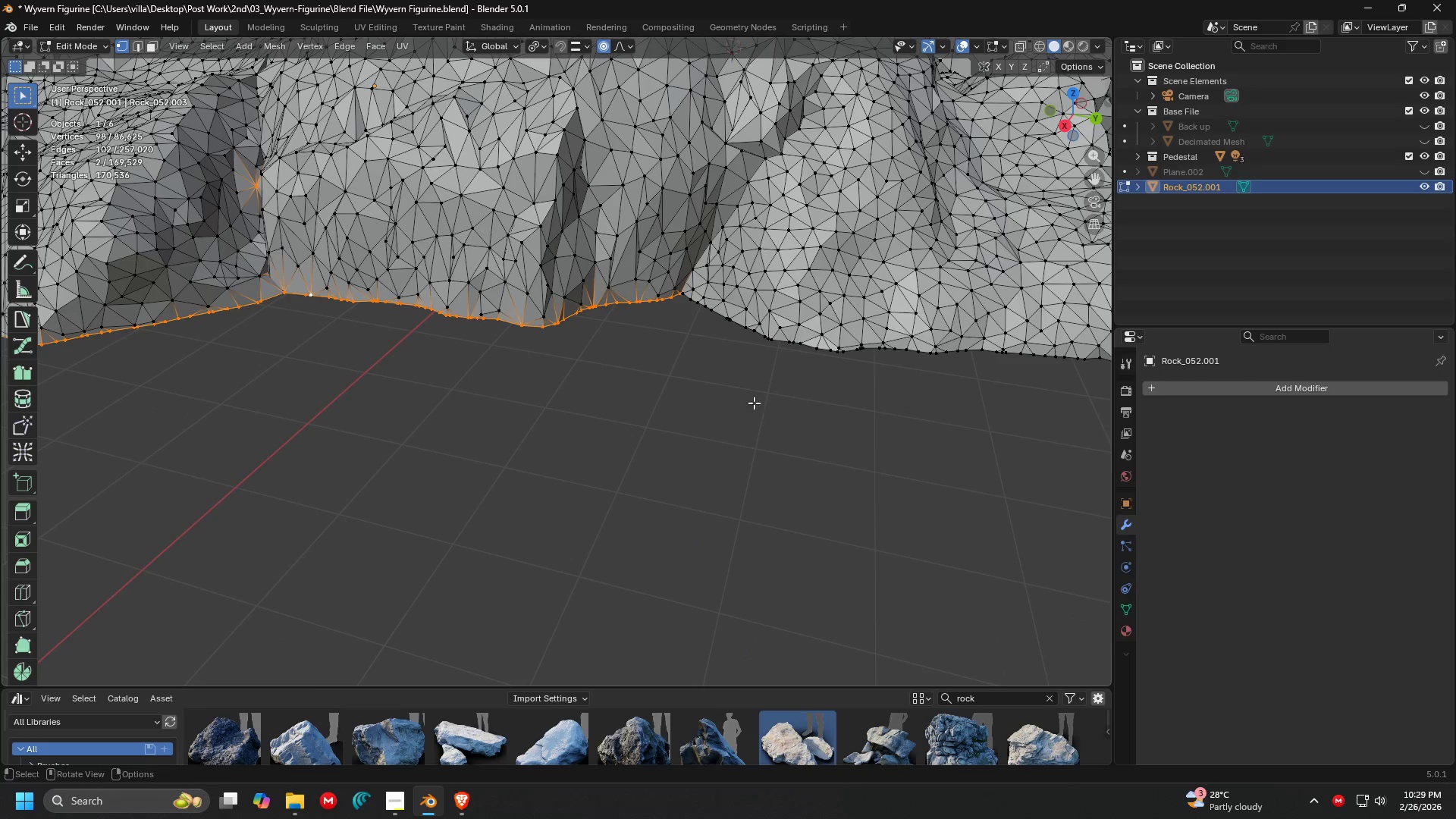 
hold_key(key=AltLeft, duration=0.52)
 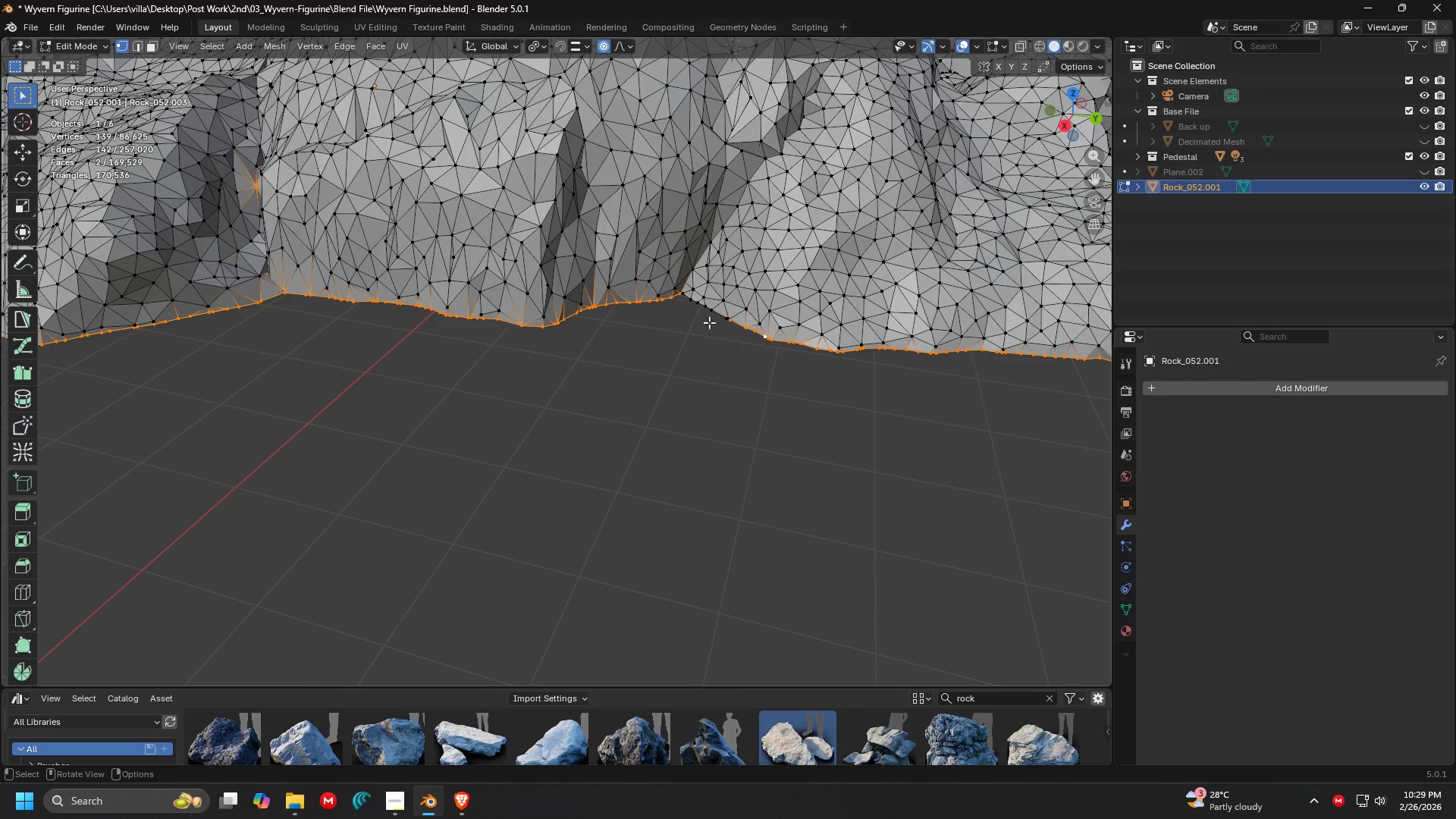 
hold_key(key=ShiftLeft, duration=0.64)
hold_key(key=AltLeft, duration=0.55)
left_click([689, 300])
 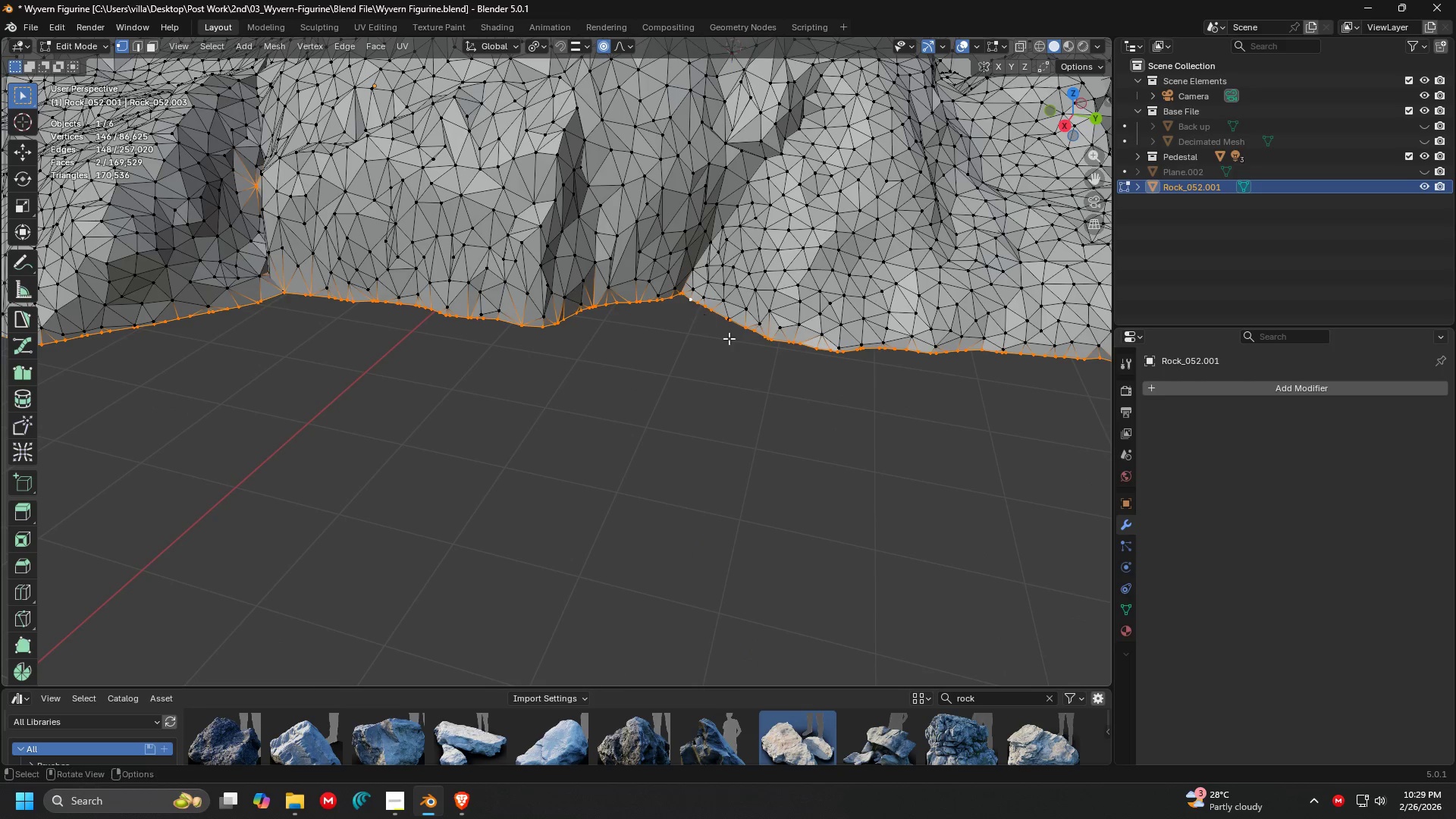 
hold_key(key=ShiftLeft, duration=0.56)
 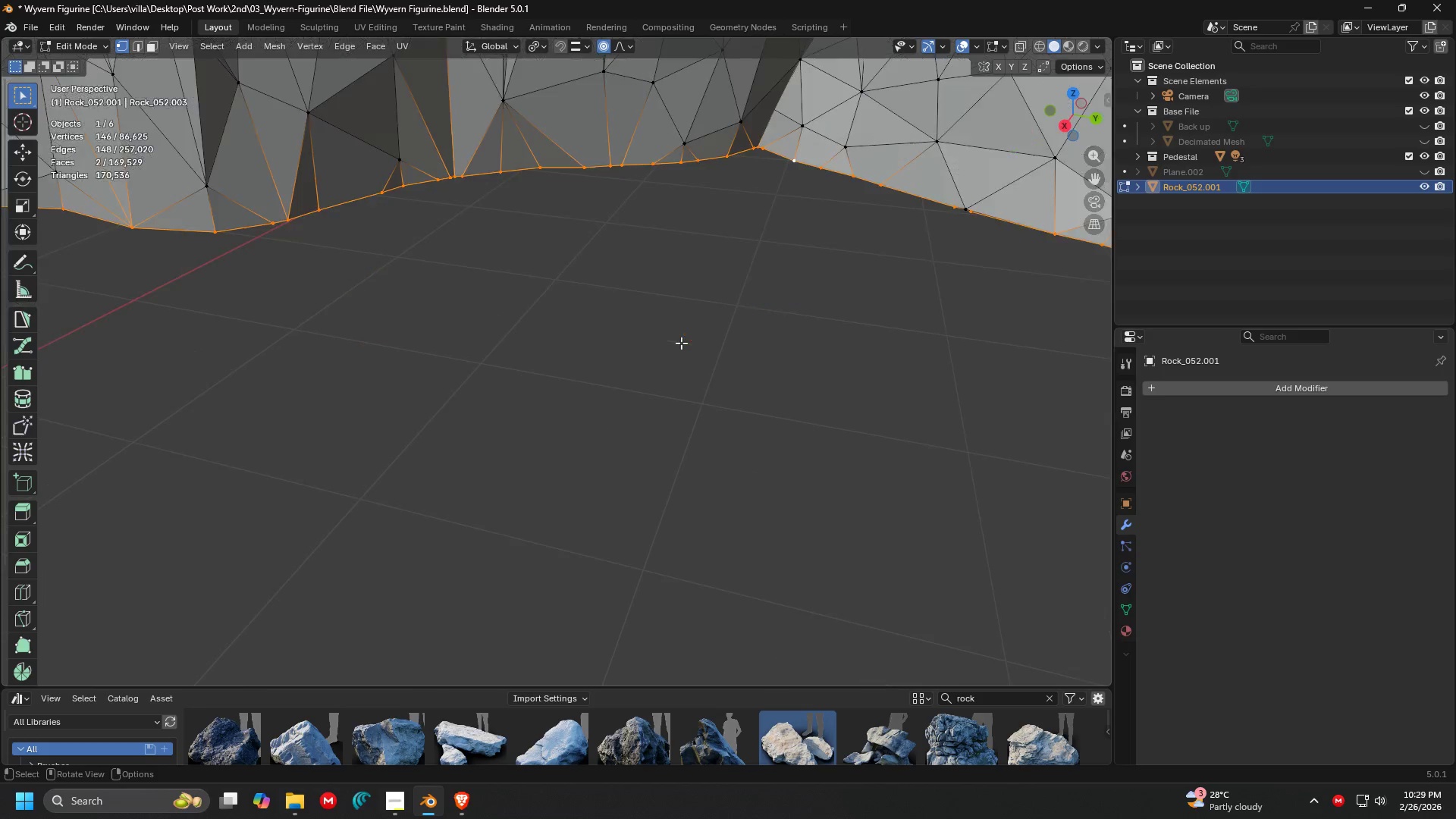 
hold_key(key=ShiftLeft, duration=1.5)
 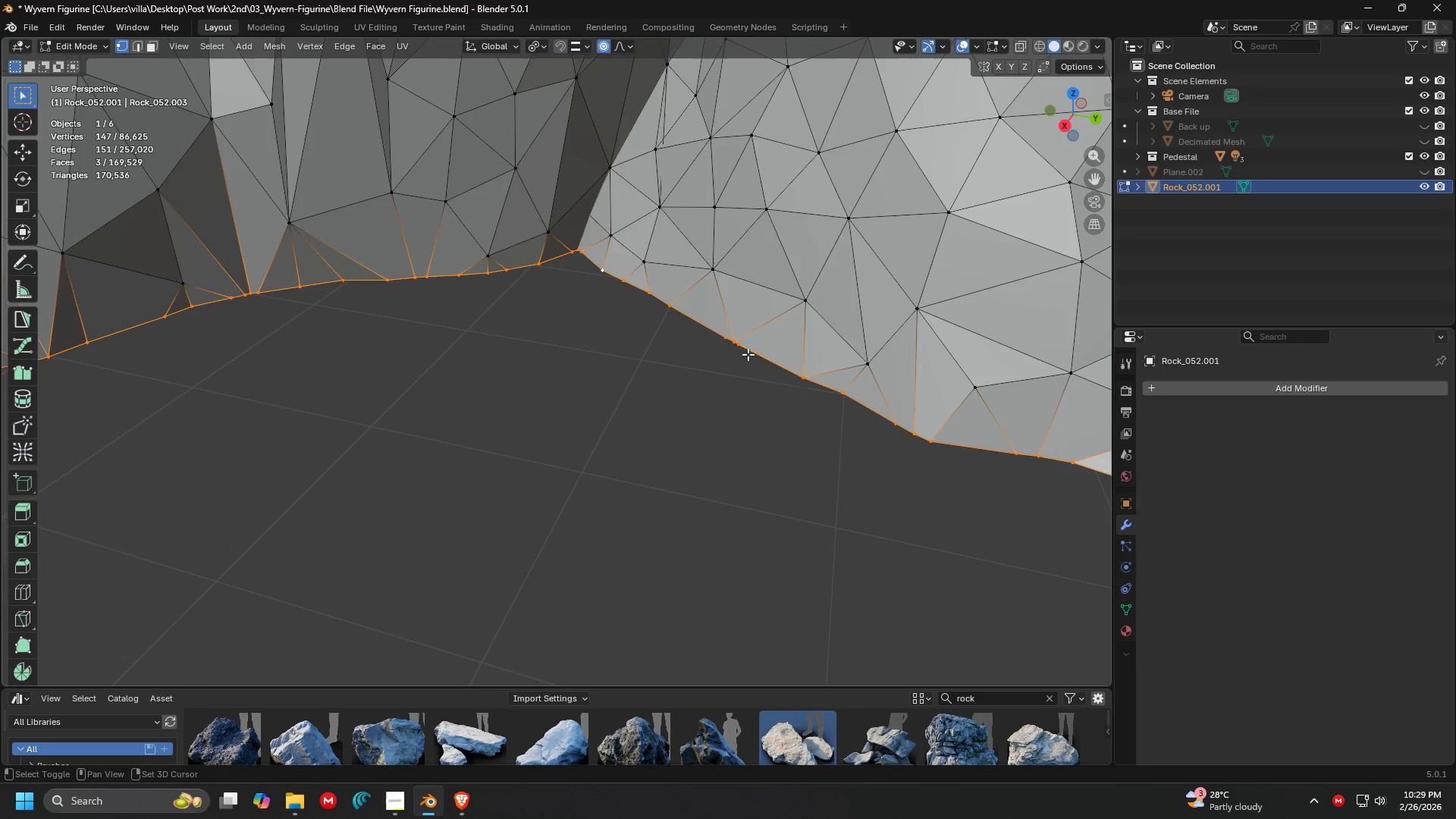 
scroll: coordinate [681, 343], scroll_direction: up, amount: 1.0
 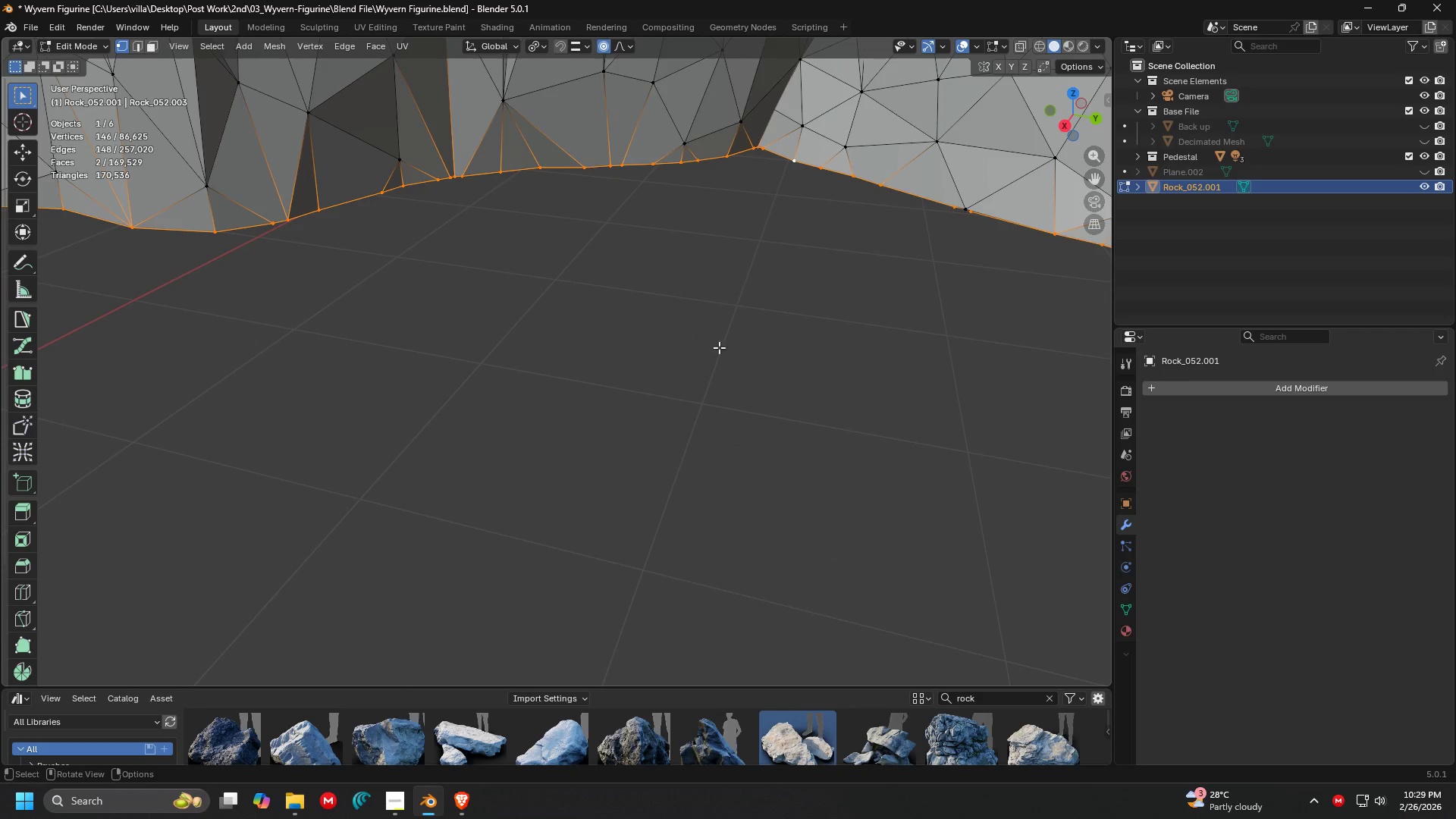 
left_click_drag(start_coordinate=[714, 342], to_coordinate=[743, 361])
 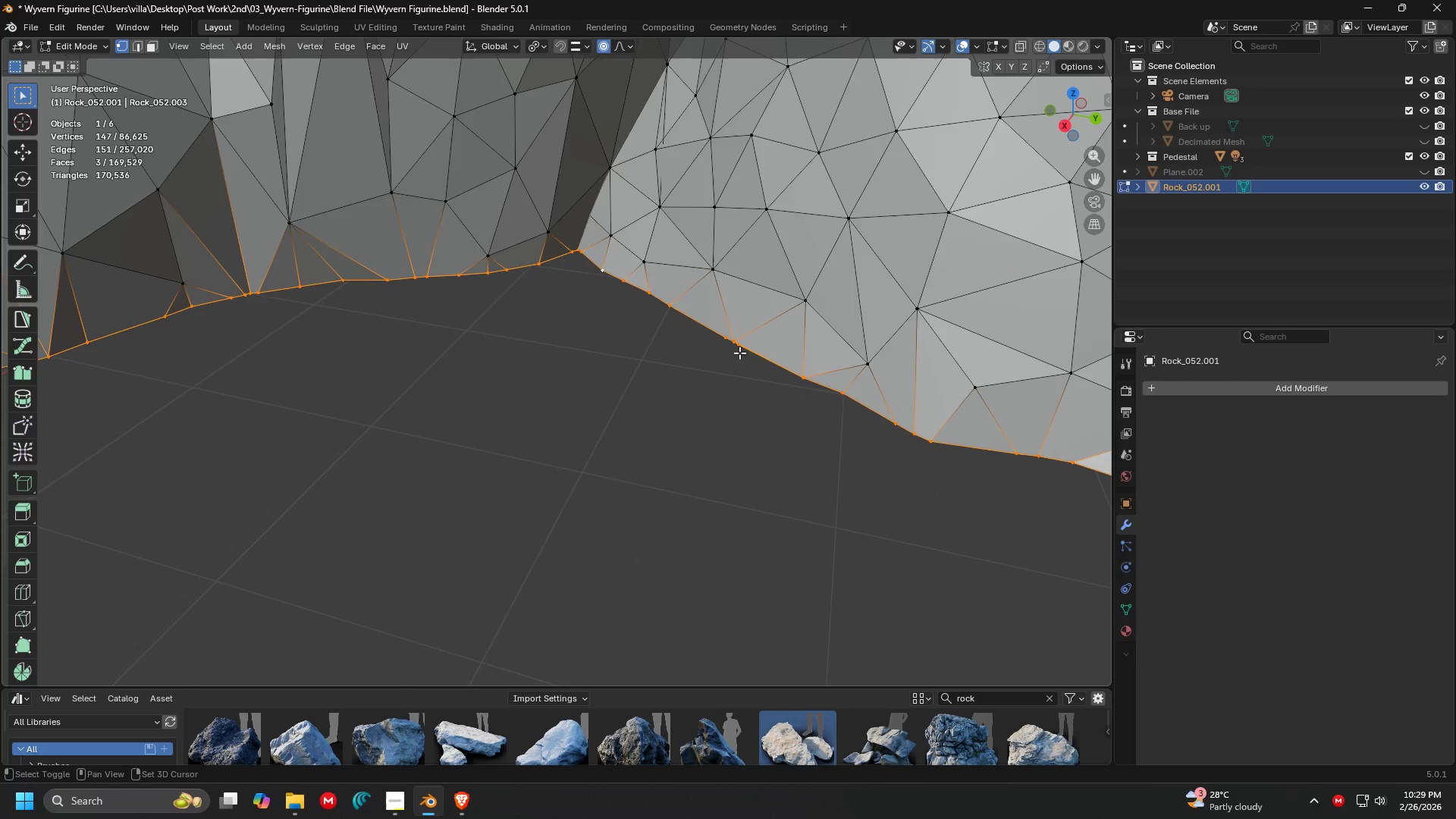 
hold_key(key=ShiftLeft, duration=0.67)
left_click_drag(start_coordinate=[731, 341], to_coordinate=[744, 352])
 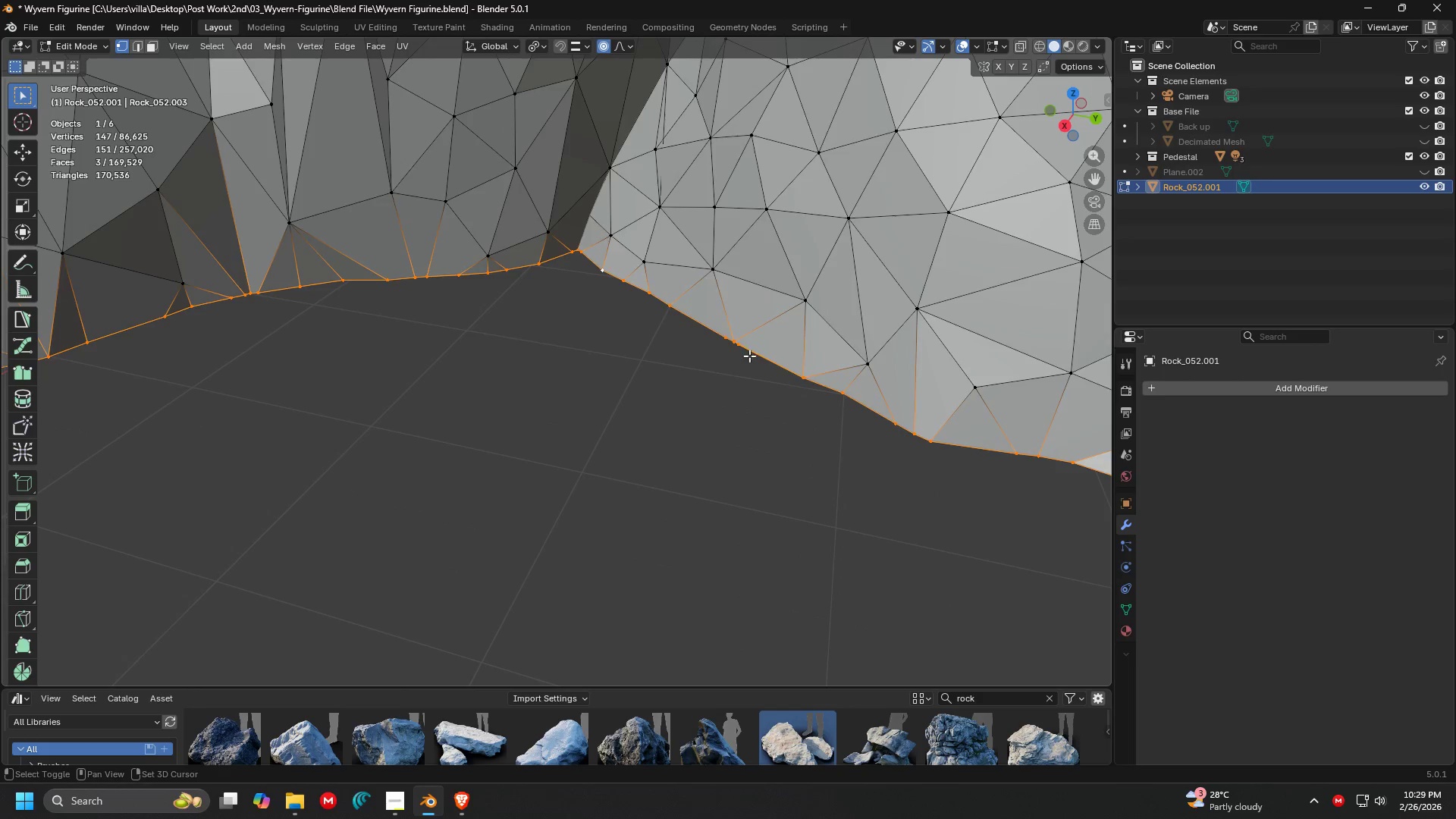 
scroll: coordinate [753, 360], scroll_direction: down, amount: 2.0
 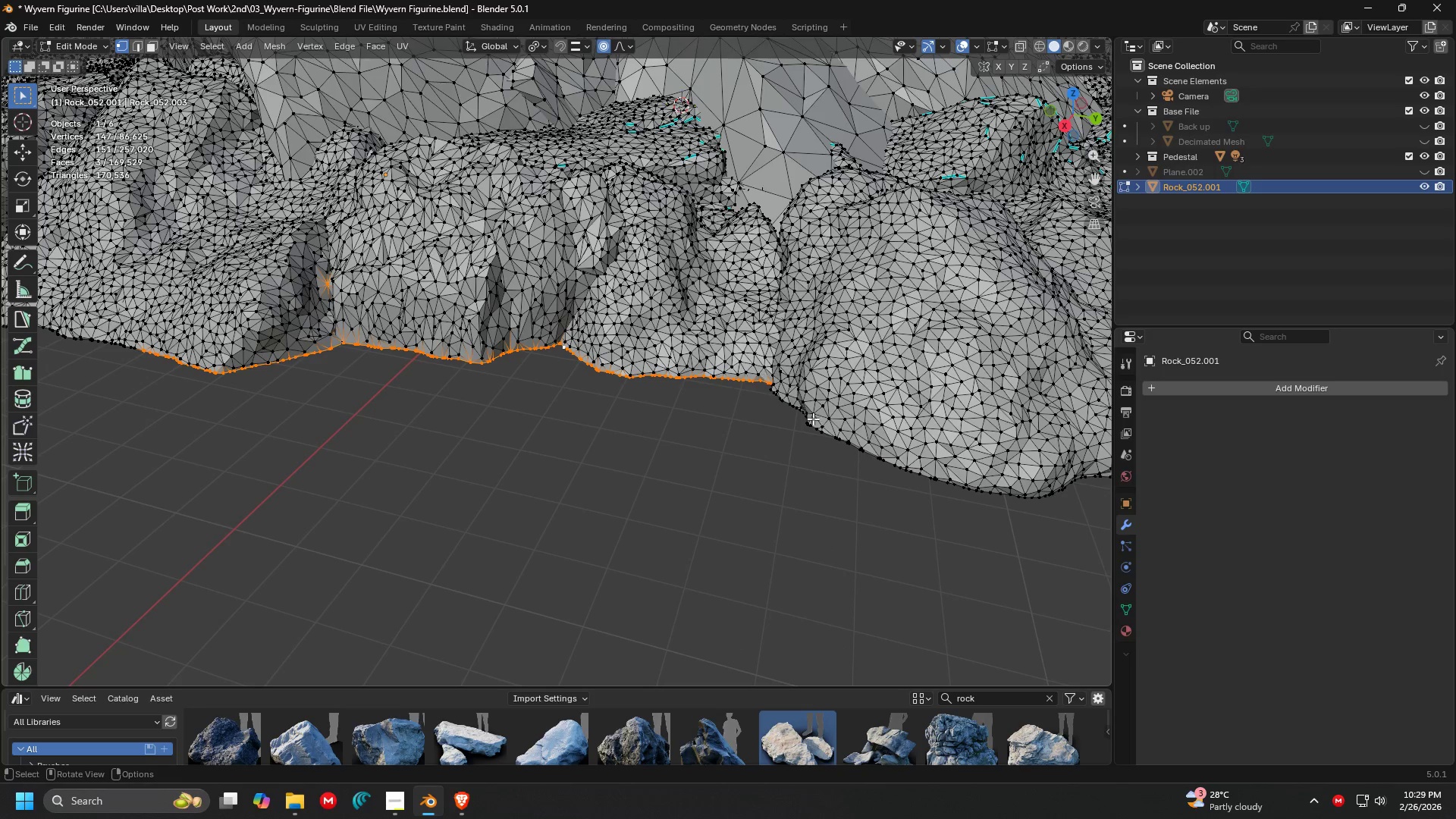 
key(Shift+ShiftLeft)
 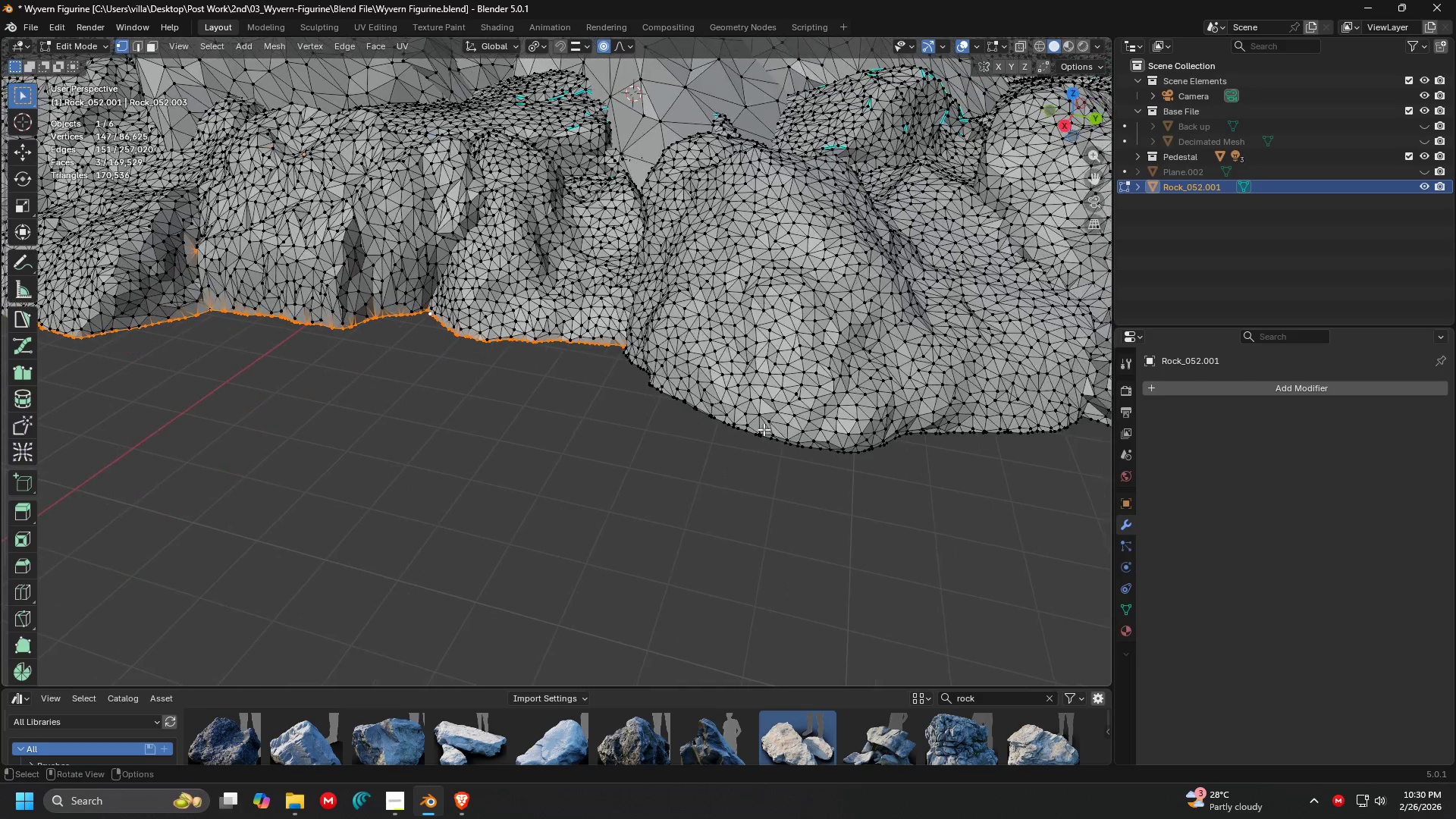 
hold_key(key=ShiftLeft, duration=0.5)
 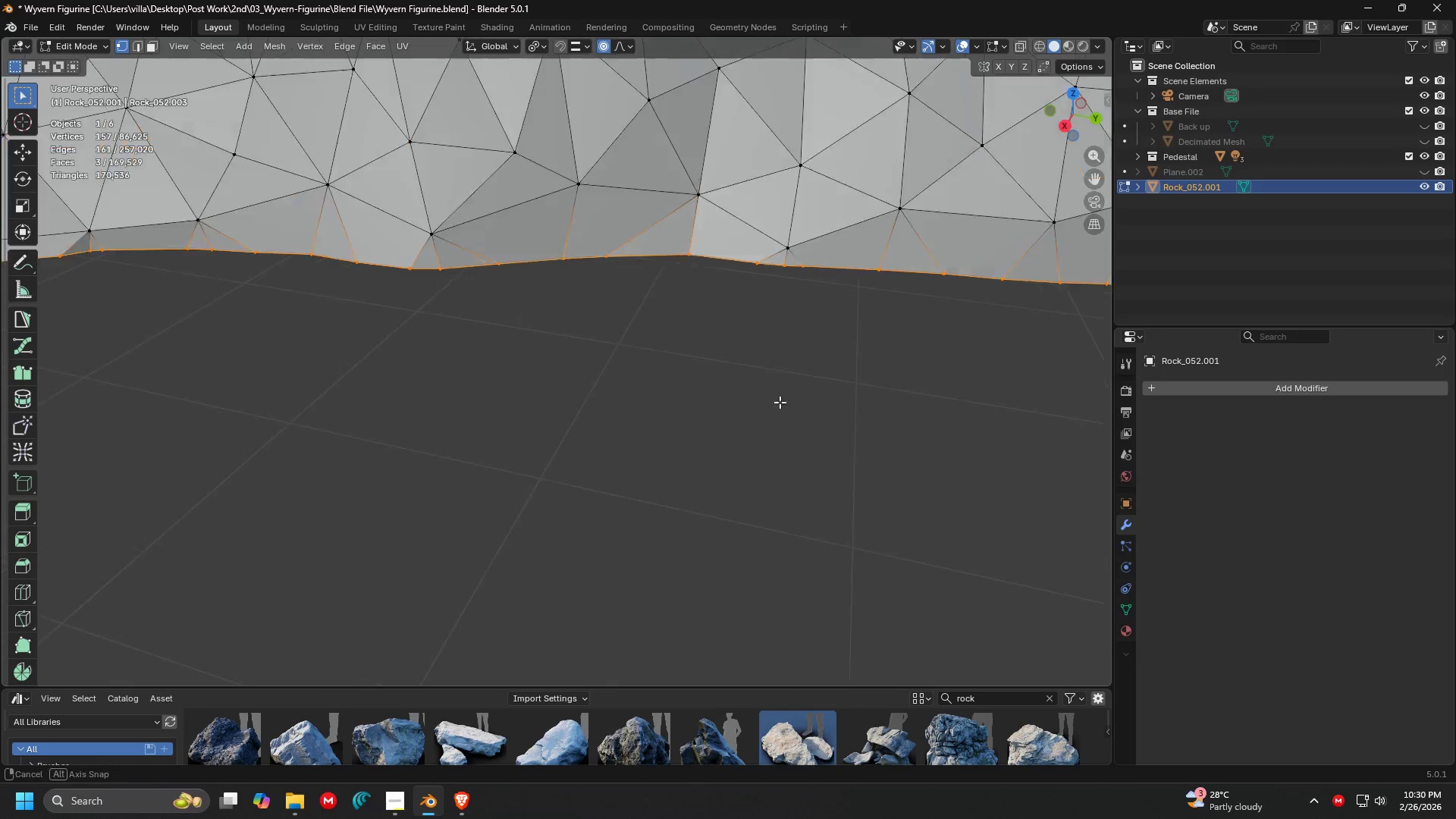 
hold_key(key=AltLeft, duration=0.45)
 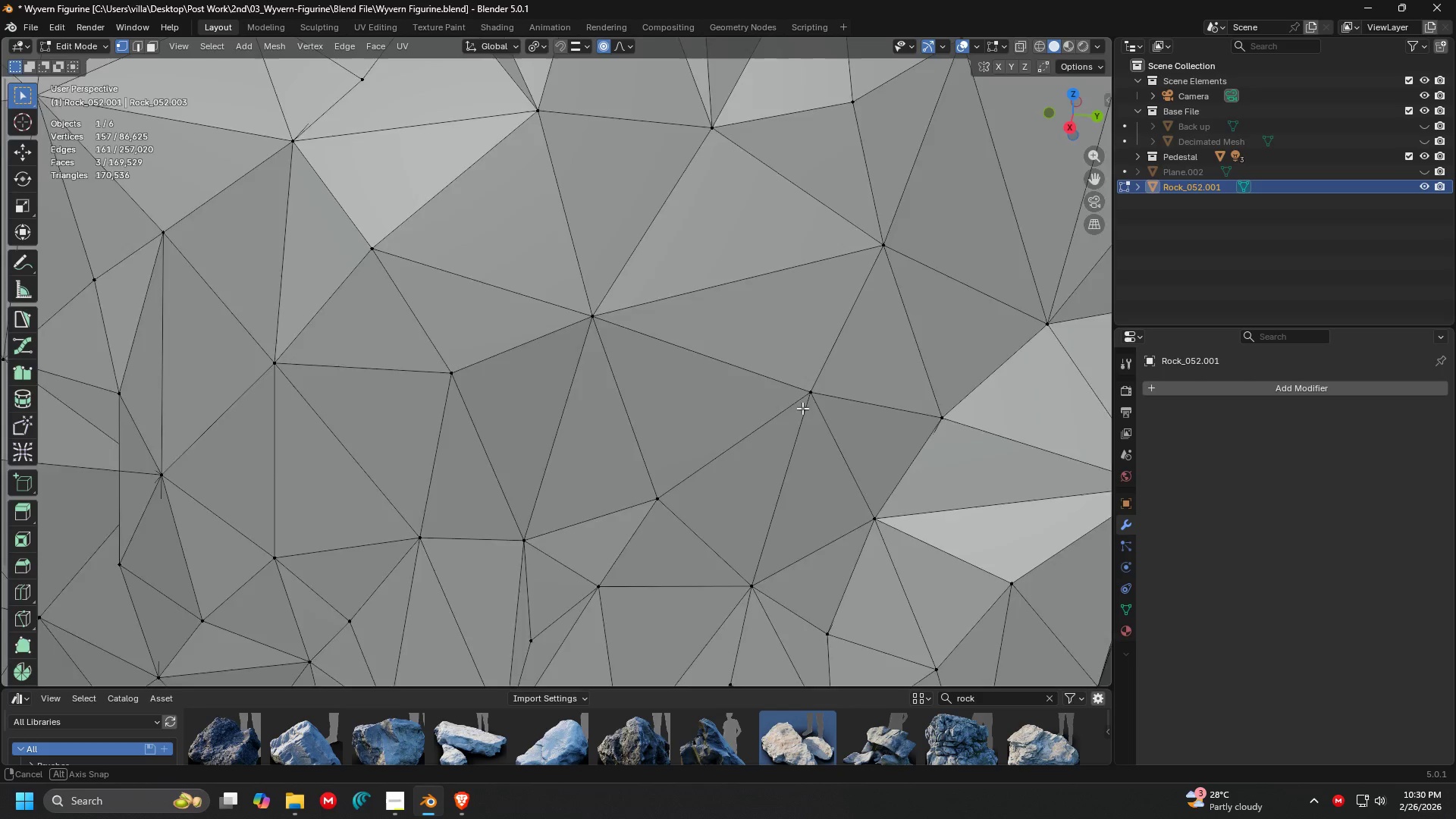 
scroll: coordinate [764, 429], scroll_direction: up, amount: 1.0
 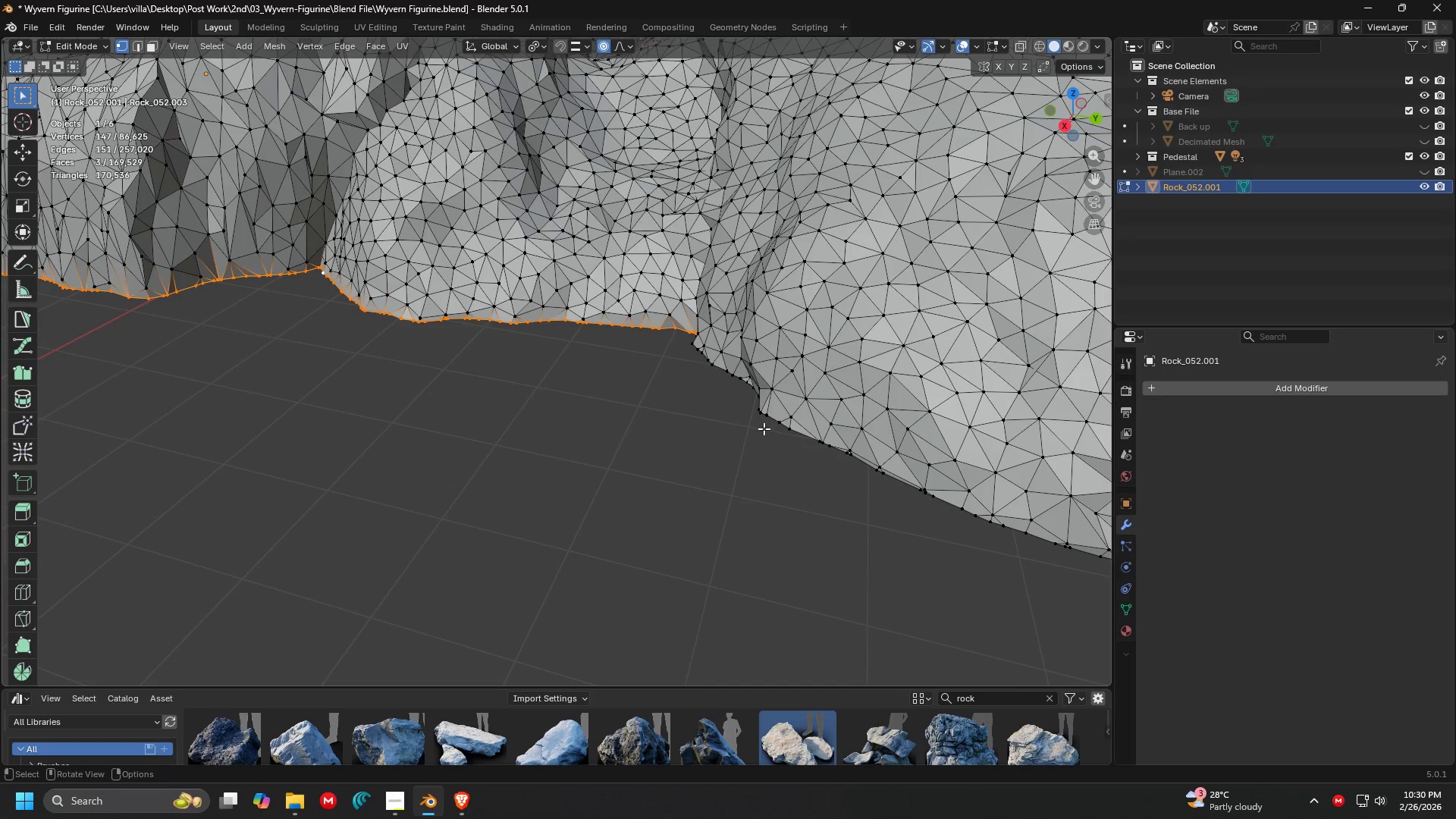 
left_click([710, 375])
 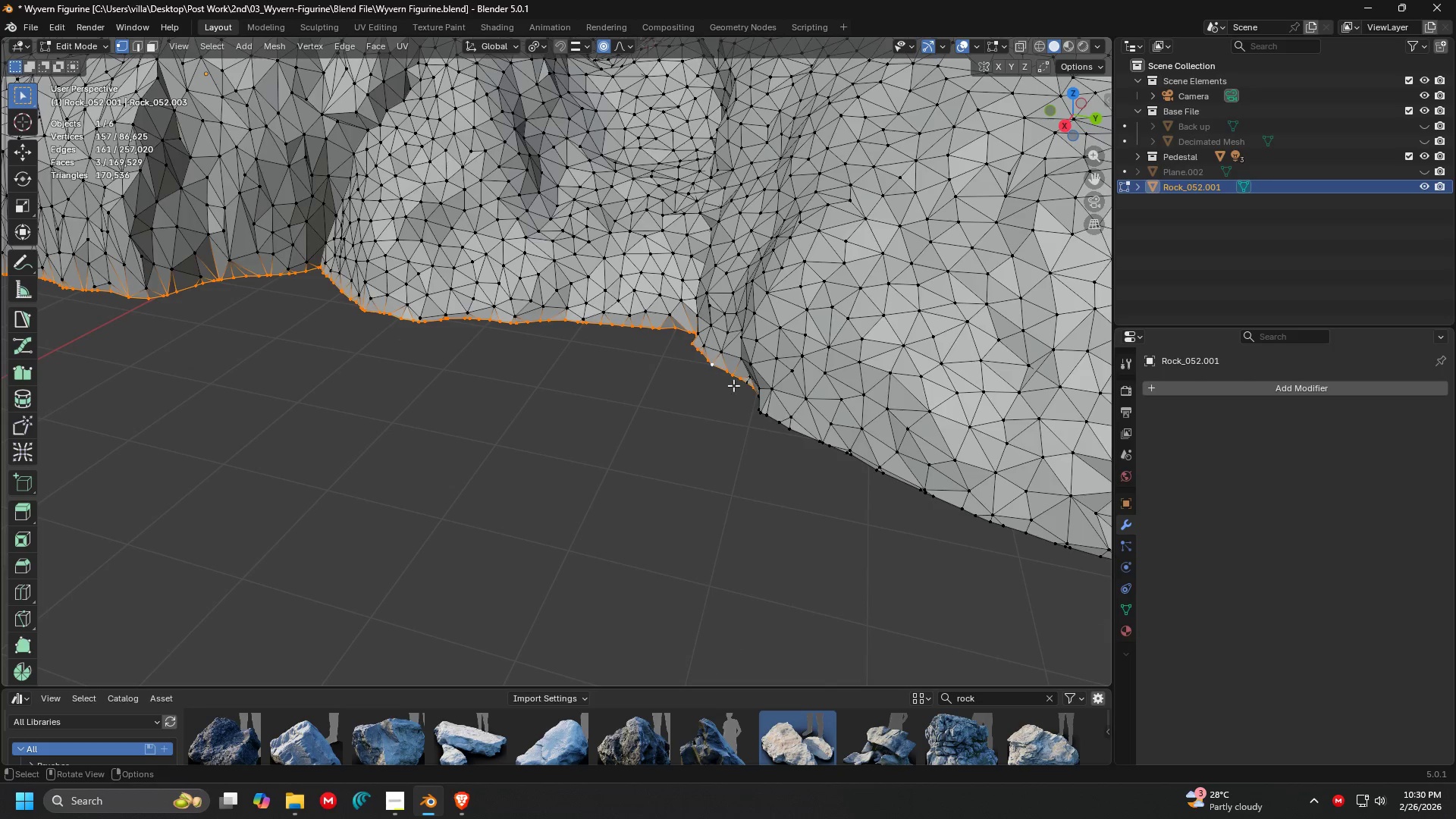 
hold_key(key=ShiftLeft, duration=0.34)
 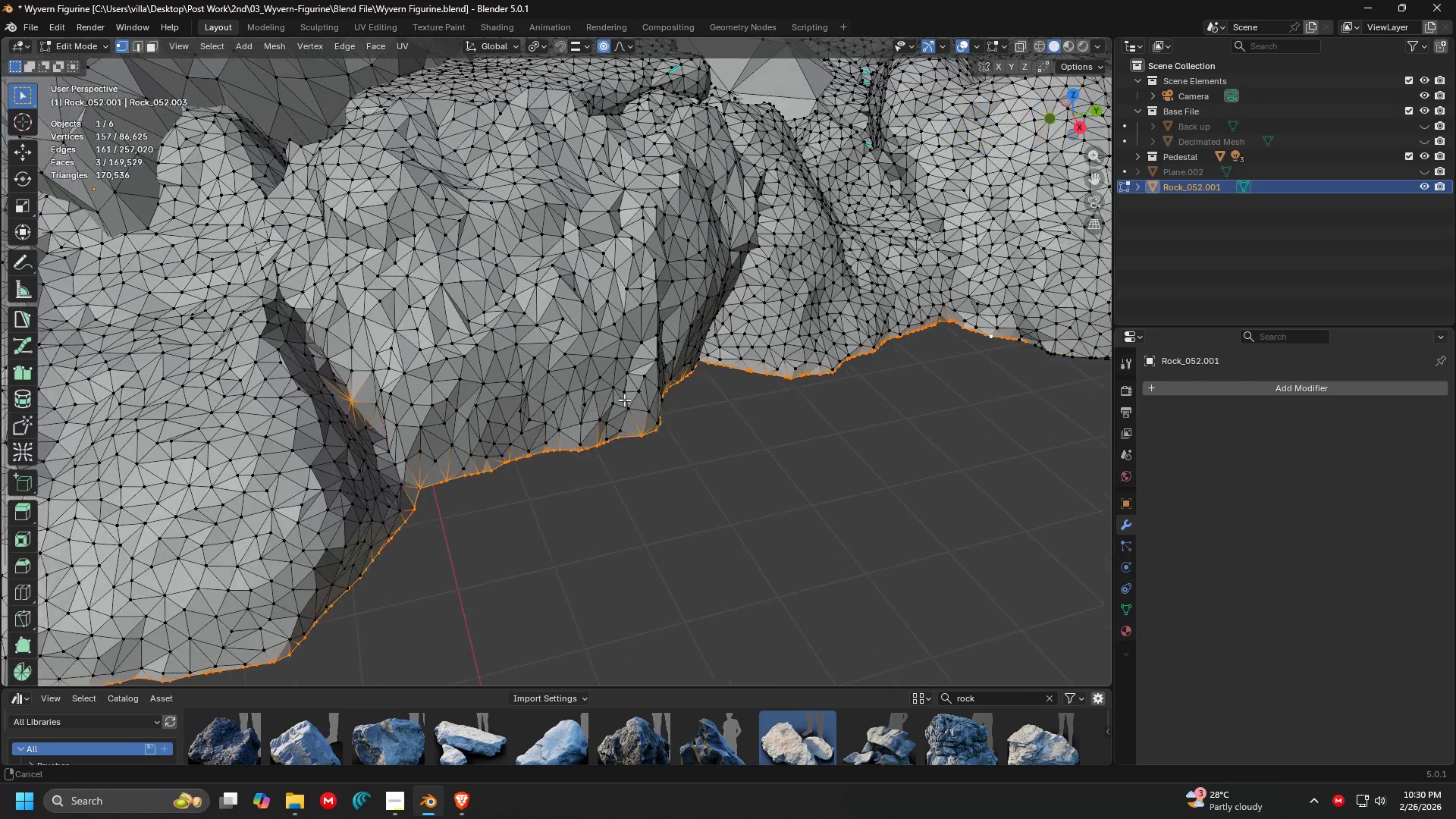 
scroll: coordinate [752, 392], scroll_direction: up, amount: 1.0
 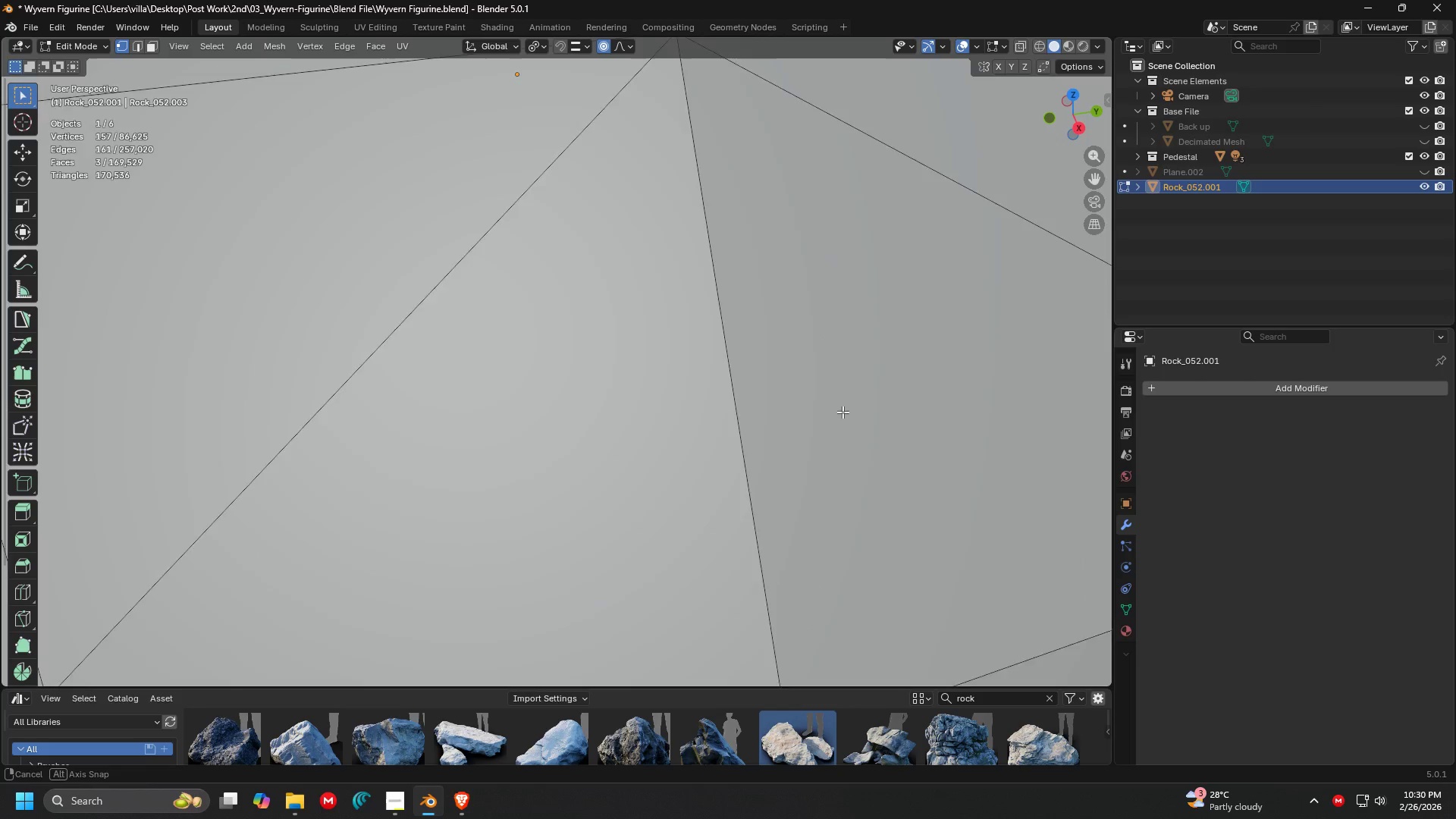 
key(Shift+ShiftLeft)
 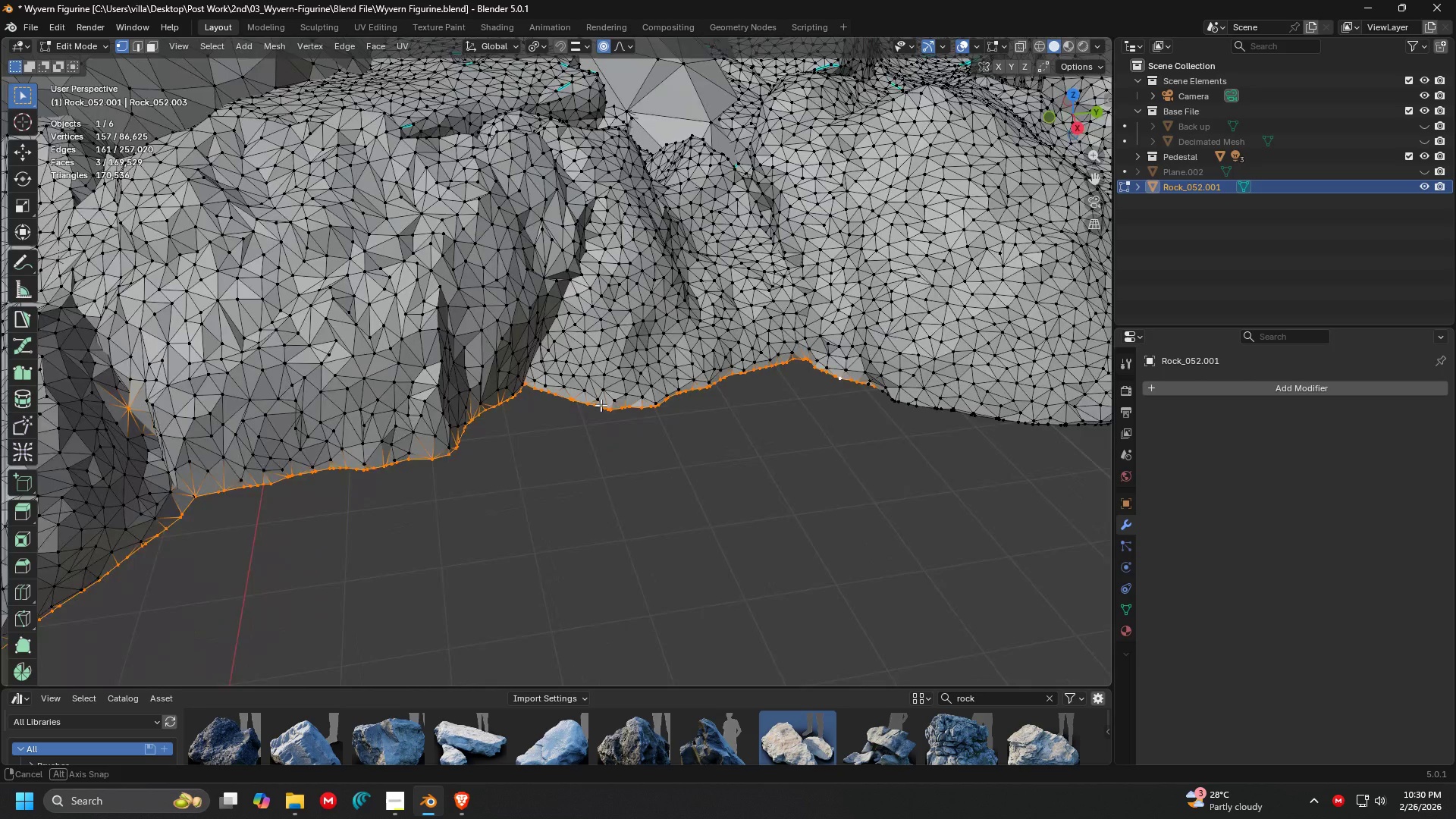 
scroll: coordinate [636, 403], scroll_direction: down, amount: 2.0
 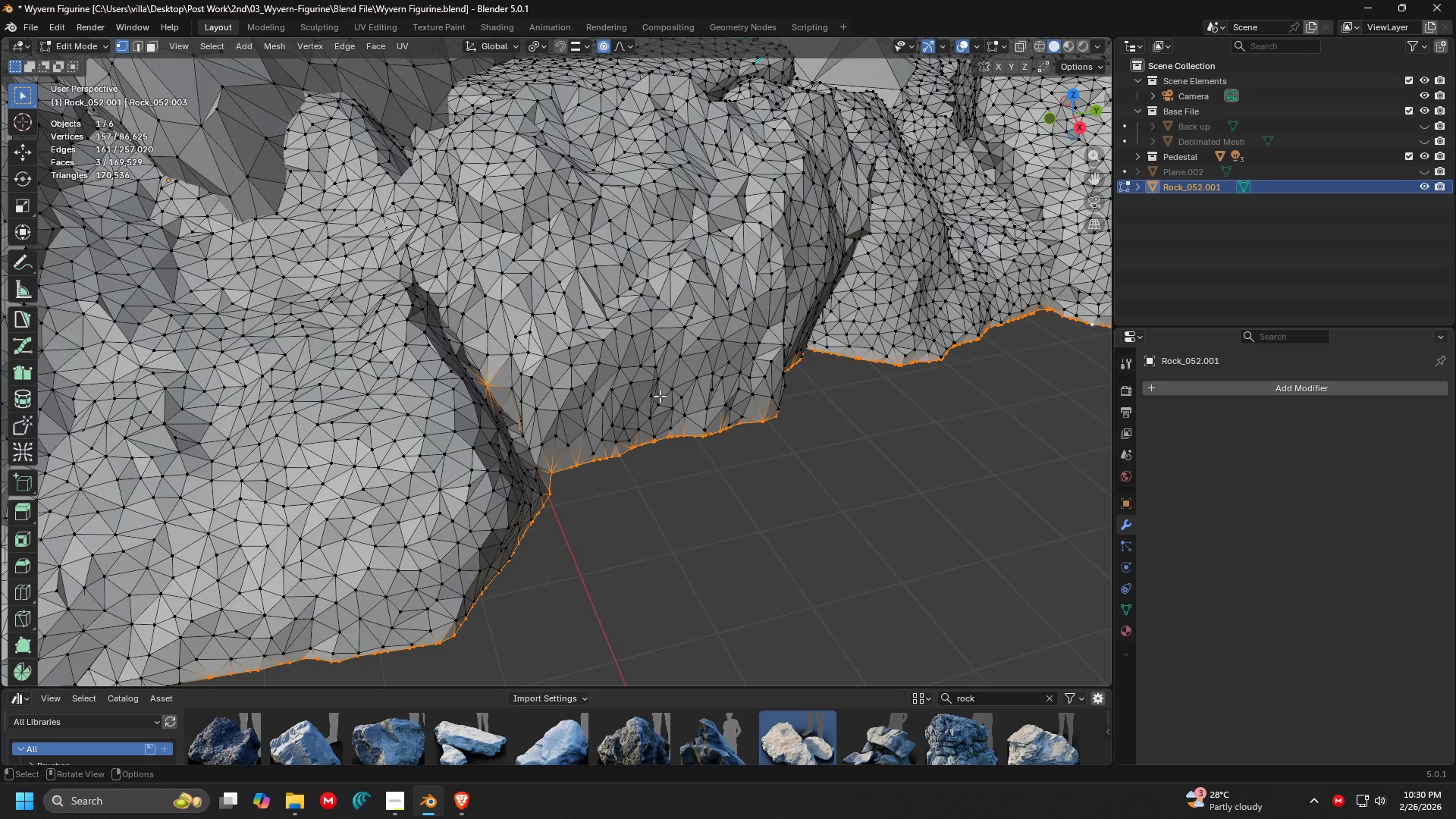 
hold_key(key=ShiftLeft, duration=0.55)
 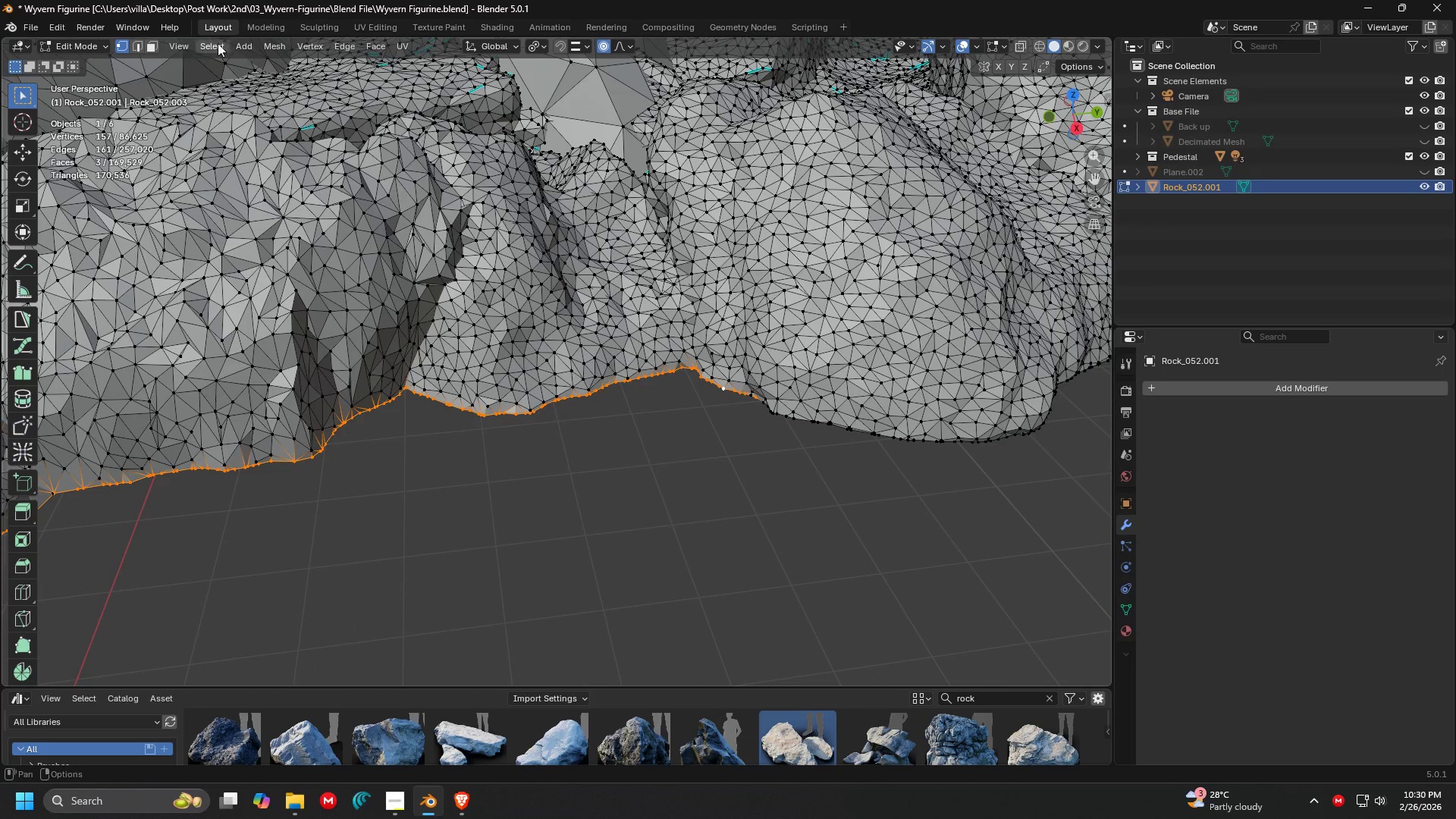 
left_click([221, 48])
 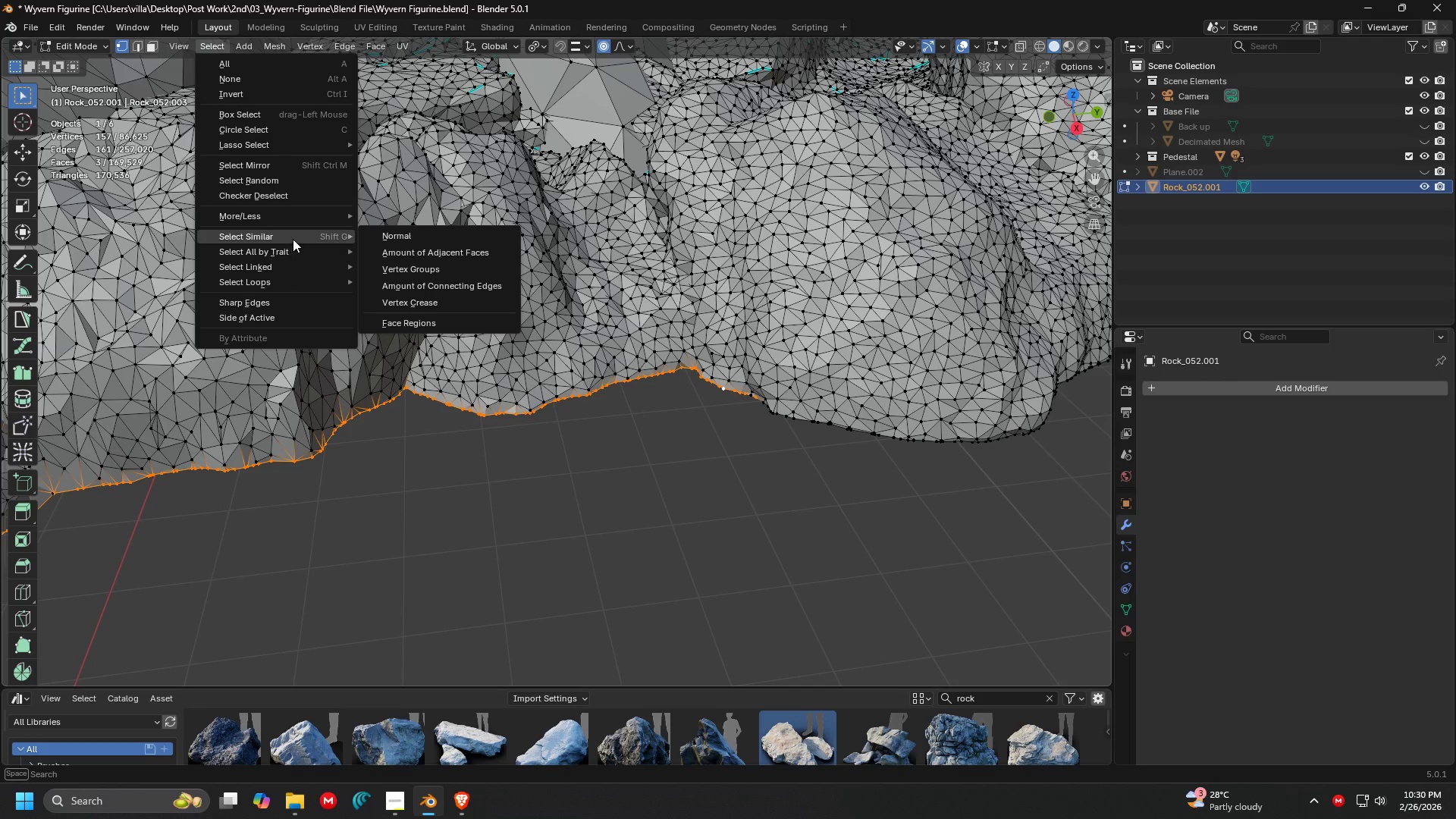 
mouse_move([406, 244])
 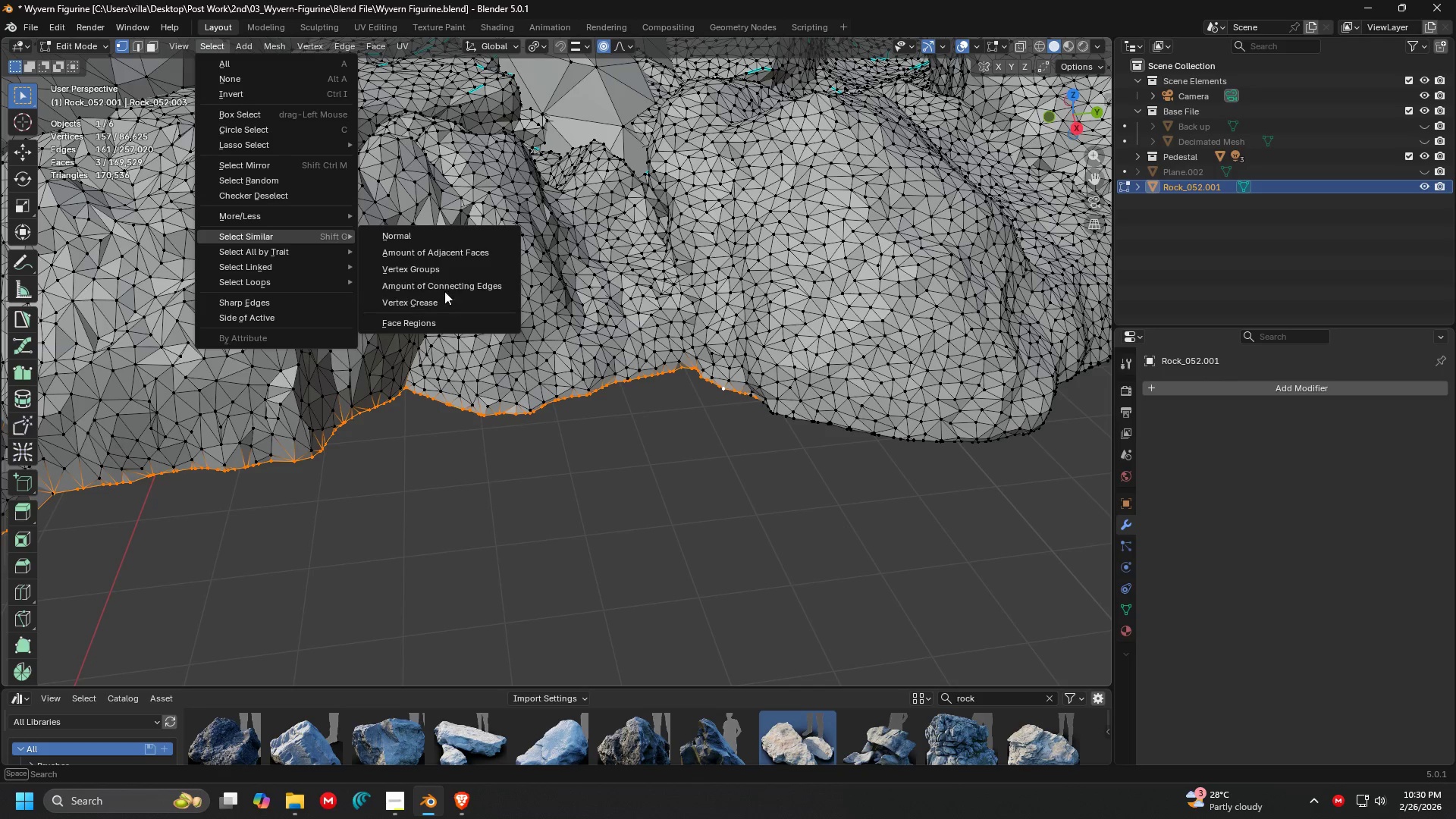 
mouse_move([426, 262])
 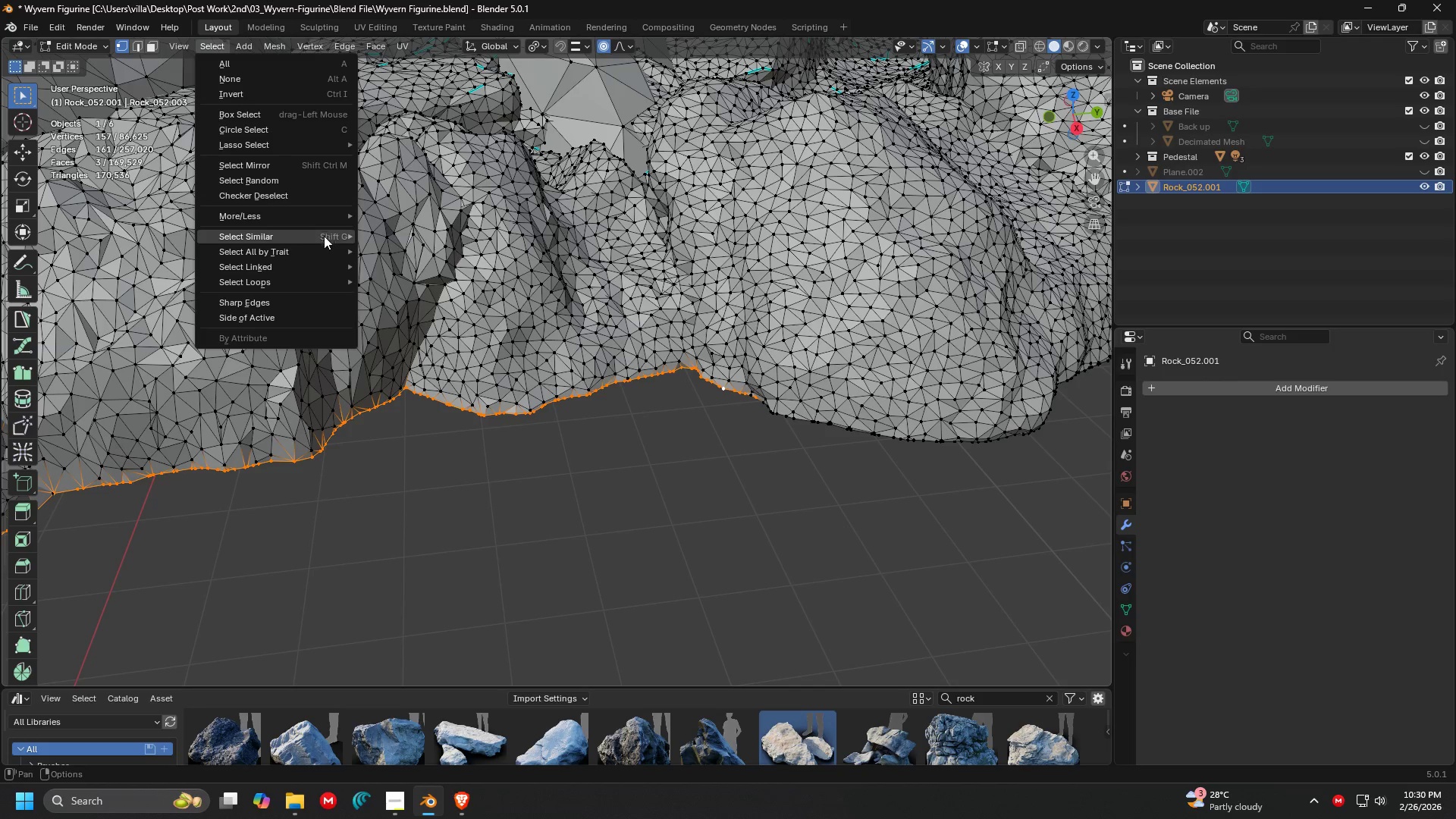 
mouse_move([314, 255])
 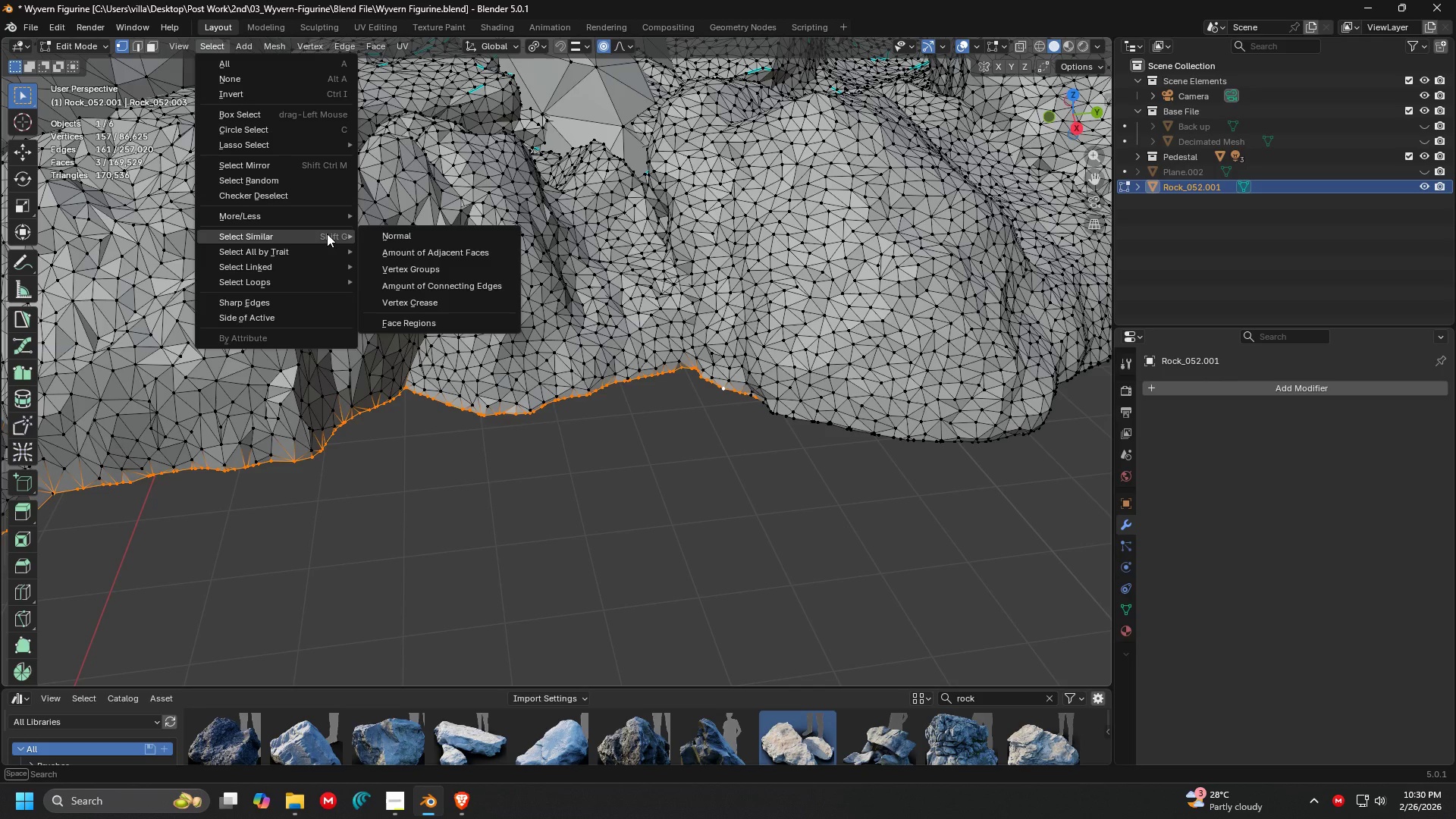 
mouse_move([344, 239])
 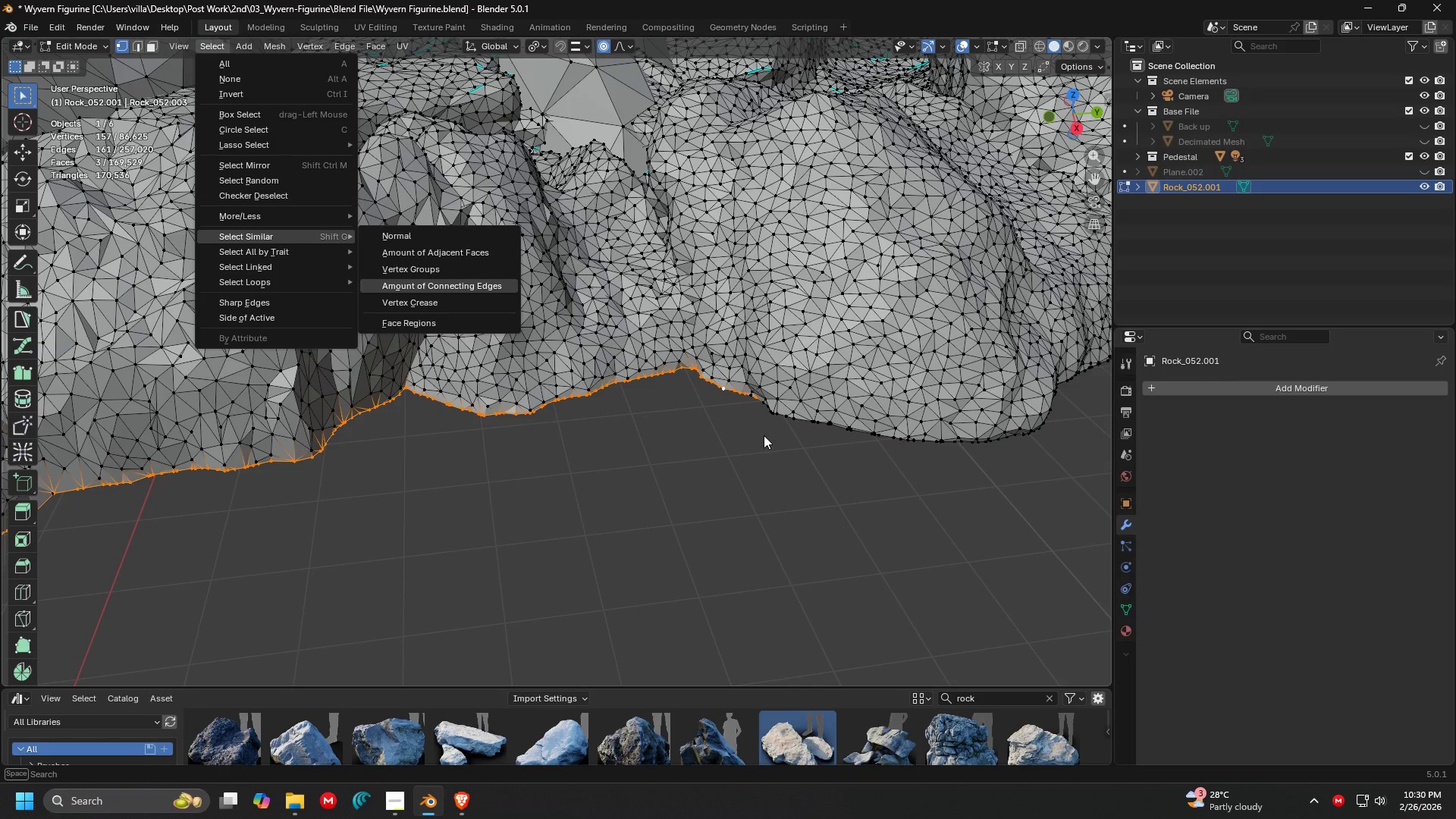 
left_click([764, 435])
 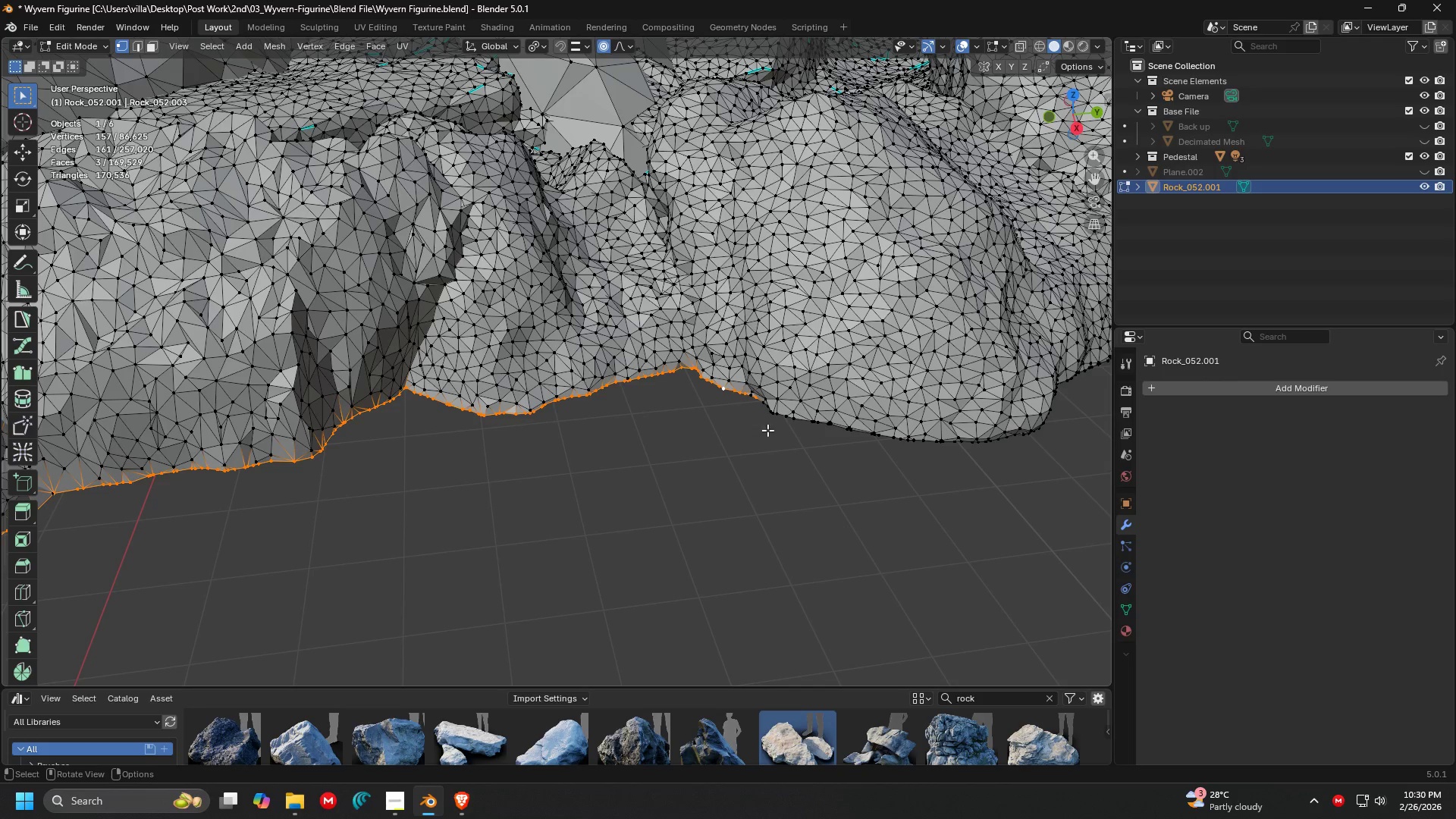 
hold_key(key=ShiftLeft, duration=0.53)
hold_key(key=AltLeft, duration=0.48)
left_click([774, 420])
 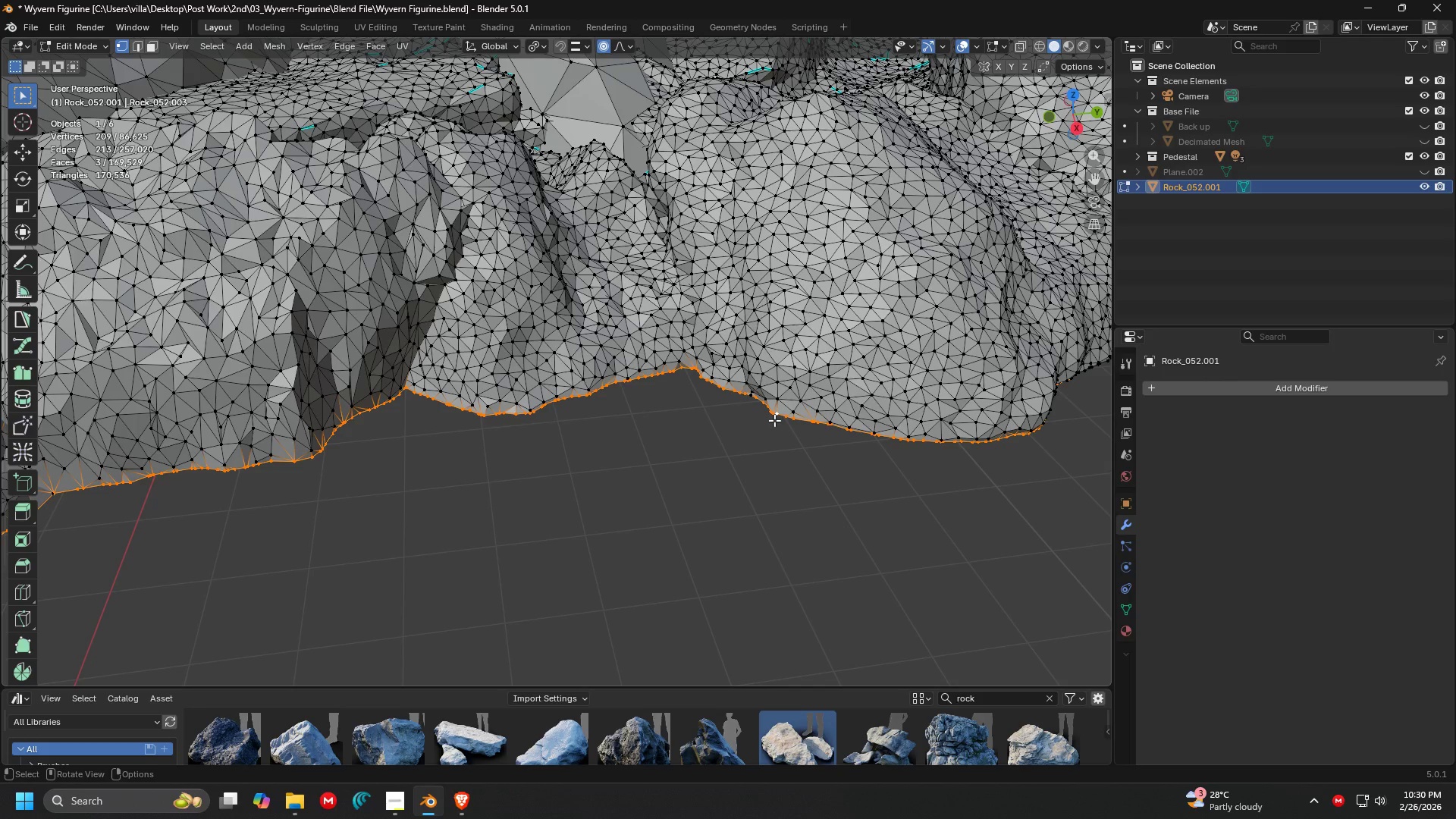 
key(Shift+ShiftLeft)
 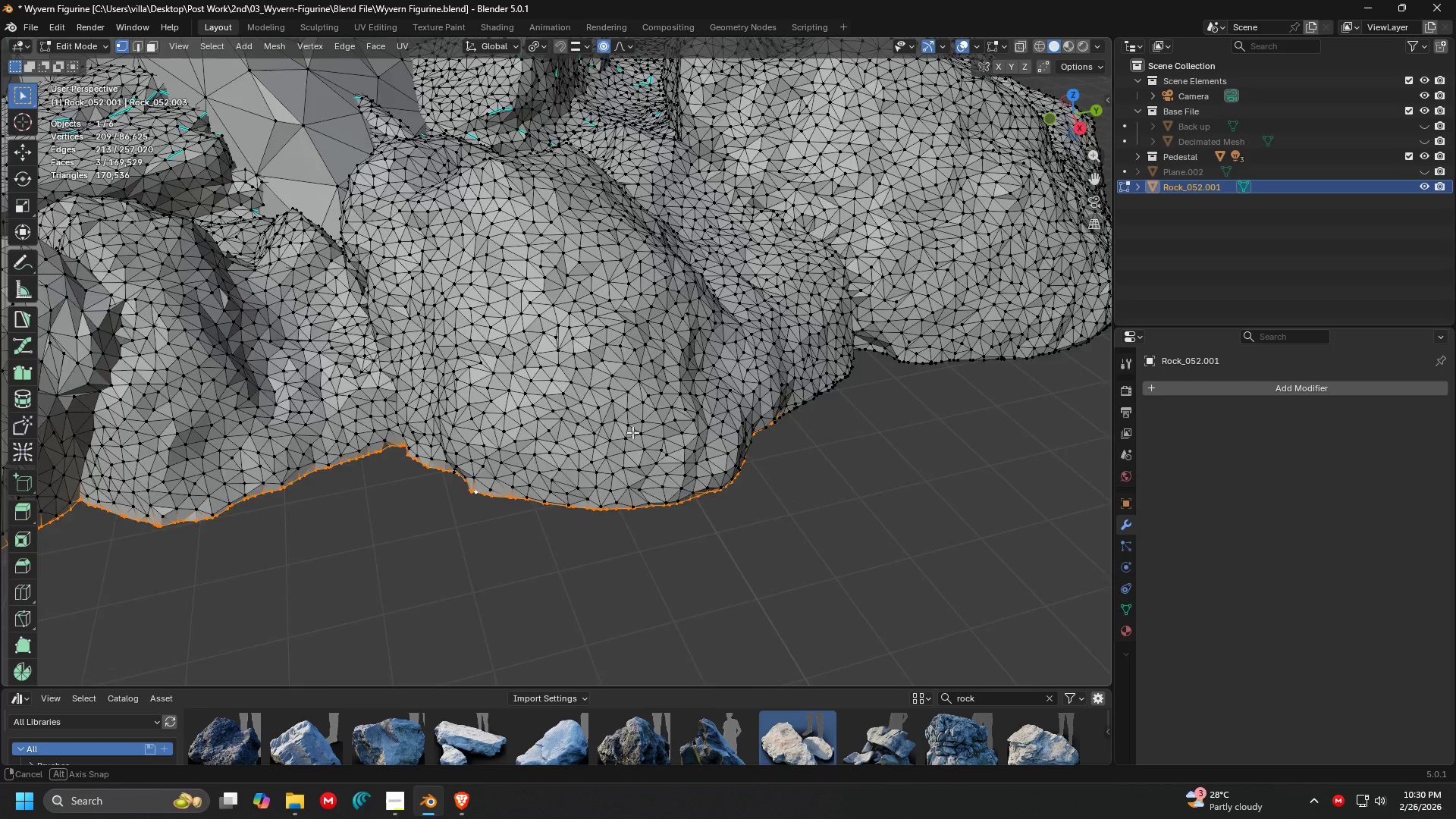 
hold_key(key=ShiftLeft, duration=1.5)
 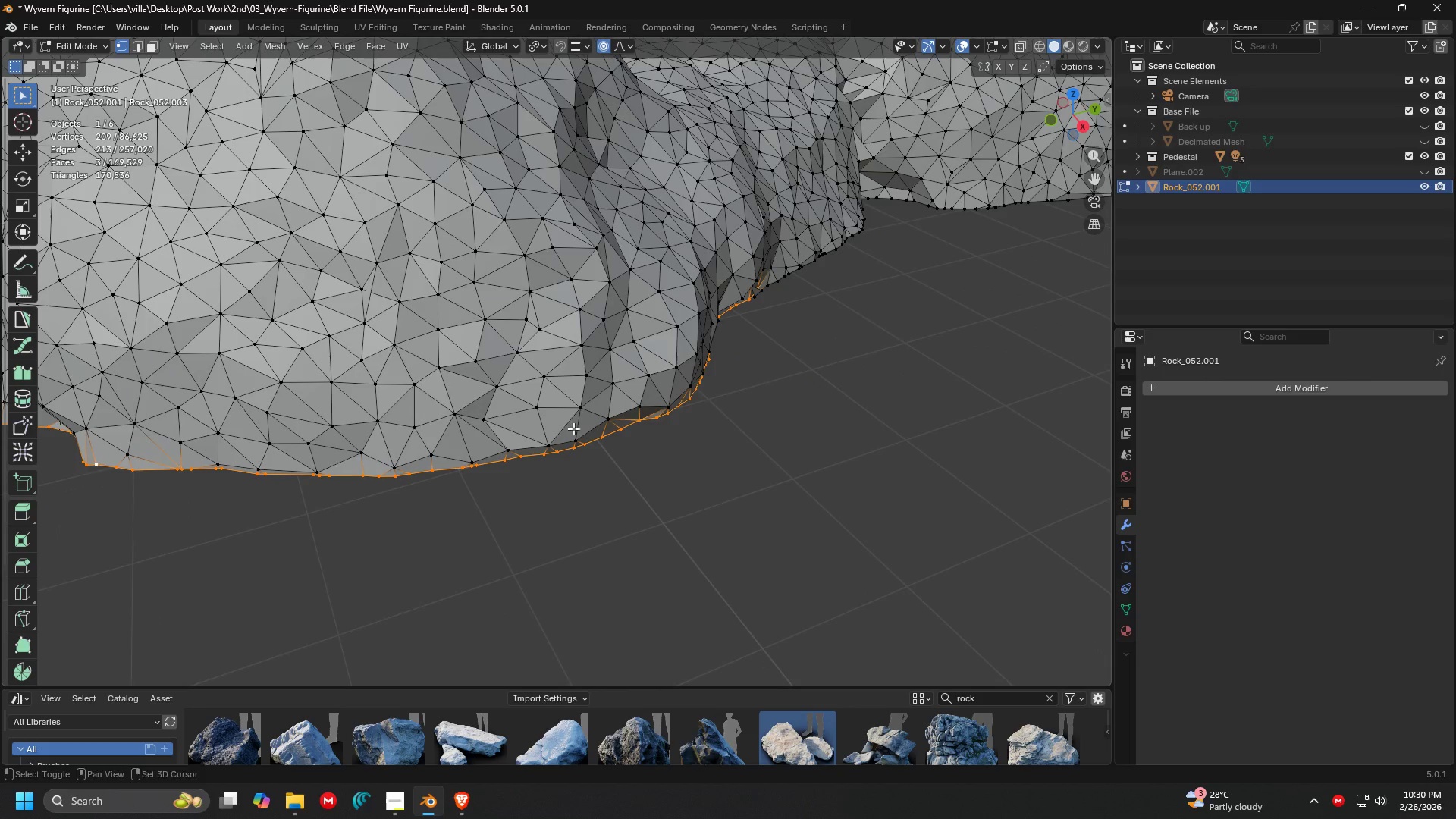 
scroll: coordinate [645, 425], scroll_direction: up, amount: 2.0
 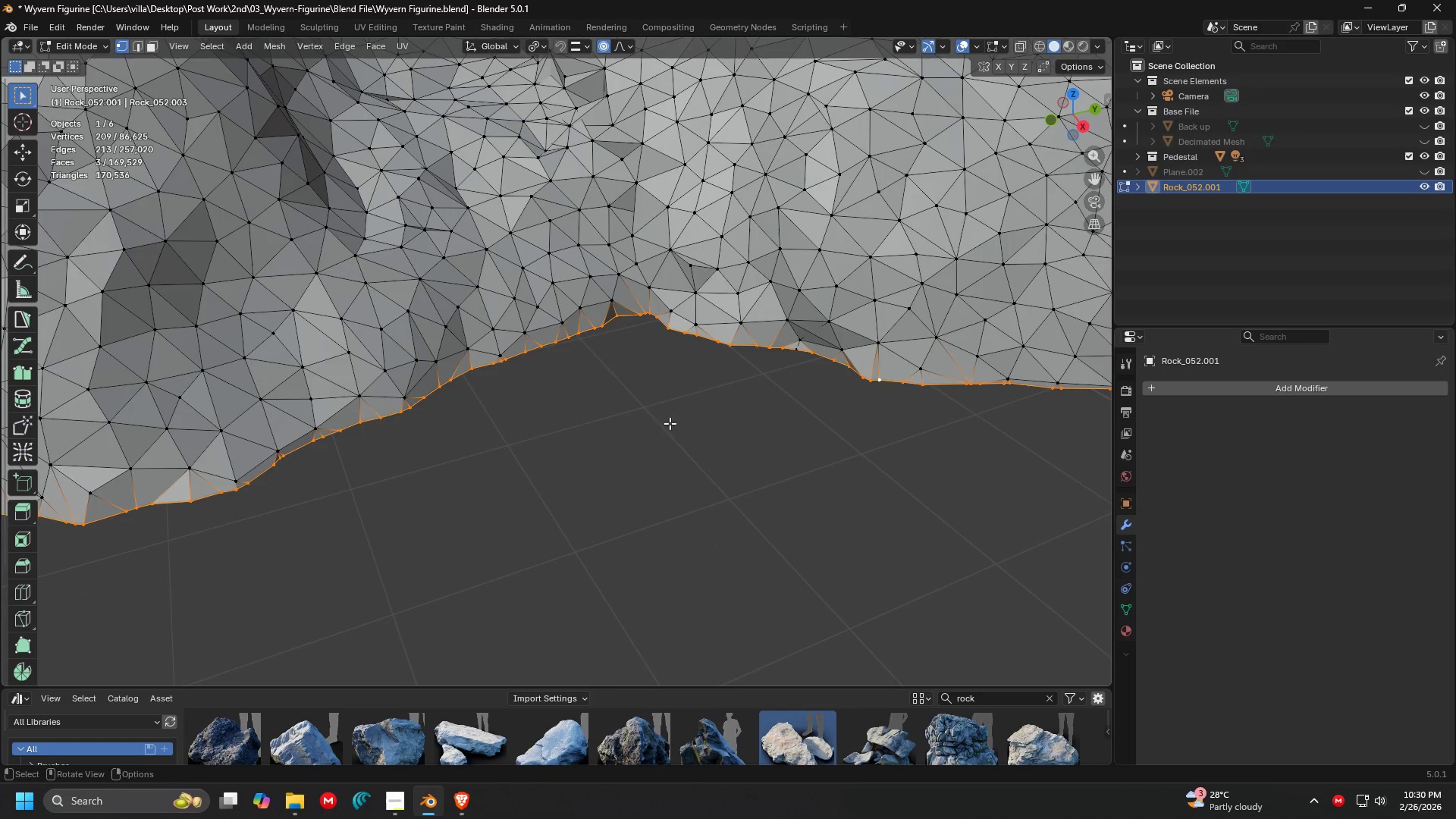 
hold_key(key=ShiftLeft, duration=1.88)
hold_key(key=AltLeft, duration=1.31)
left_click([815, 282])
 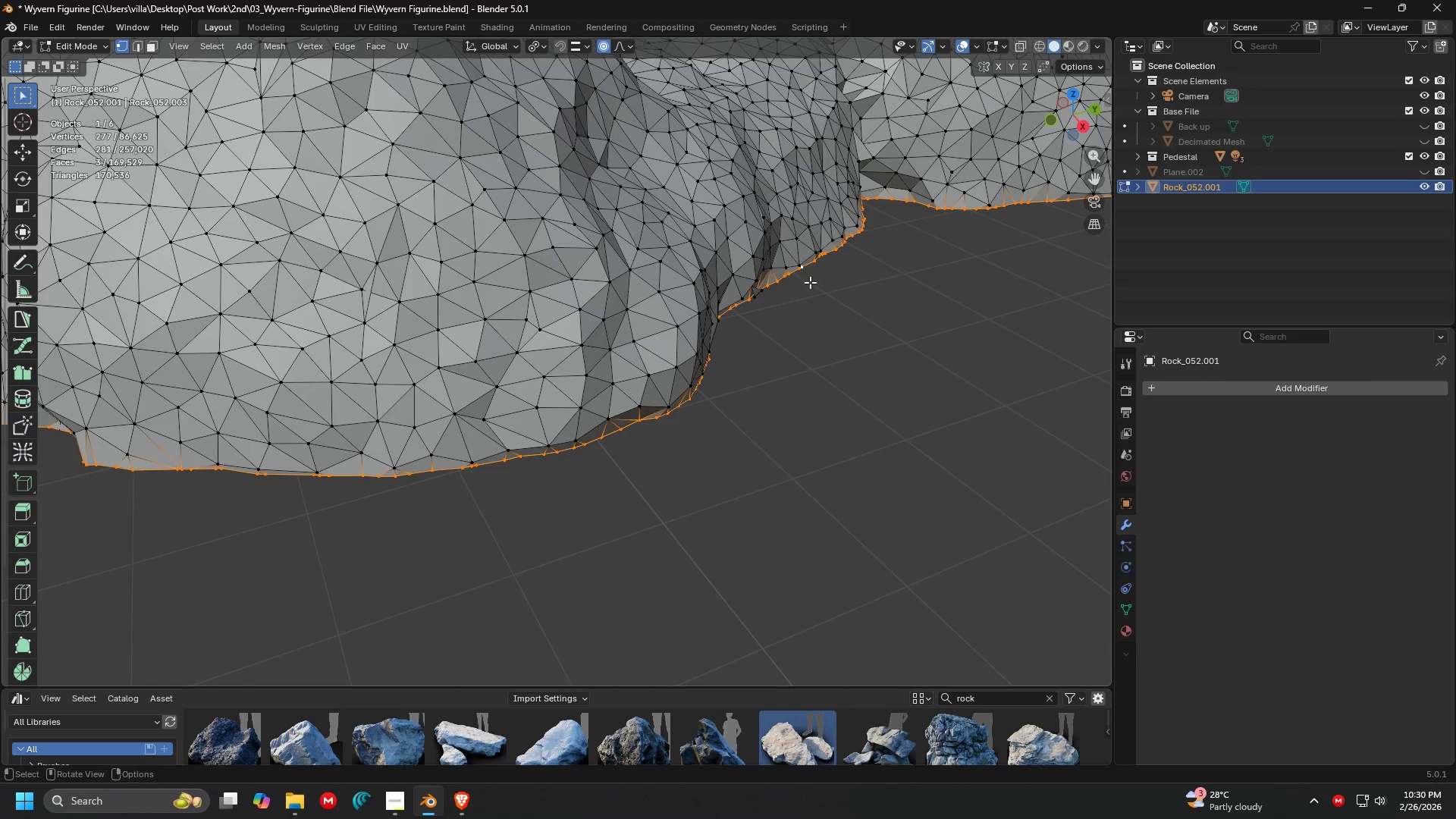 
hold_key(key=ShiftLeft, duration=0.64)
hold_key(key=AltLeft, duration=0.53)
left_click([755, 306])
 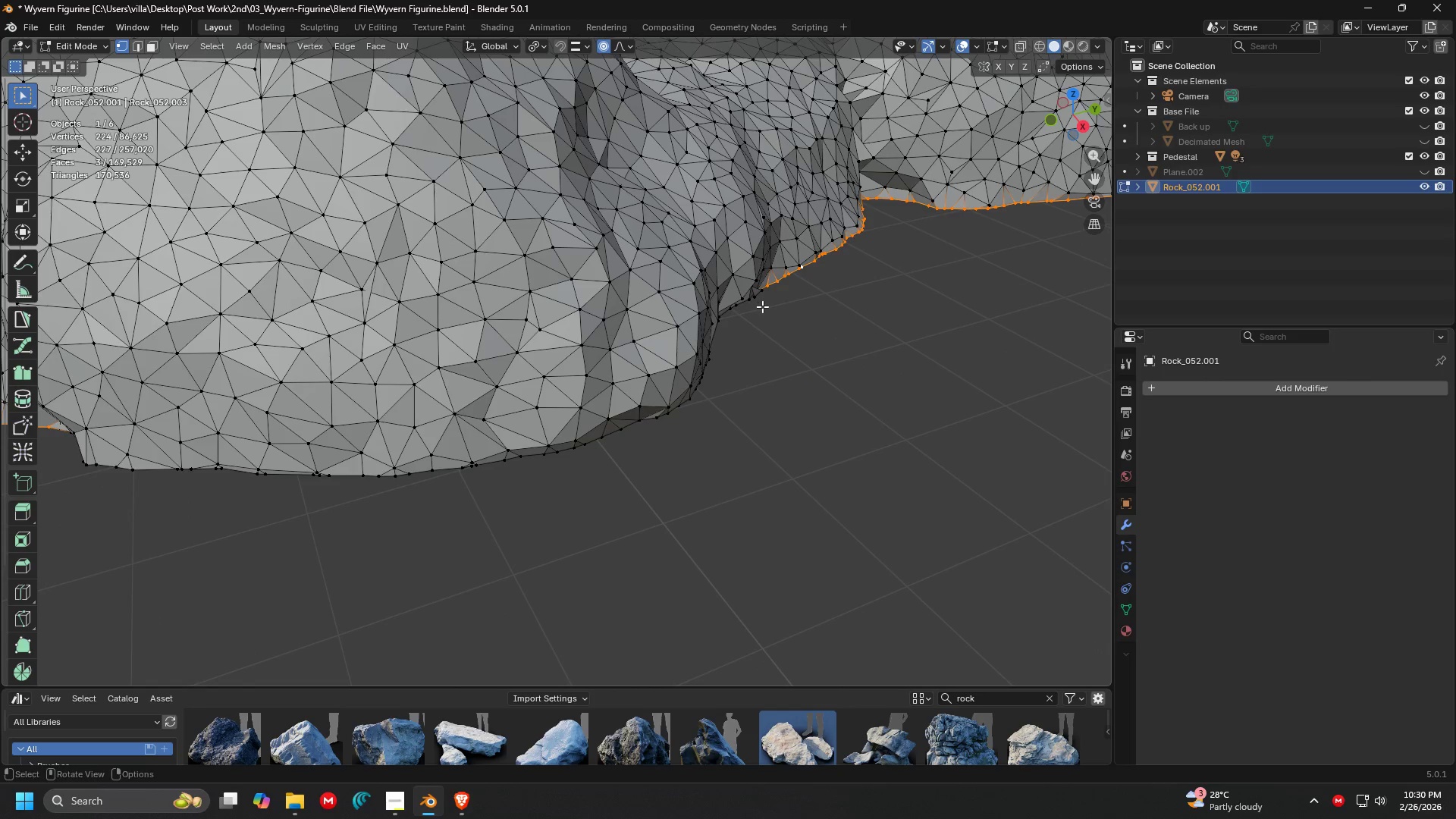 
key(Shift+ShiftLeft)
 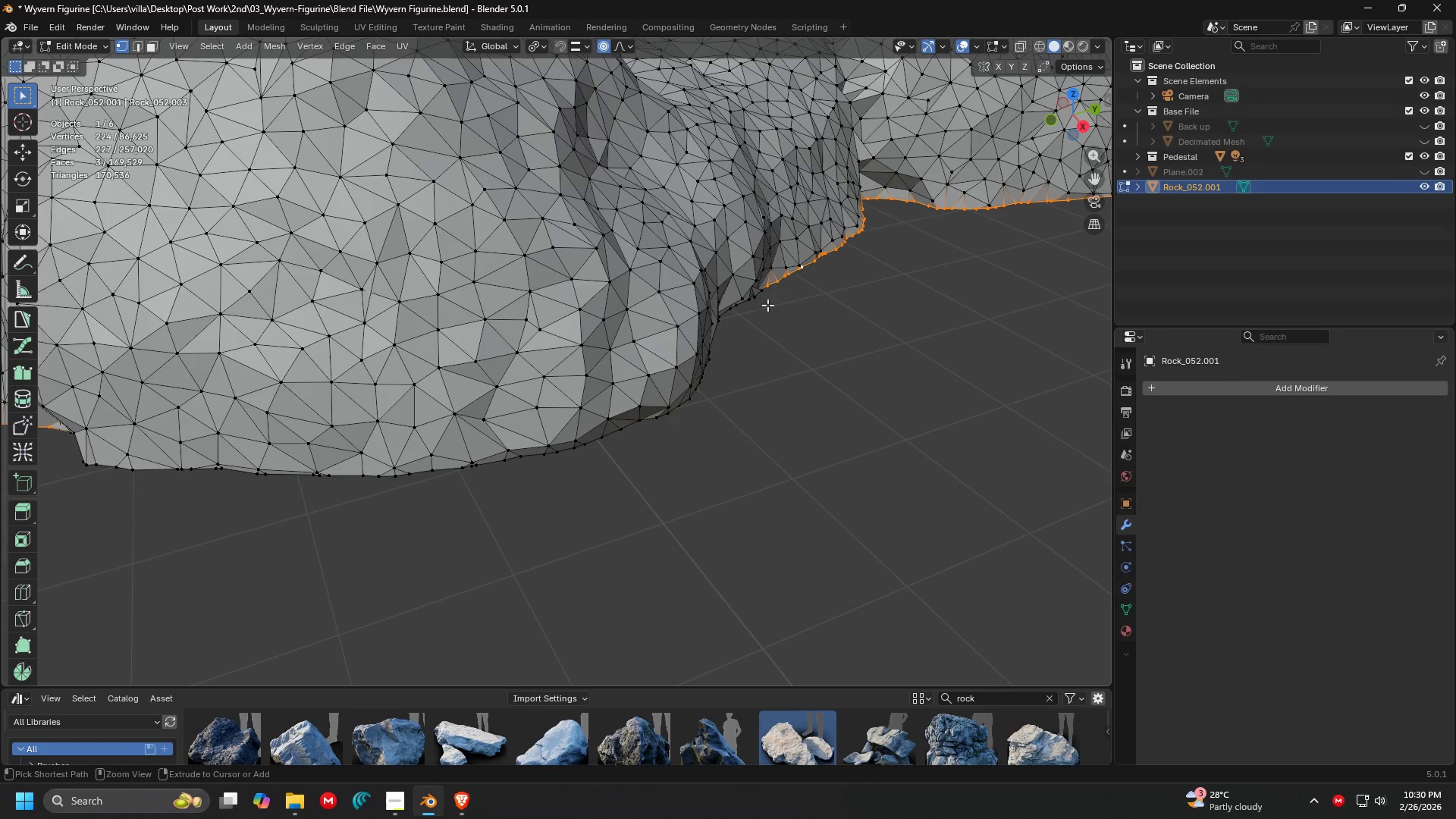 
key(Control+ControlLeft)
 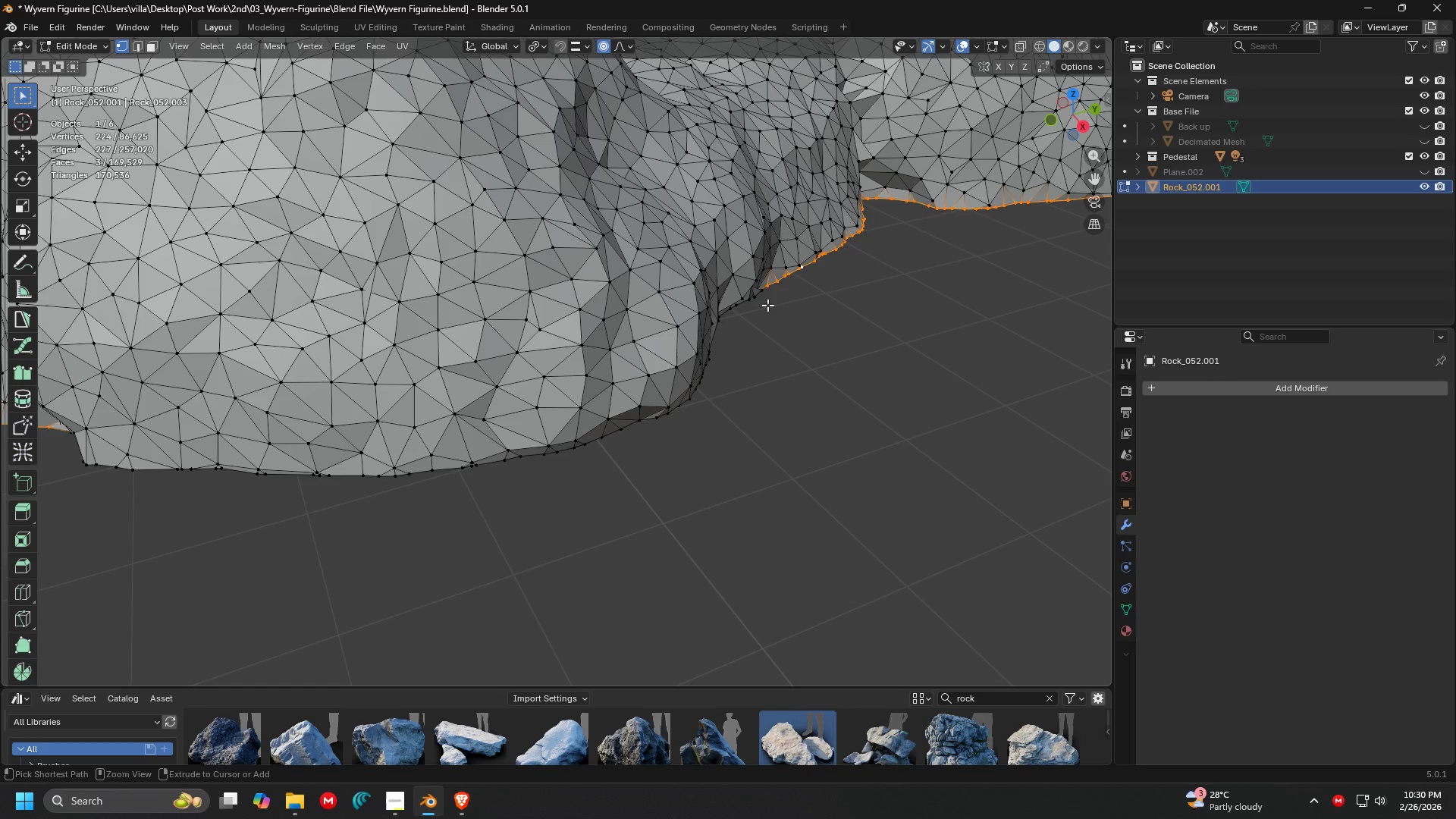 
key(Control+Z)
 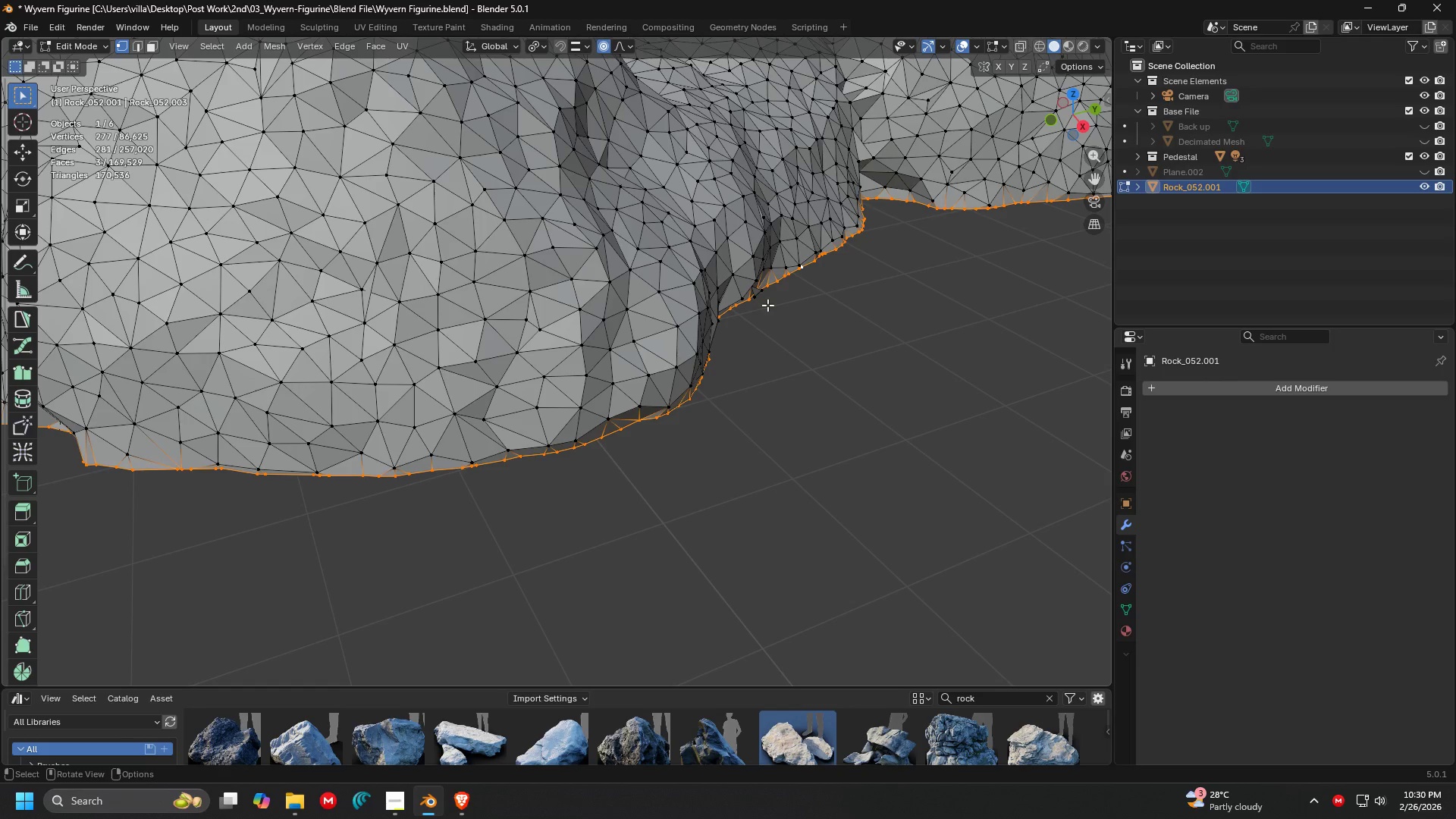 
hold_key(key=ShiftLeft, duration=0.52)
 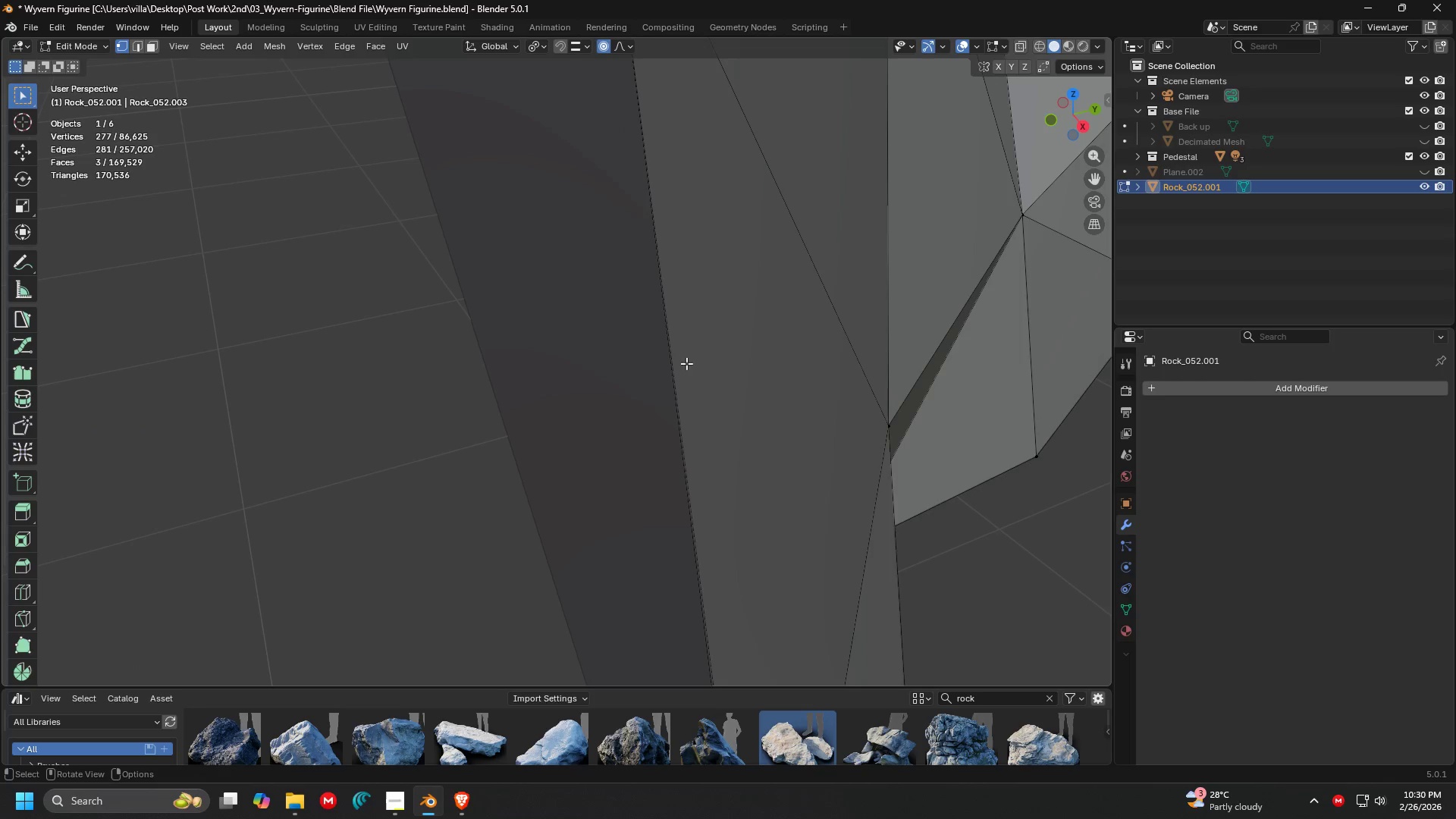 
hold_key(key=ShiftLeft, duration=1.48)
 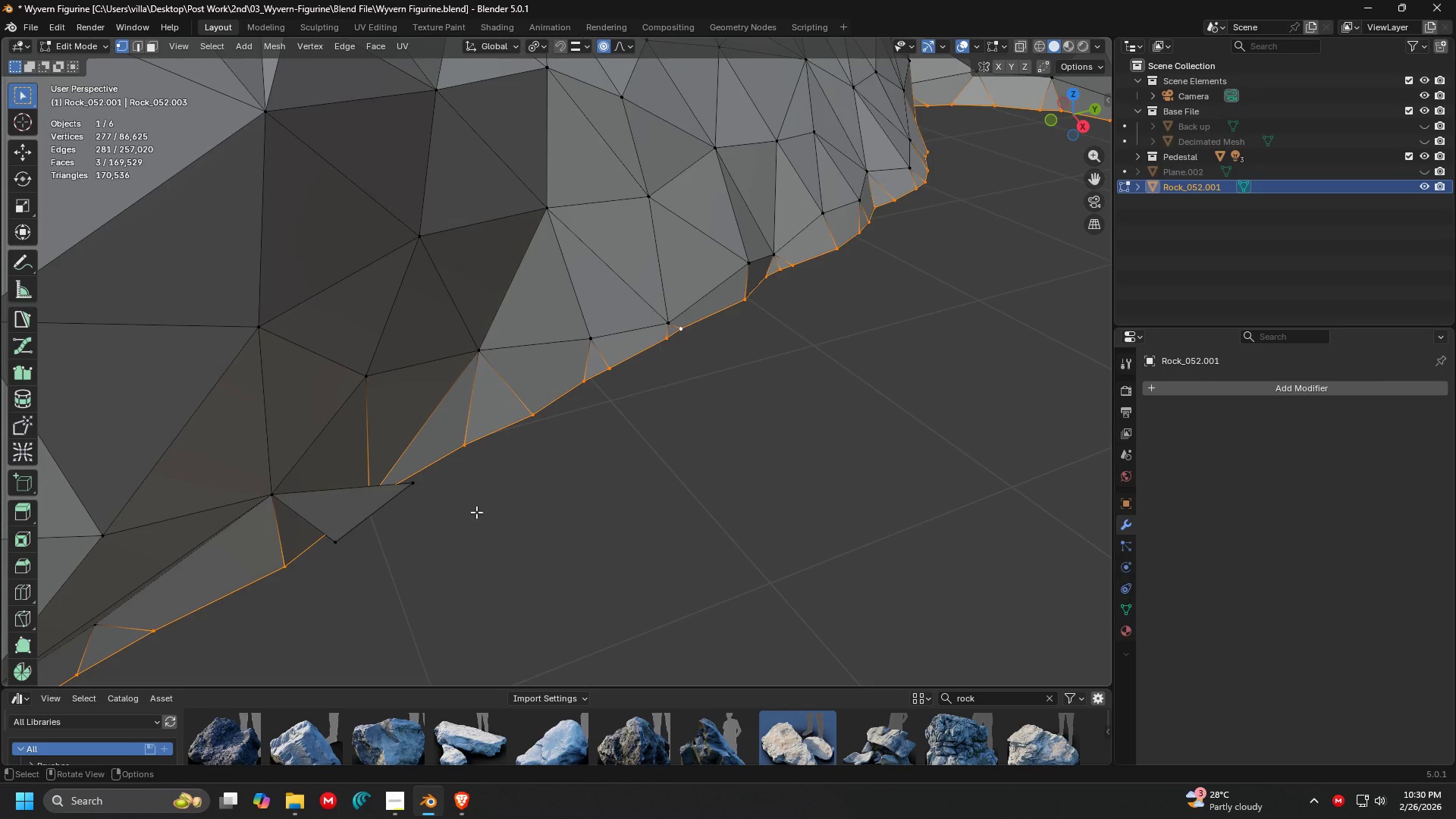 
scroll: coordinate [689, 359], scroll_direction: up, amount: 1.0
 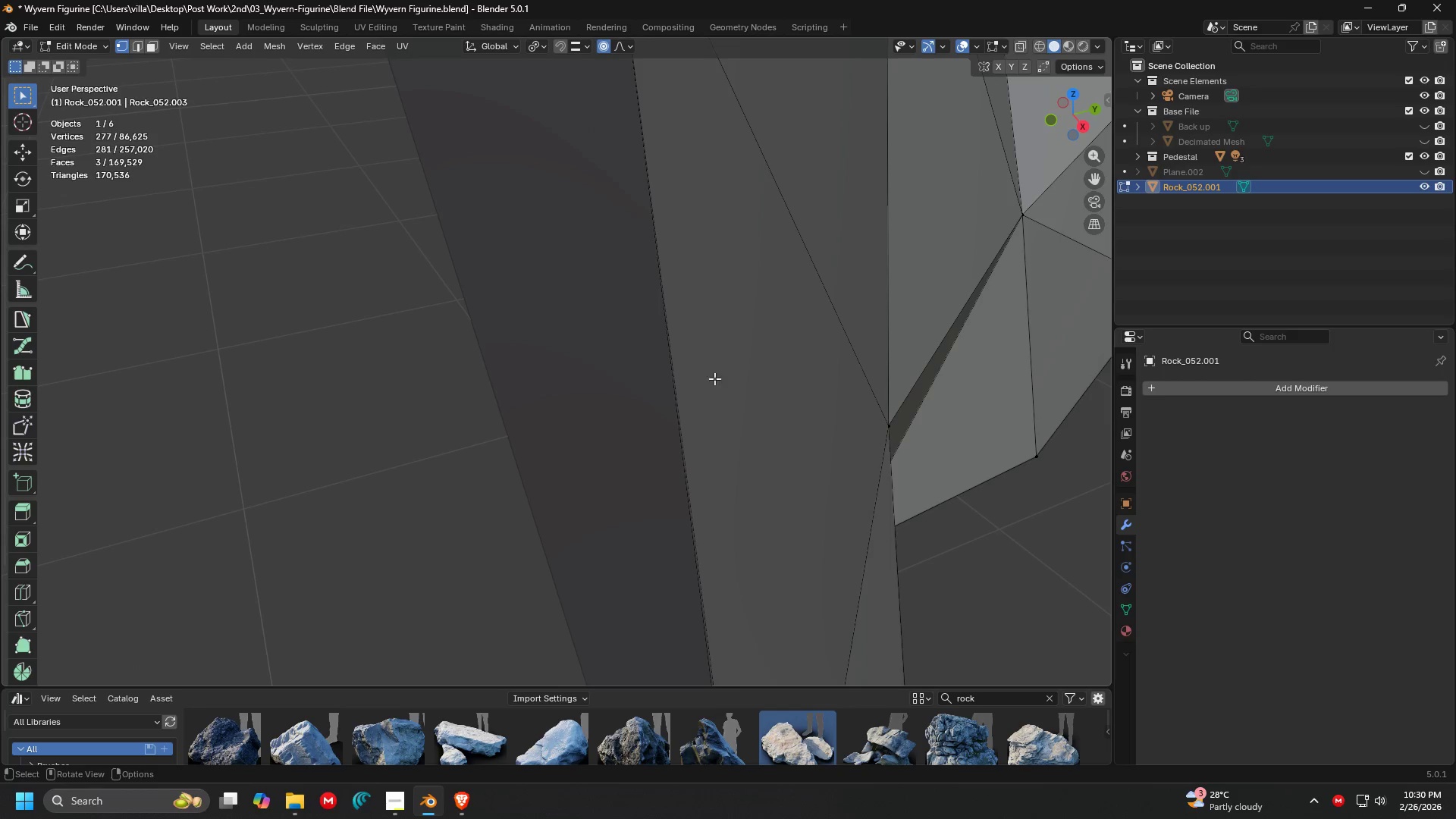 
scroll: coordinate [599, 452], scroll_direction: down, amount: 2.0
 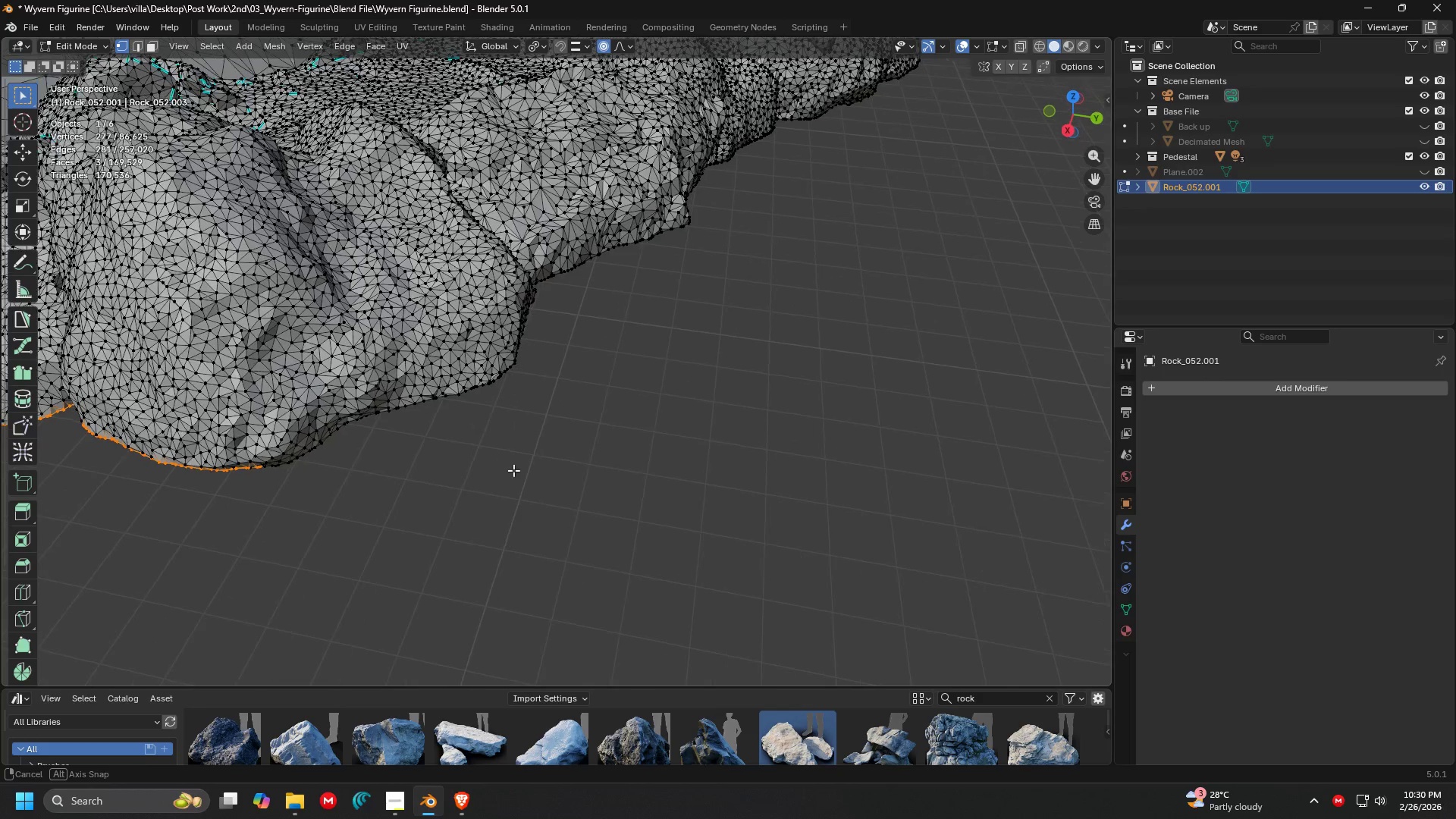 
hold_key(key=ShiftLeft, duration=1.56)
hold_key(key=AltLeft, duration=1.45)
left_click([360, 442])
 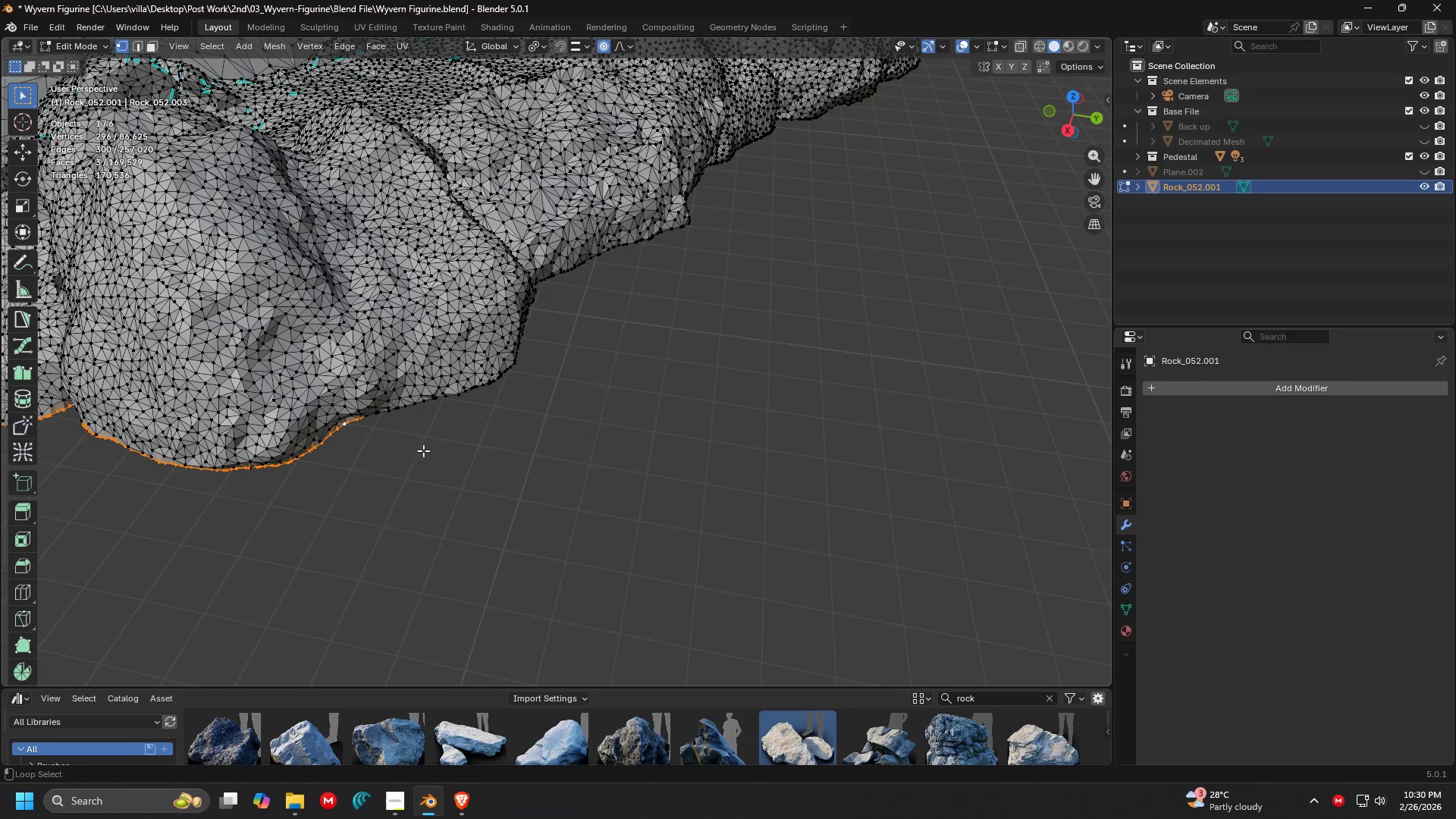 
left_click([445, 432])
 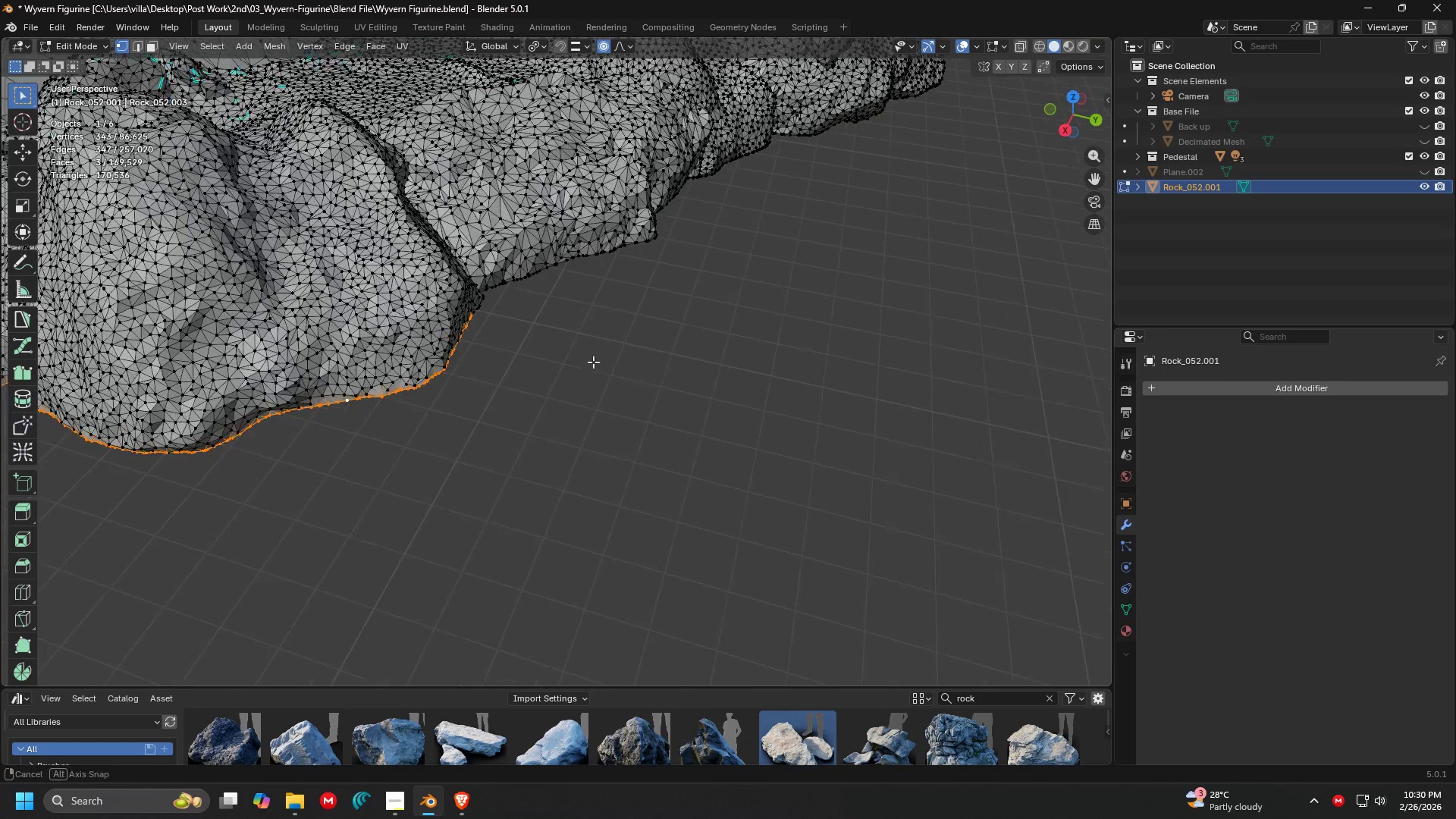 
hold_key(key=ShiftLeft, duration=2.16)
hold_key(key=AltLeft, duration=1.5)
left_click([453, 318])
 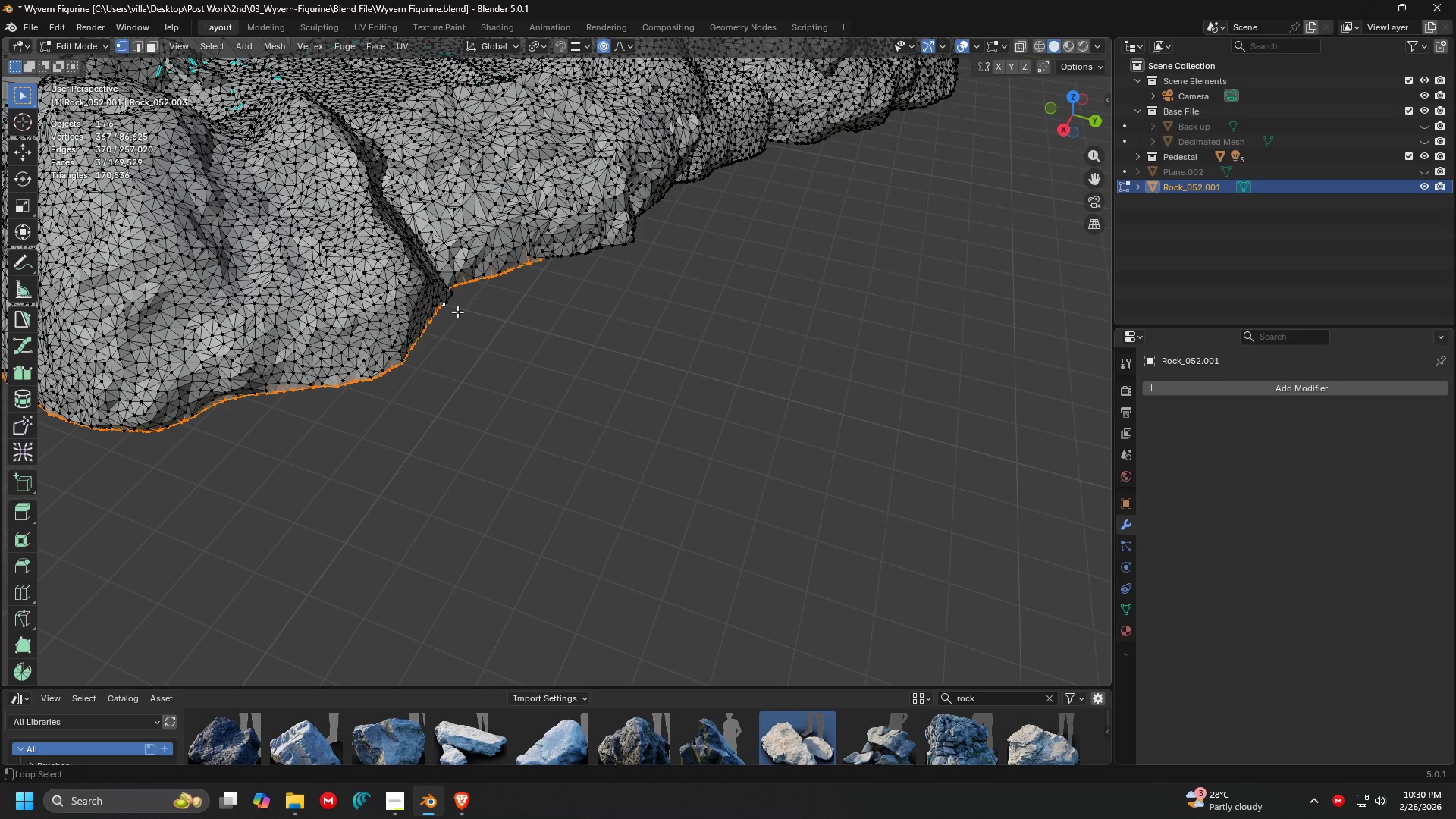 
hold_key(key=AltLeft, duration=0.58)
double_click([461, 306])
 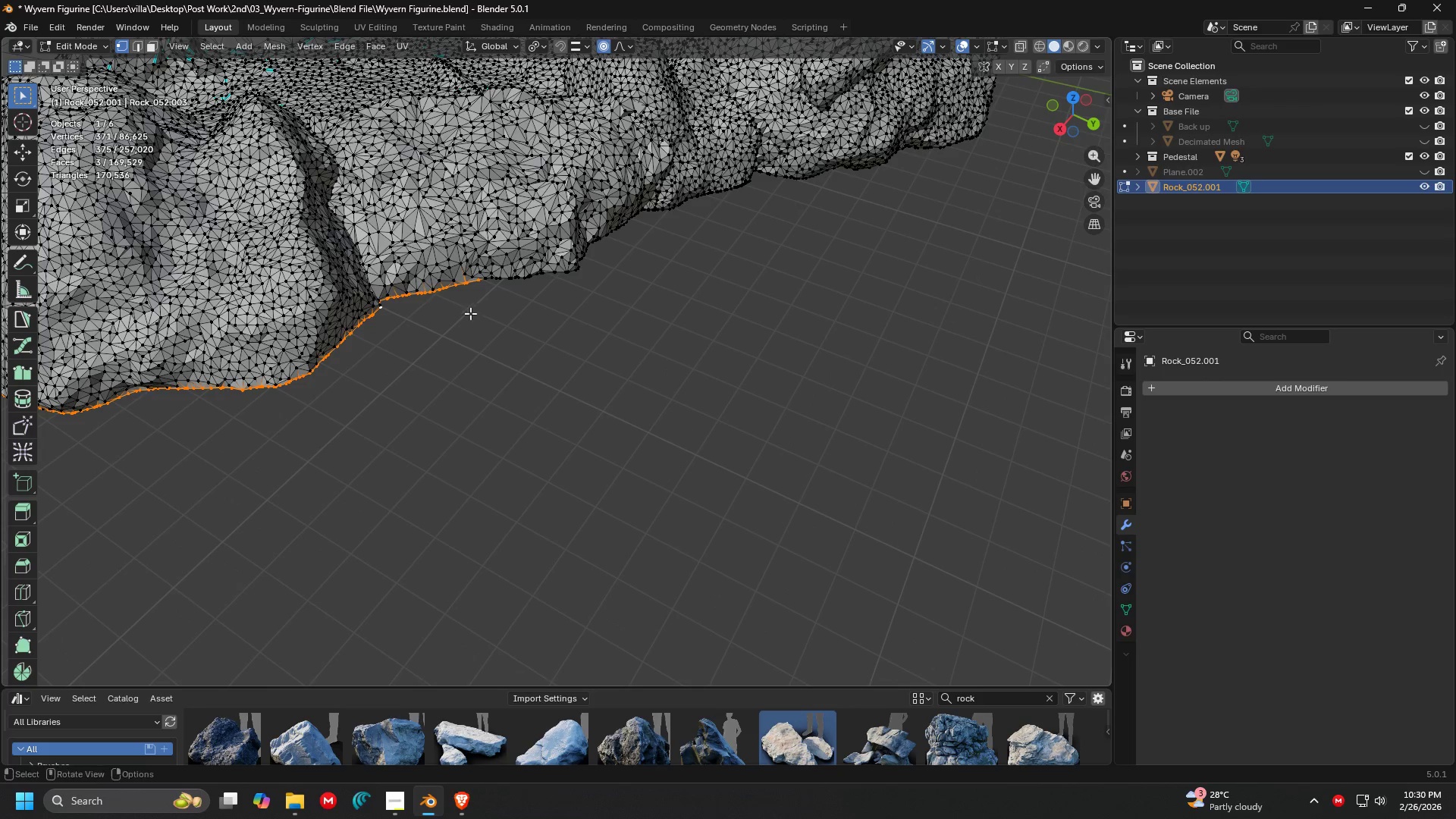 
key(Shift+ShiftLeft)
 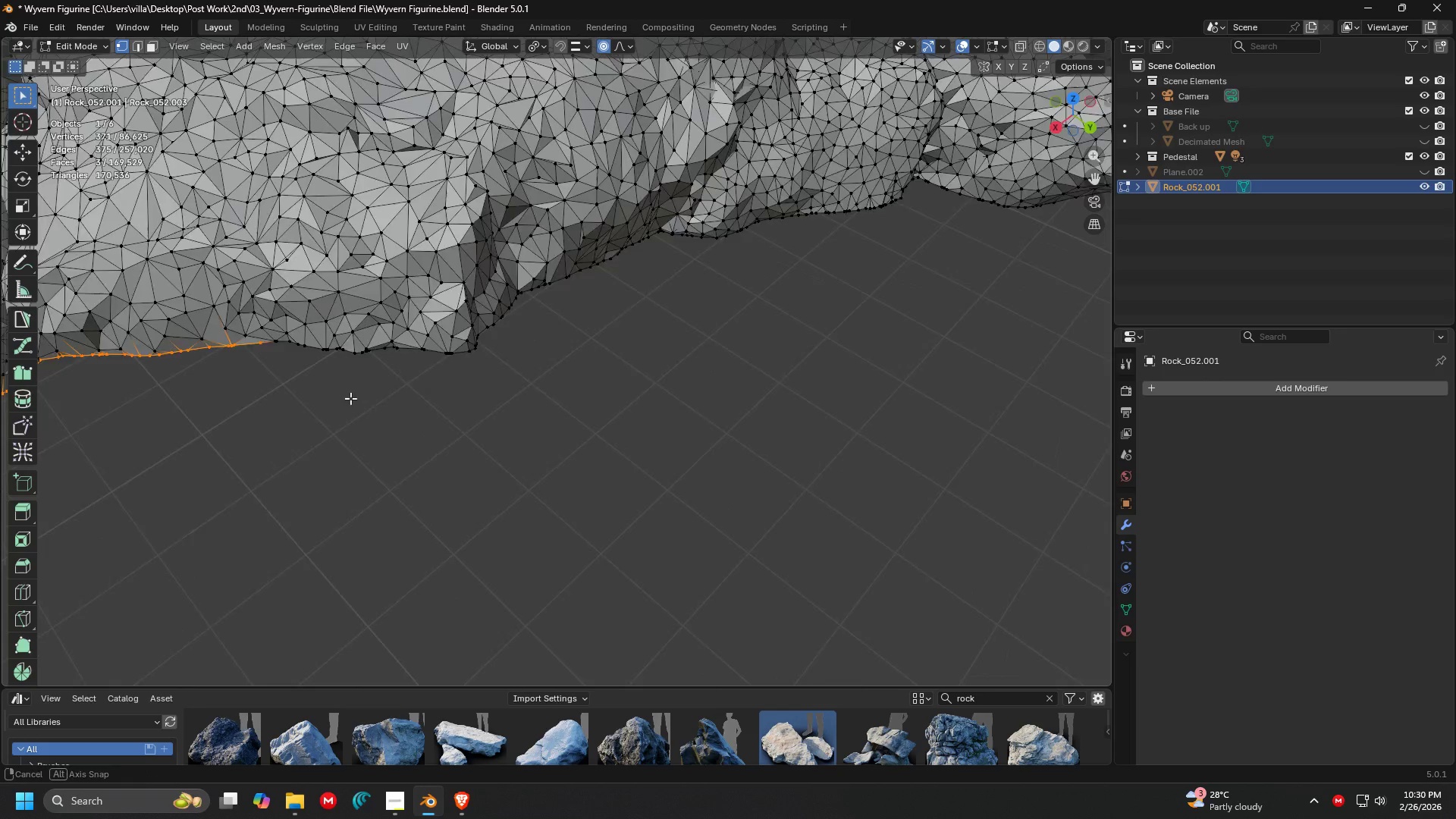 
scroll: coordinate [355, 320], scroll_direction: up, amount: 2.0
 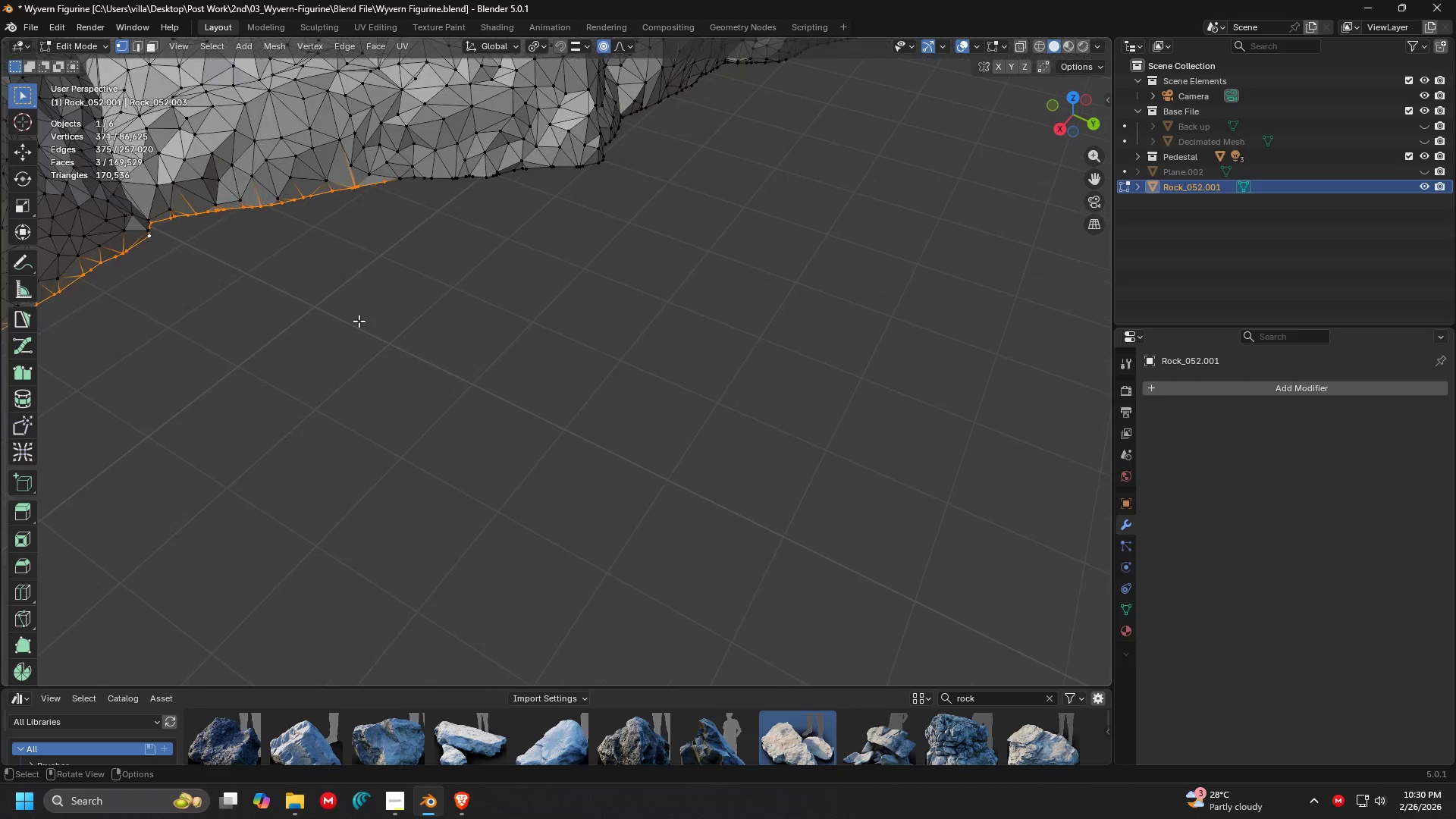 
key(Shift+ShiftLeft)
 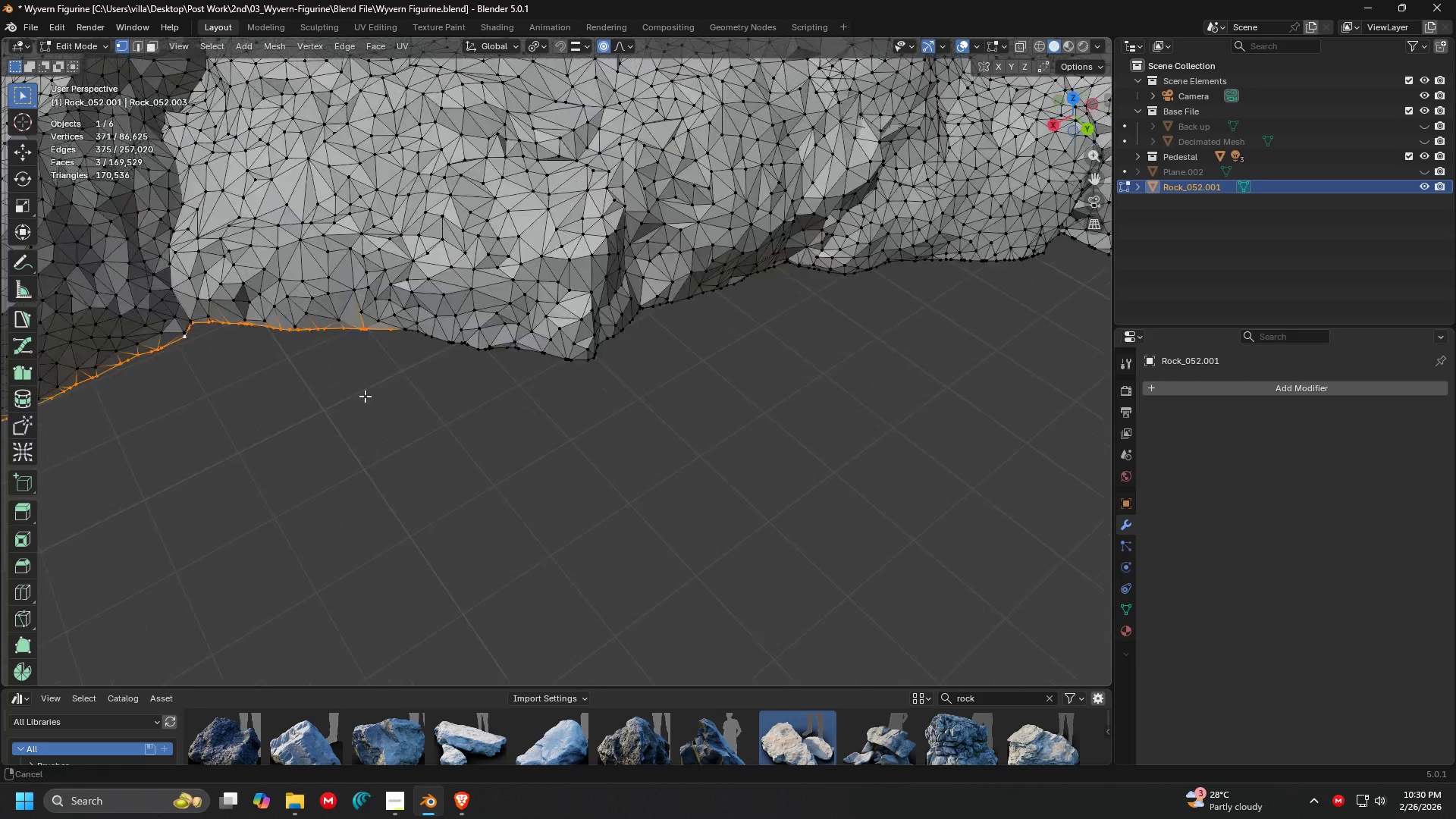 
hold_key(key=ShiftLeft, duration=1.53)
 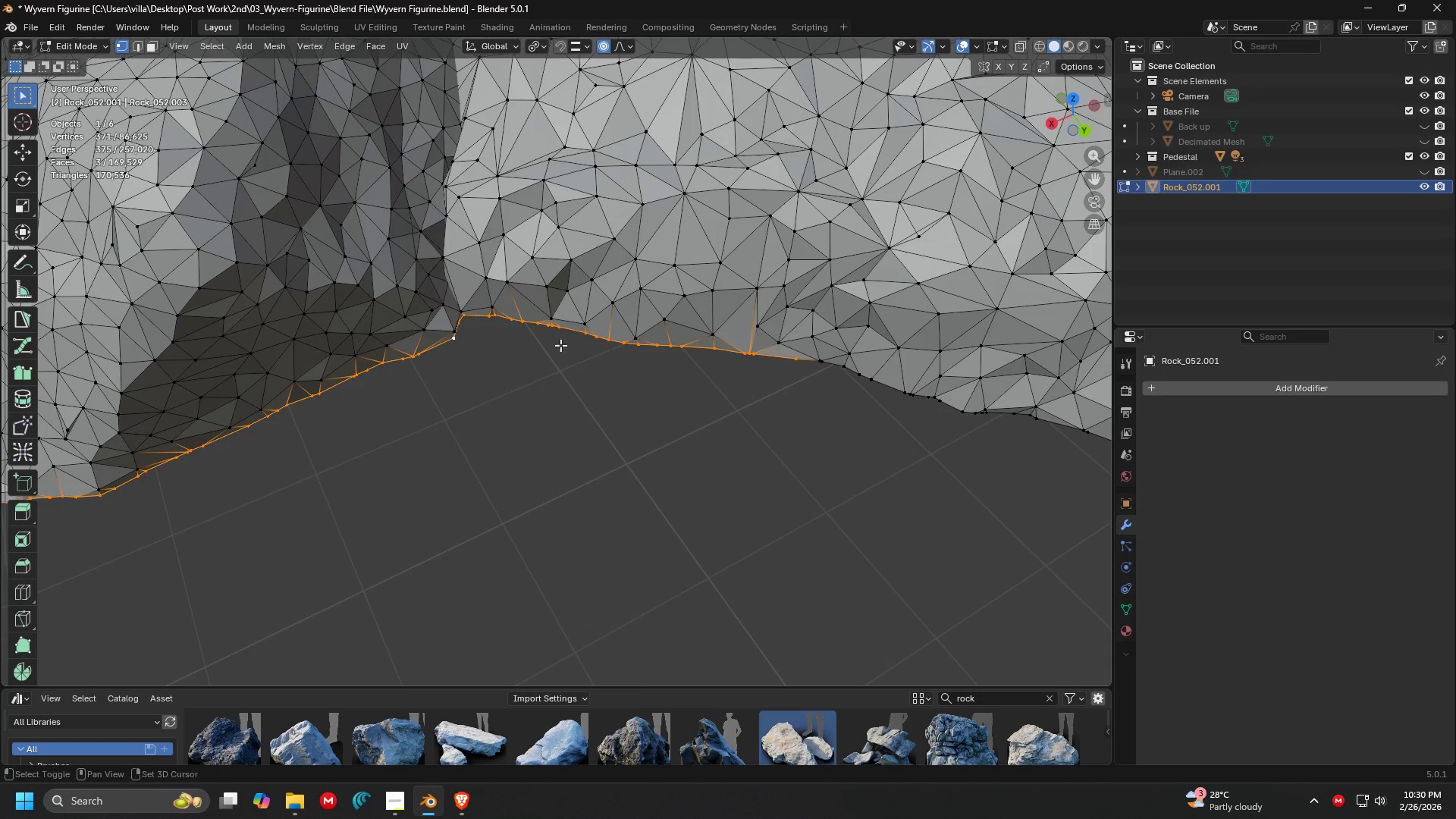 
scroll: coordinate [394, 396], scroll_direction: up, amount: 2.0
 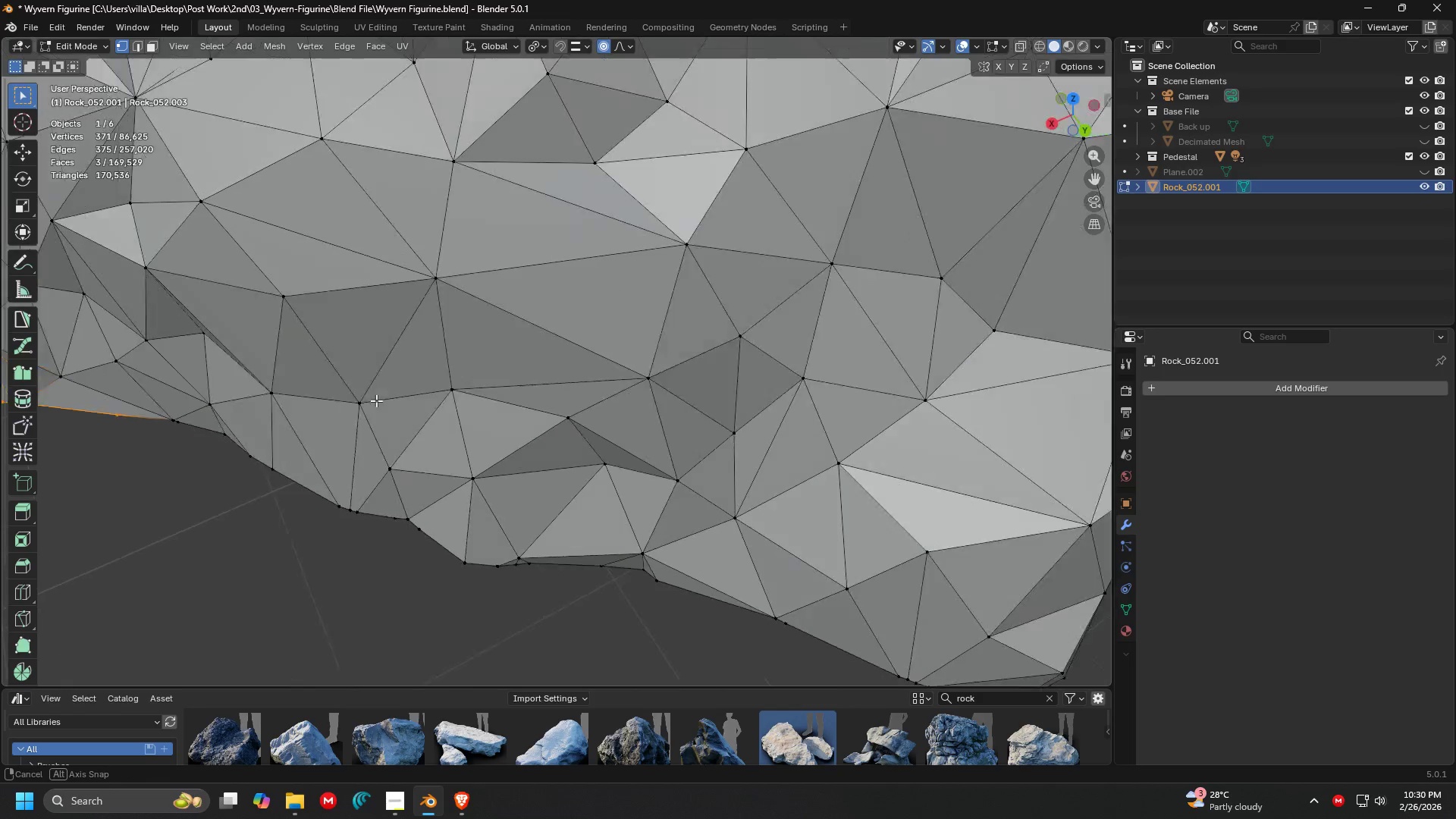 
hold_key(key=AltLeft, duration=0.97)
 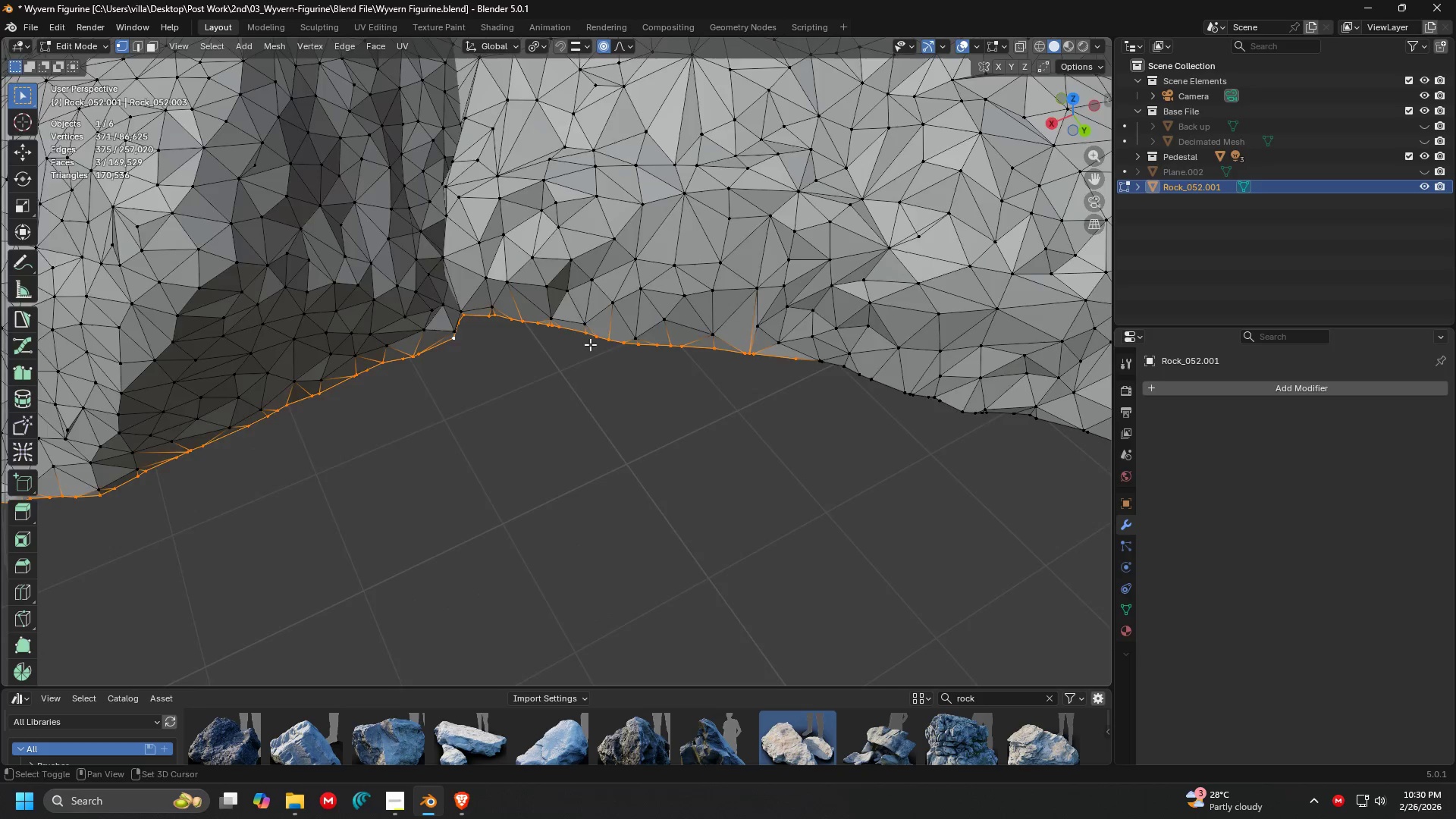 
hold_key(key=ShiftLeft, duration=0.38)
 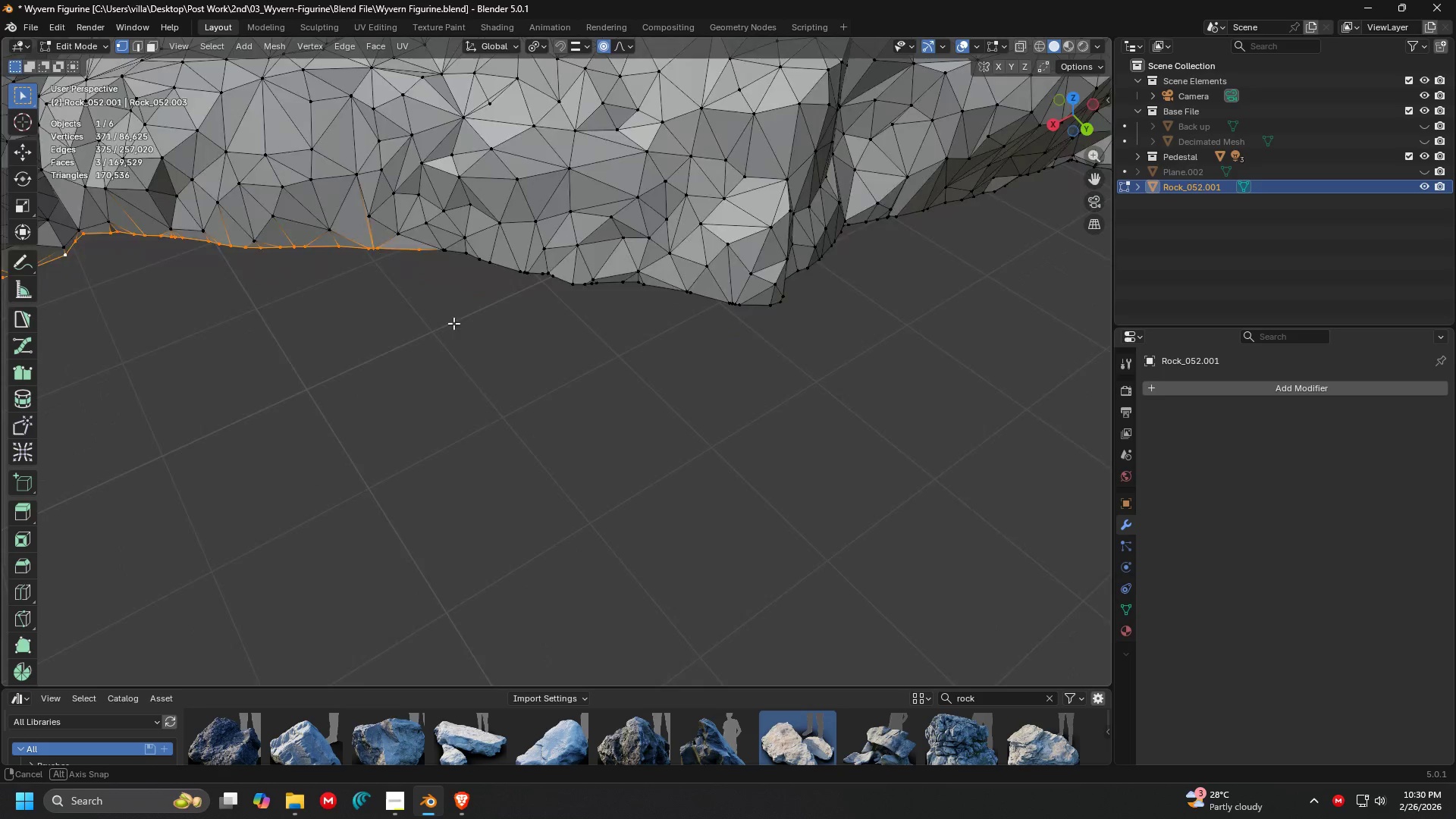 
scroll: coordinate [413, 340], scroll_direction: down, amount: 2.0
 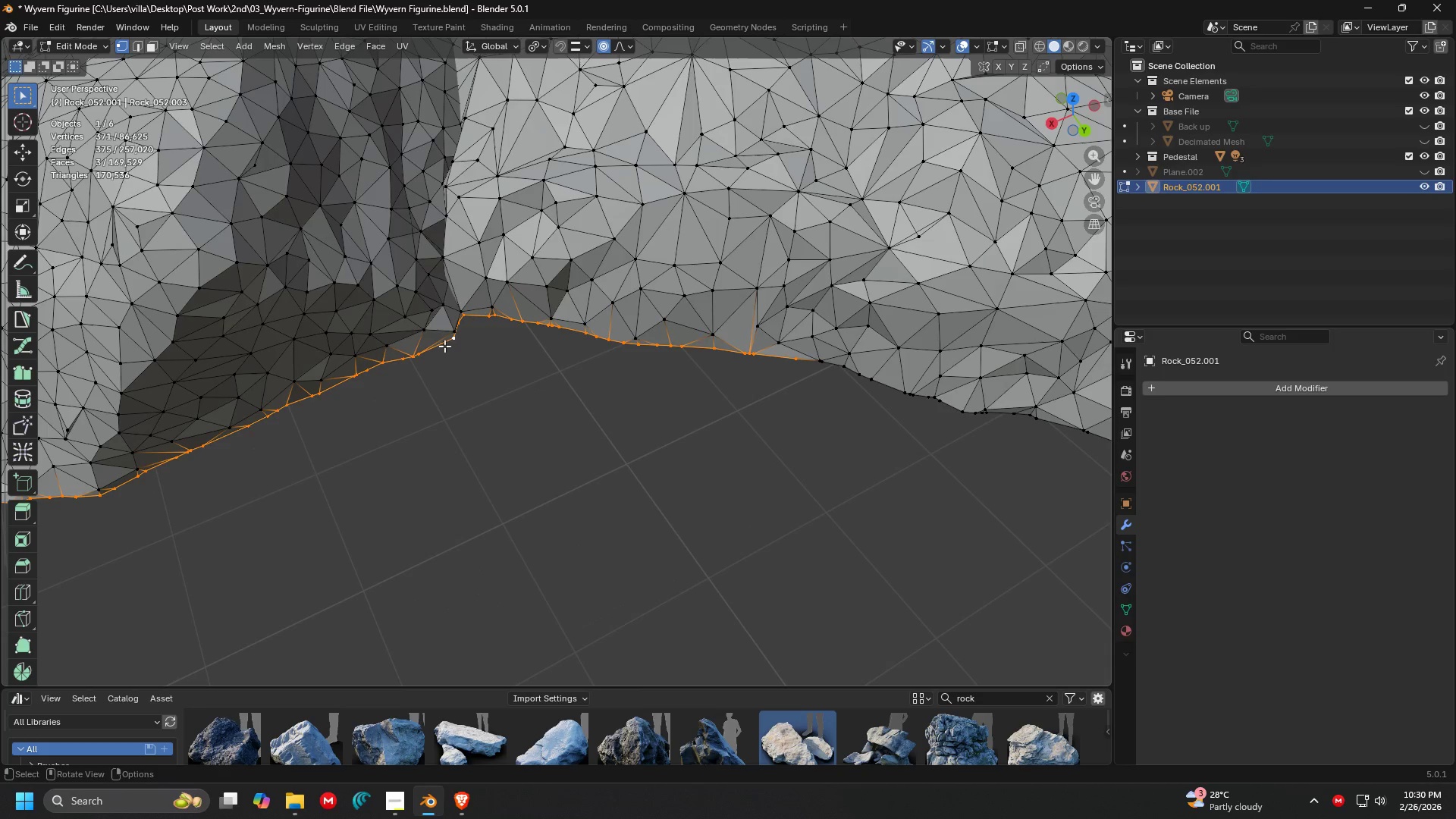 
hold_key(key=ShiftLeft, duration=0.31)
 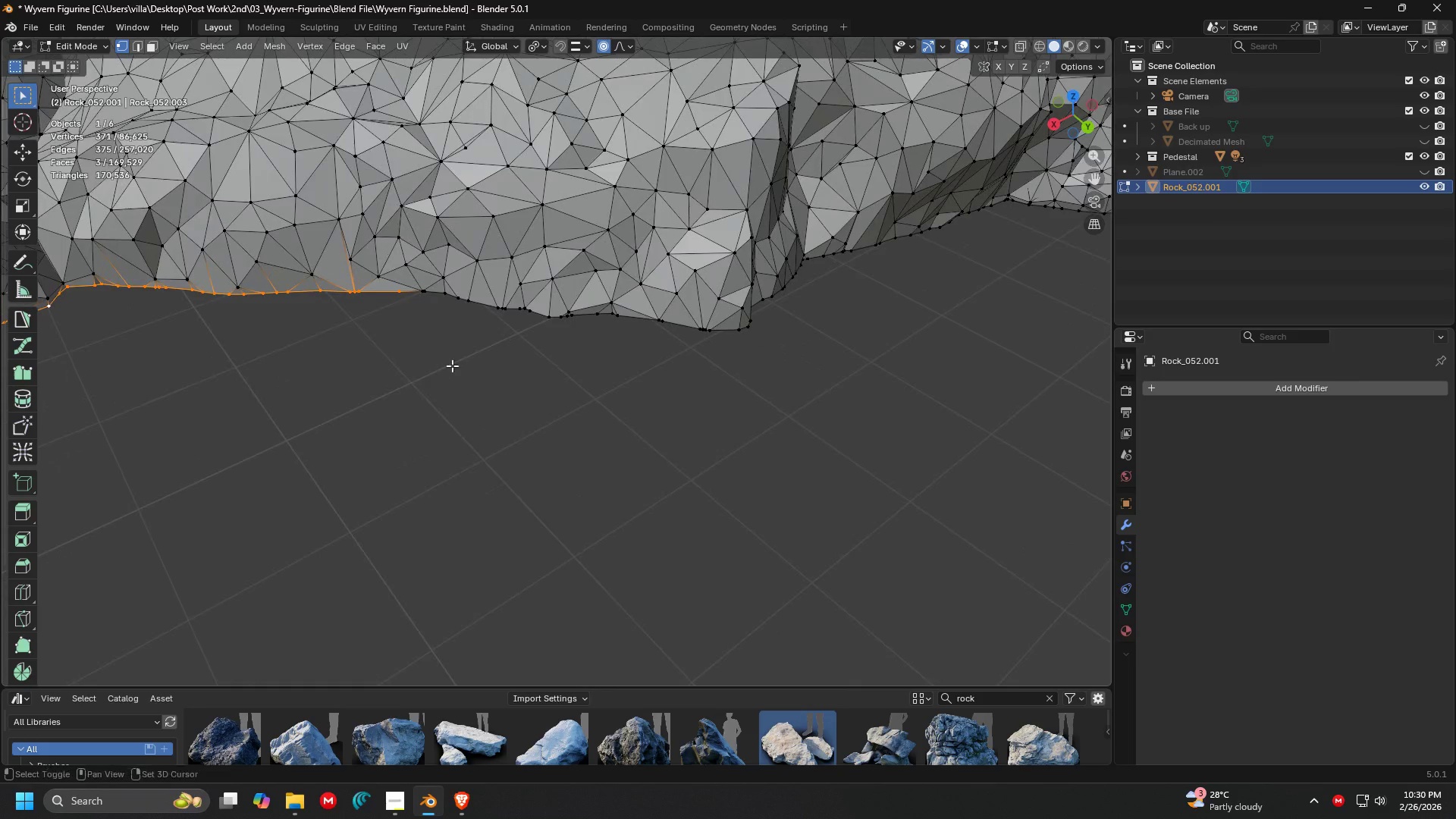 
hold_key(key=ShiftLeft, duration=2.67)
hold_key(key=AltLeft, duration=1.5)
left_click([464, 316])
 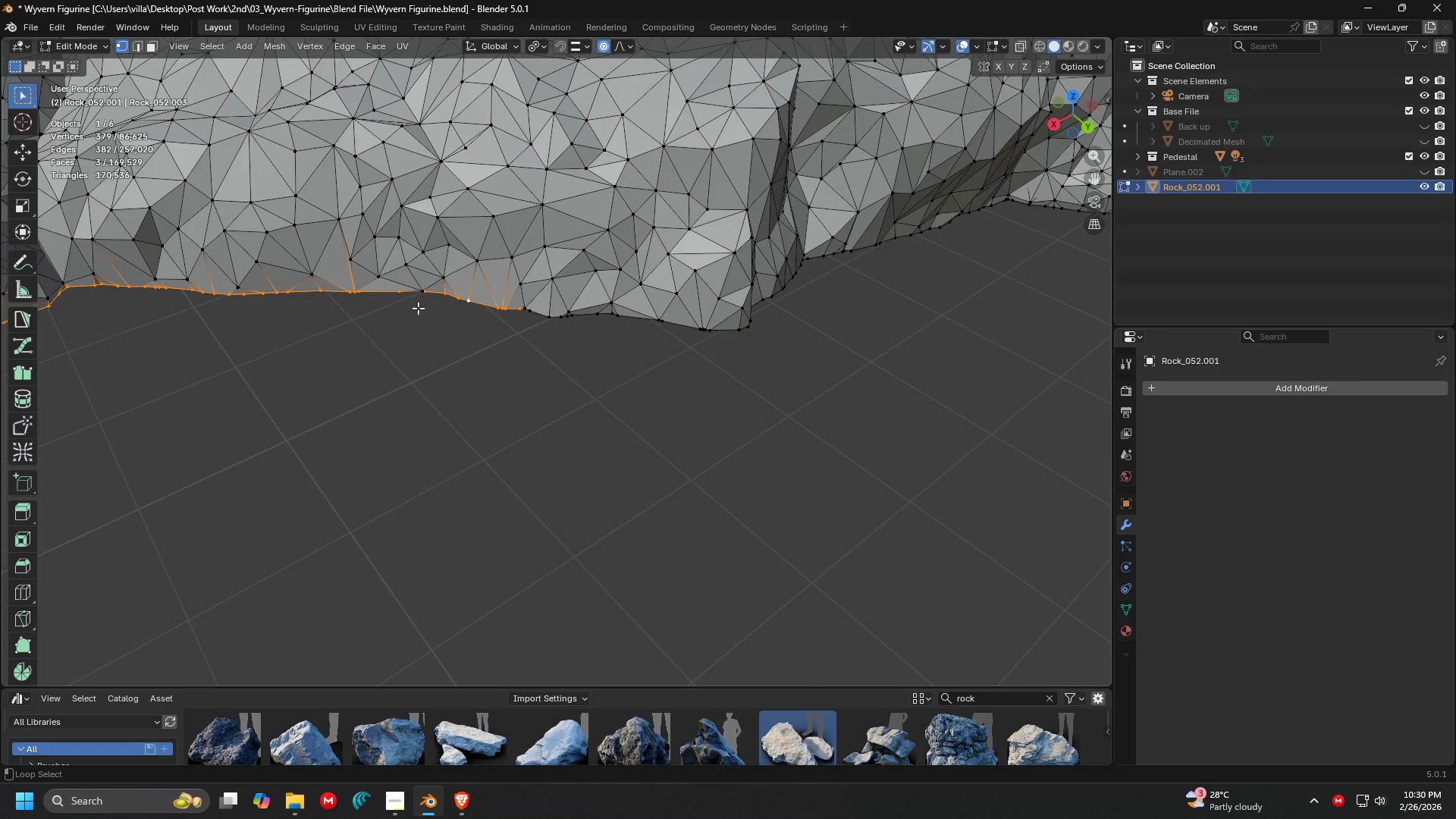 
left_click([418, 295])
 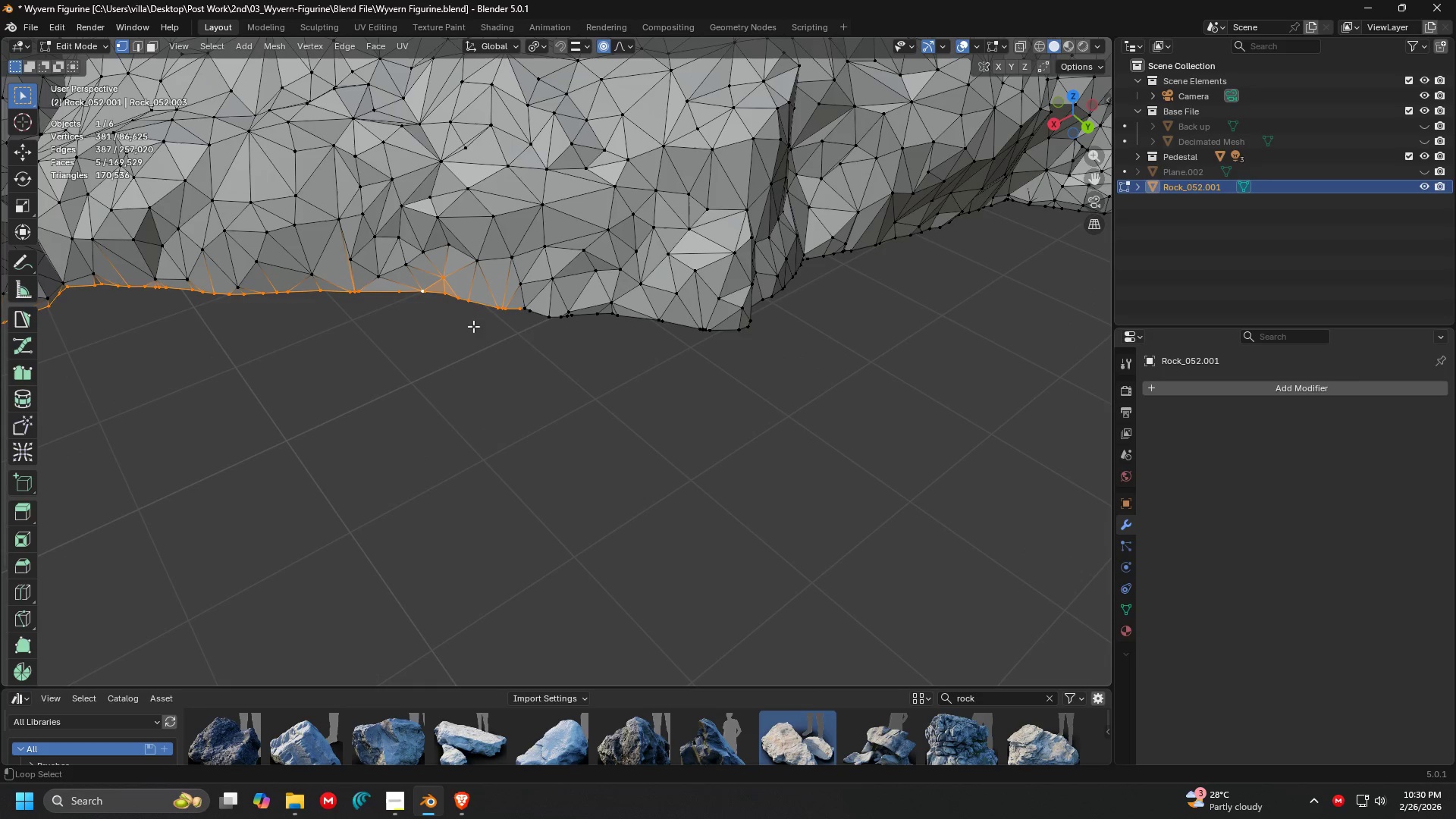 
hold_key(key=AltLeft, duration=1.02)
left_click([654, 344])
 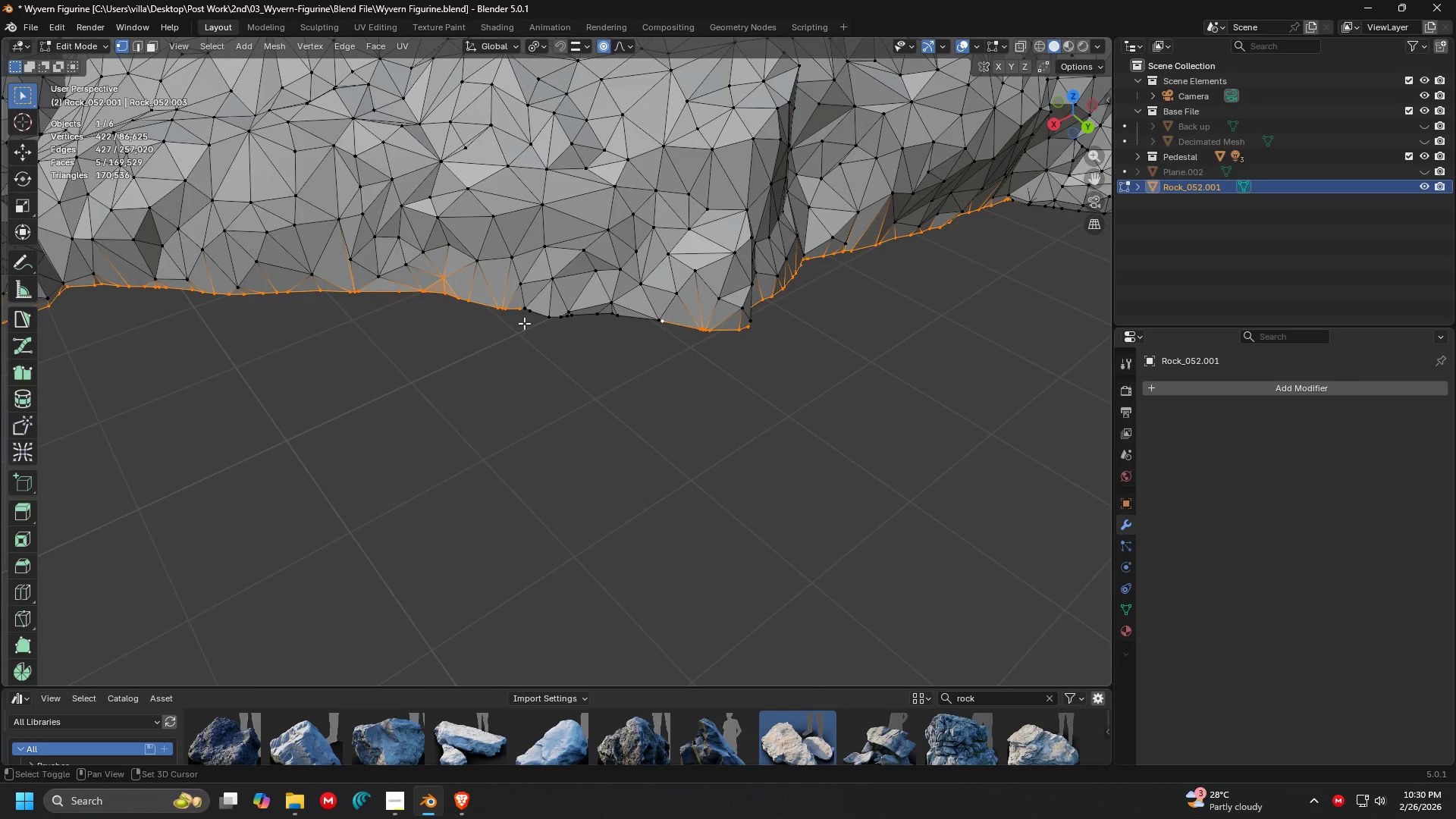 
hold_key(key=ControlLeft, duration=0.41)
left_click_drag(start_coordinate=[461, 286], to_coordinate=[418, 265])
 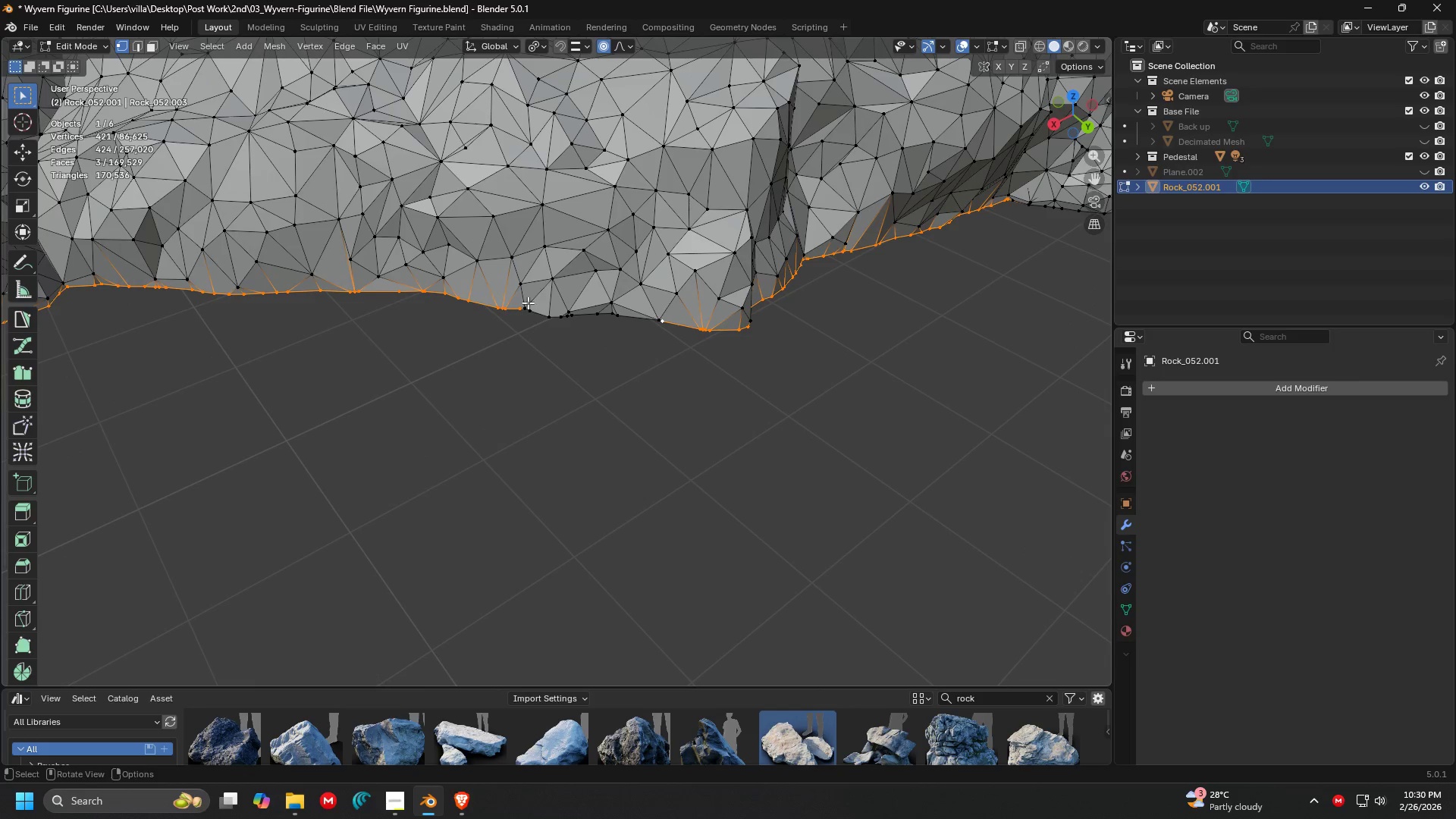 
hold_key(key=ShiftLeft, duration=0.41)
 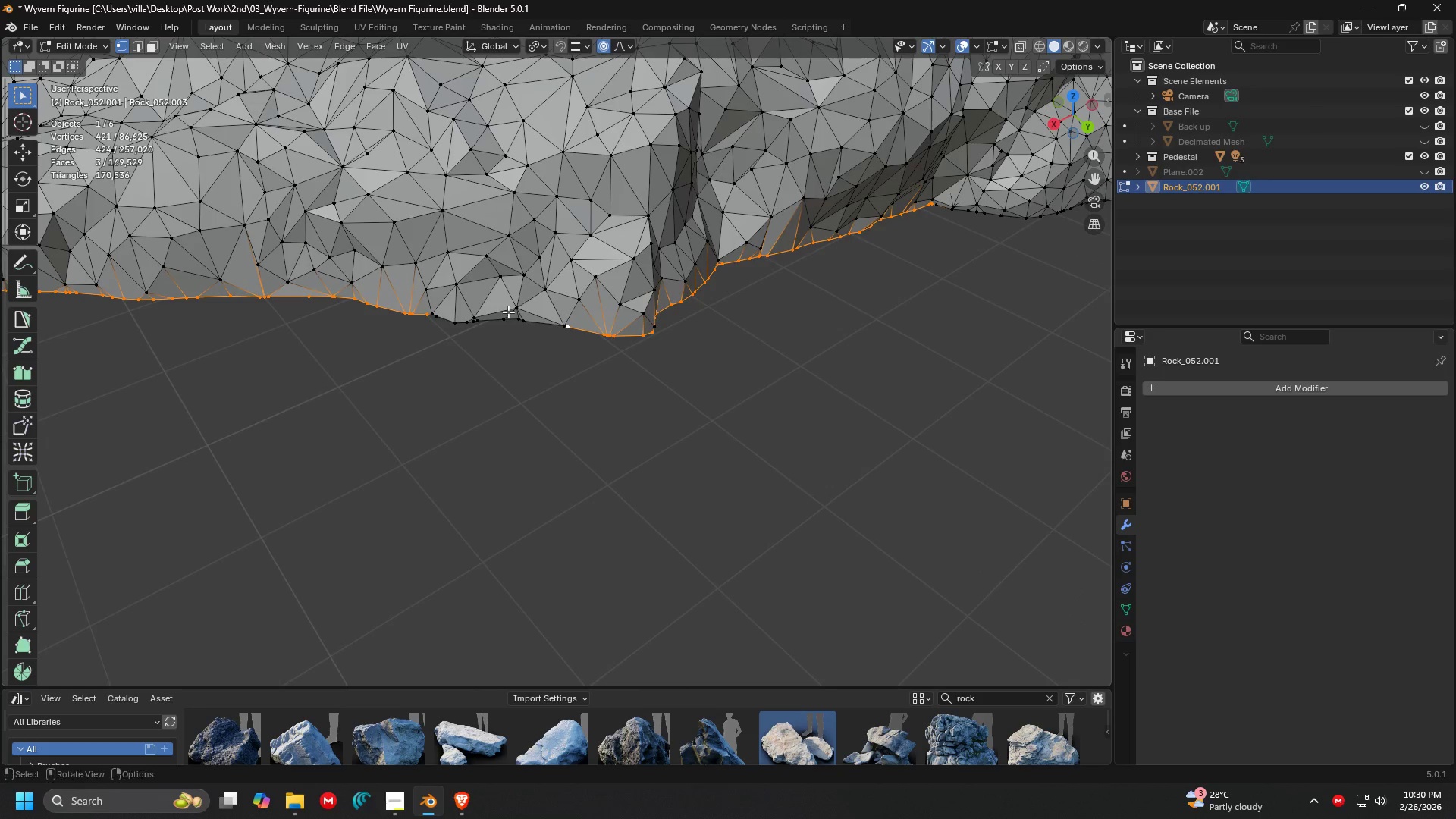 
hold_key(key=ShiftLeft, duration=2.95)
hold_key(key=AltLeft, duration=1.52)
left_click([504, 343])
 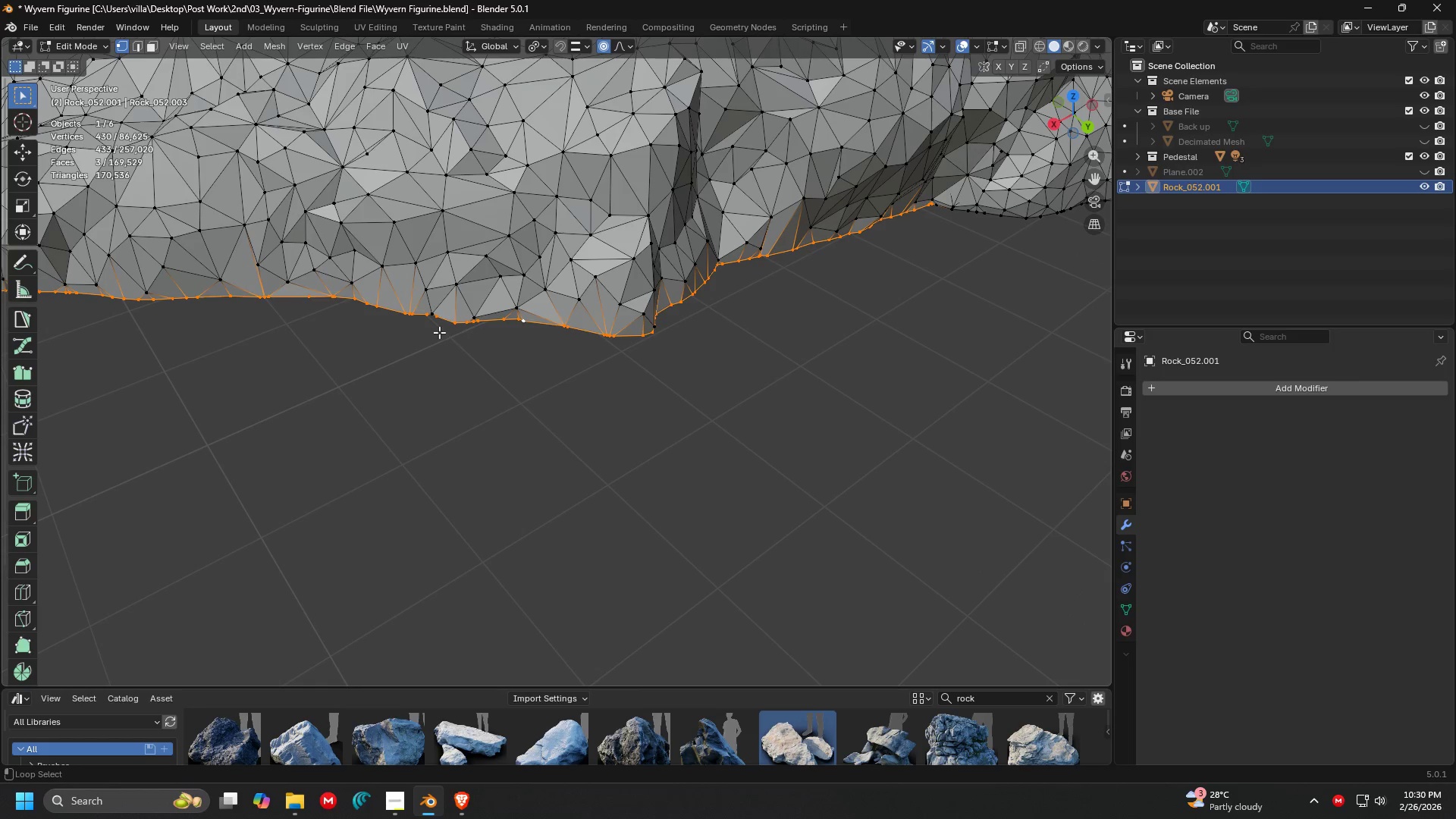 
left_click([437, 331])
 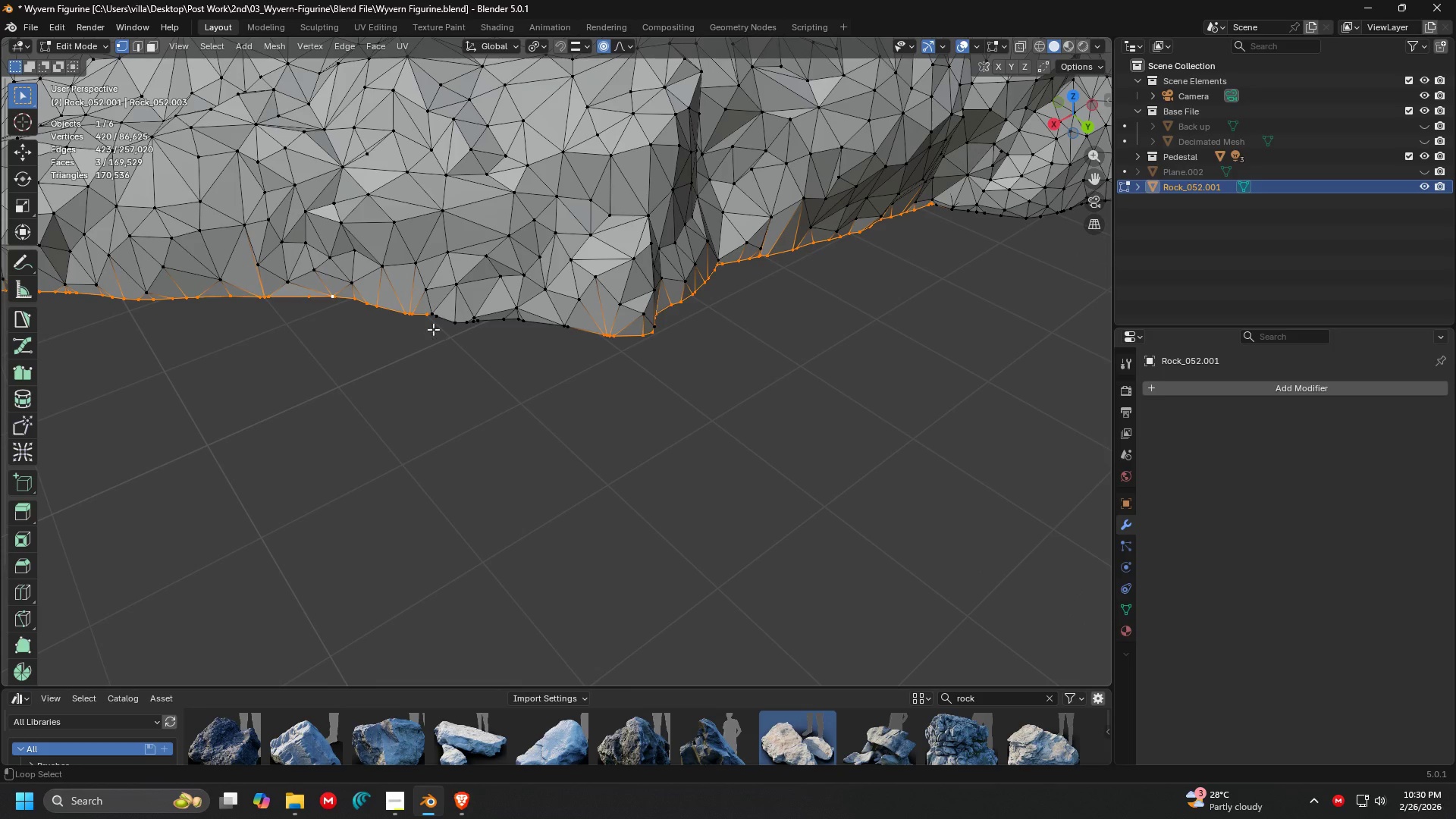 
hold_key(key=AltLeft, duration=1.2)
left_click([429, 325])
 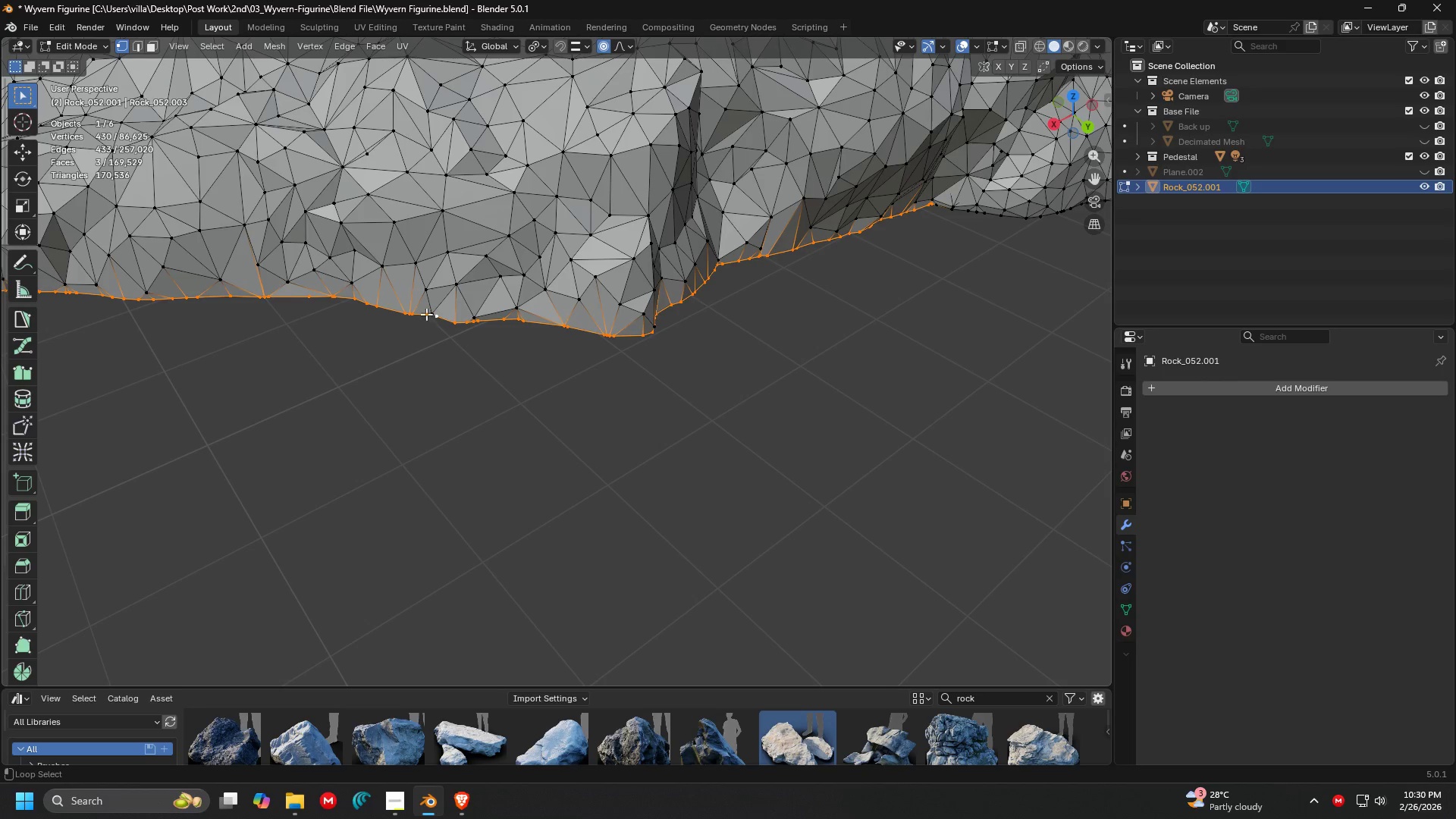 
left_click([426, 312])
 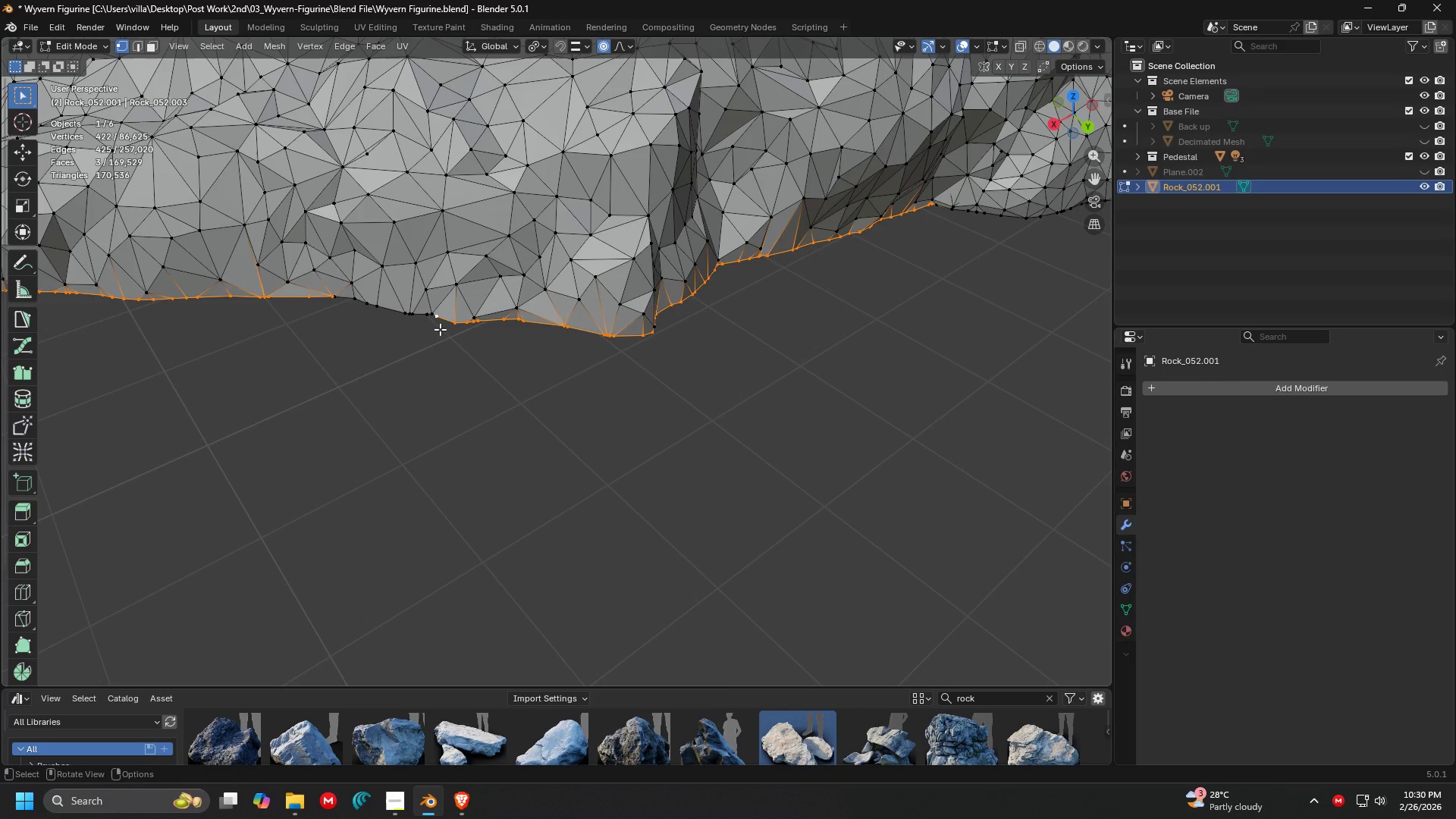 
key(Control+ControlLeft)
 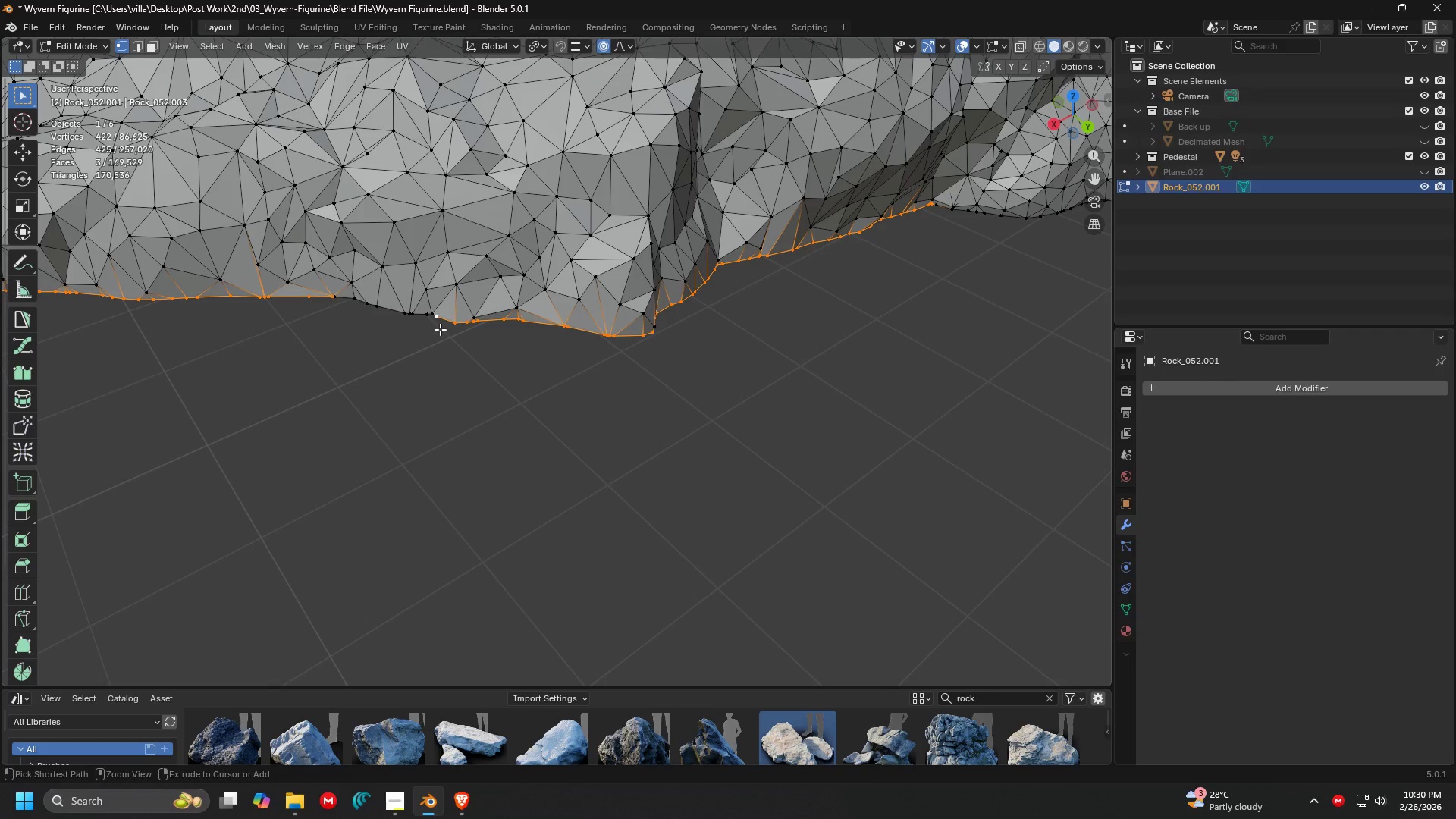 
key(Control+Z)
 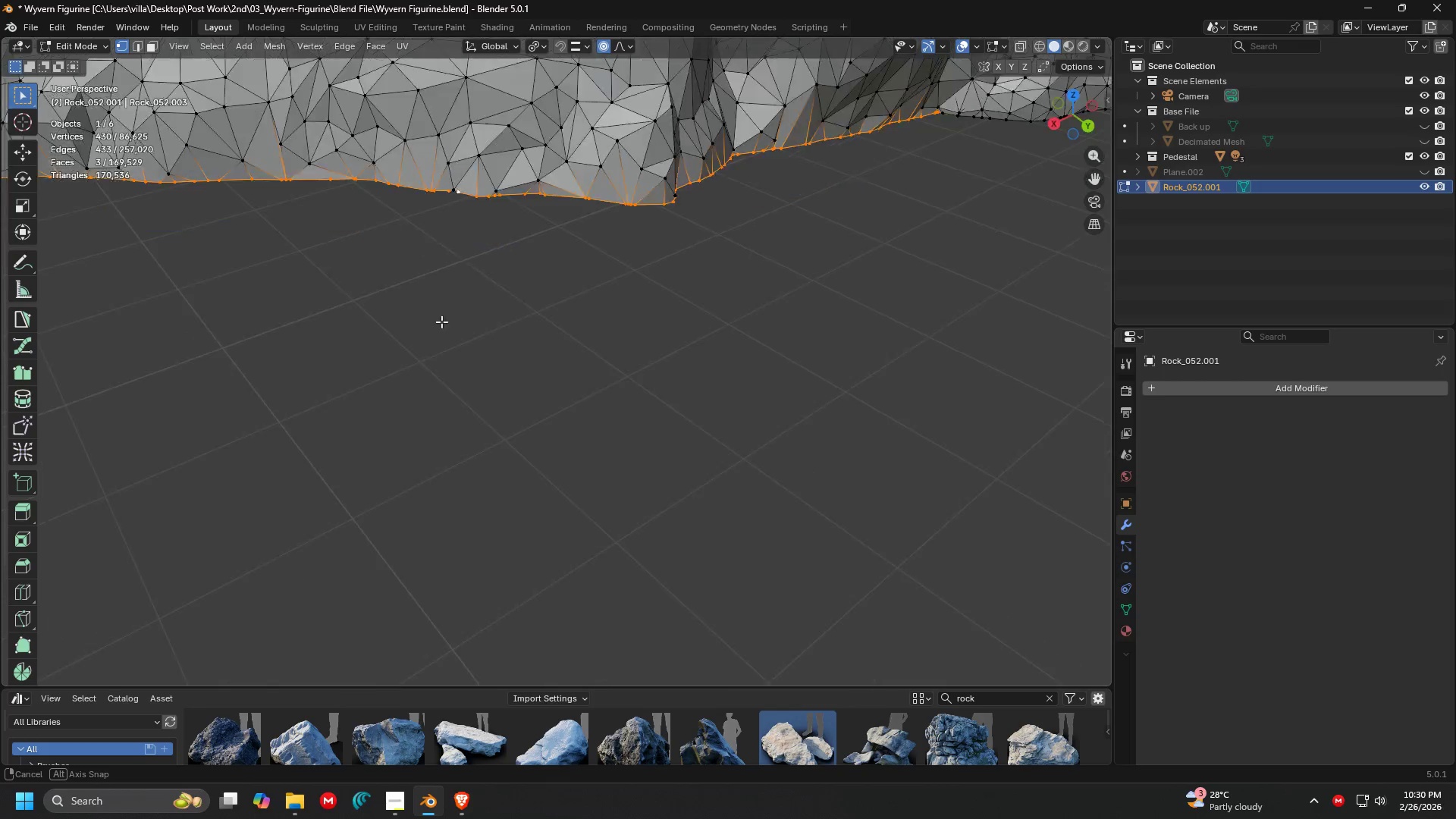 
key(Shift+ShiftLeft)
 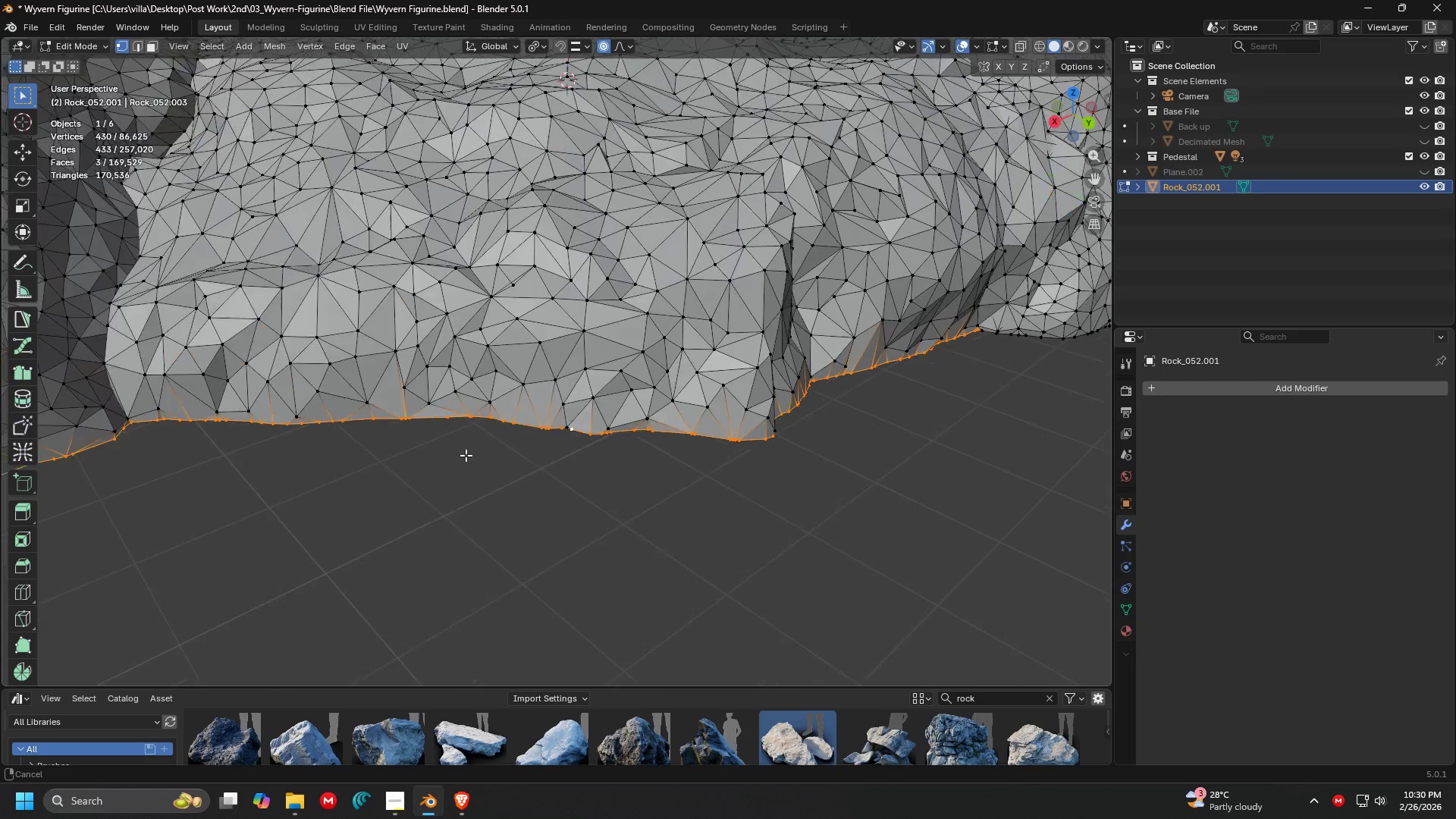 
key(Shift+ShiftLeft)
 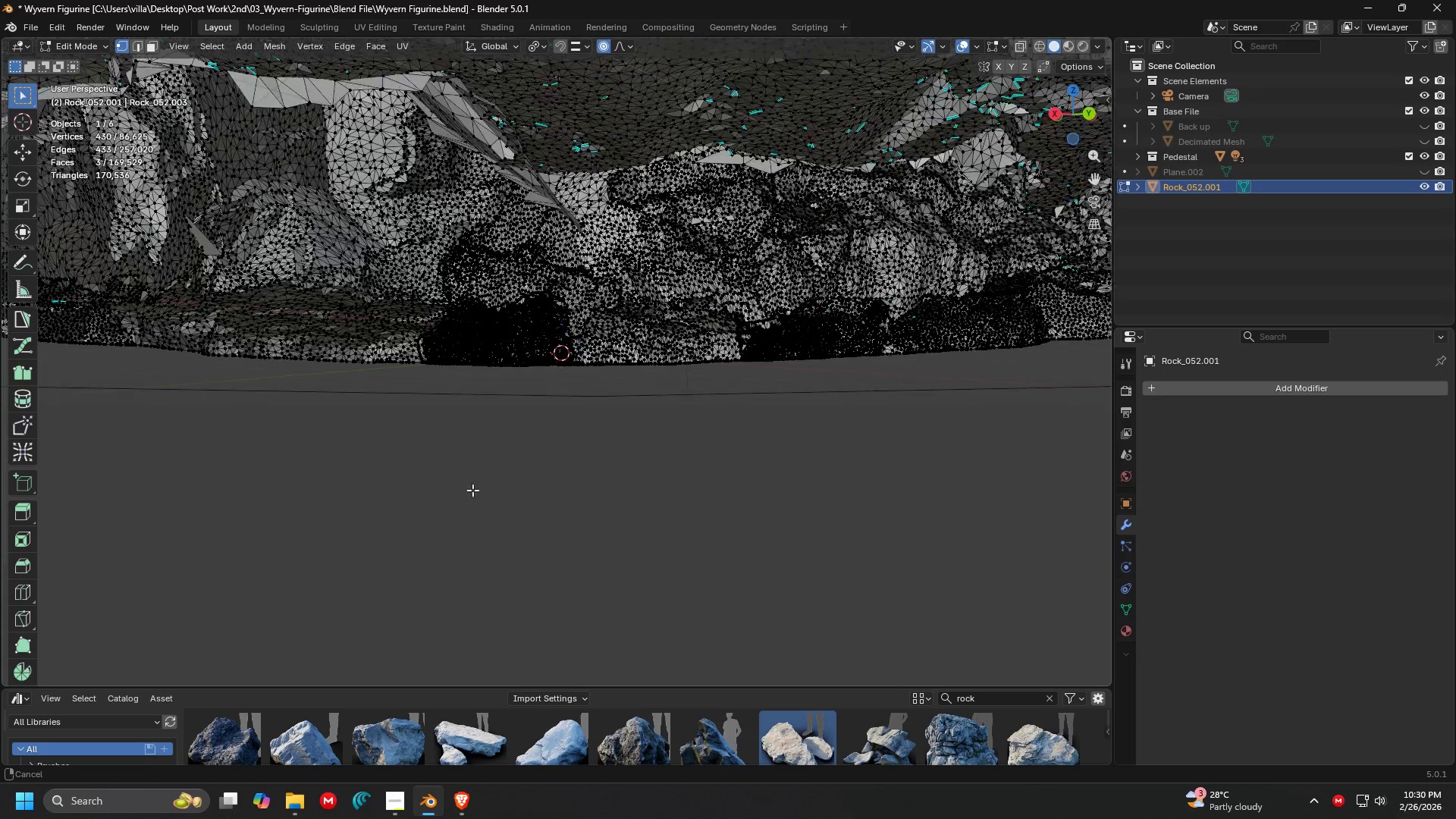 
scroll: coordinate [466, 455], scroll_direction: up, amount: 1.0
 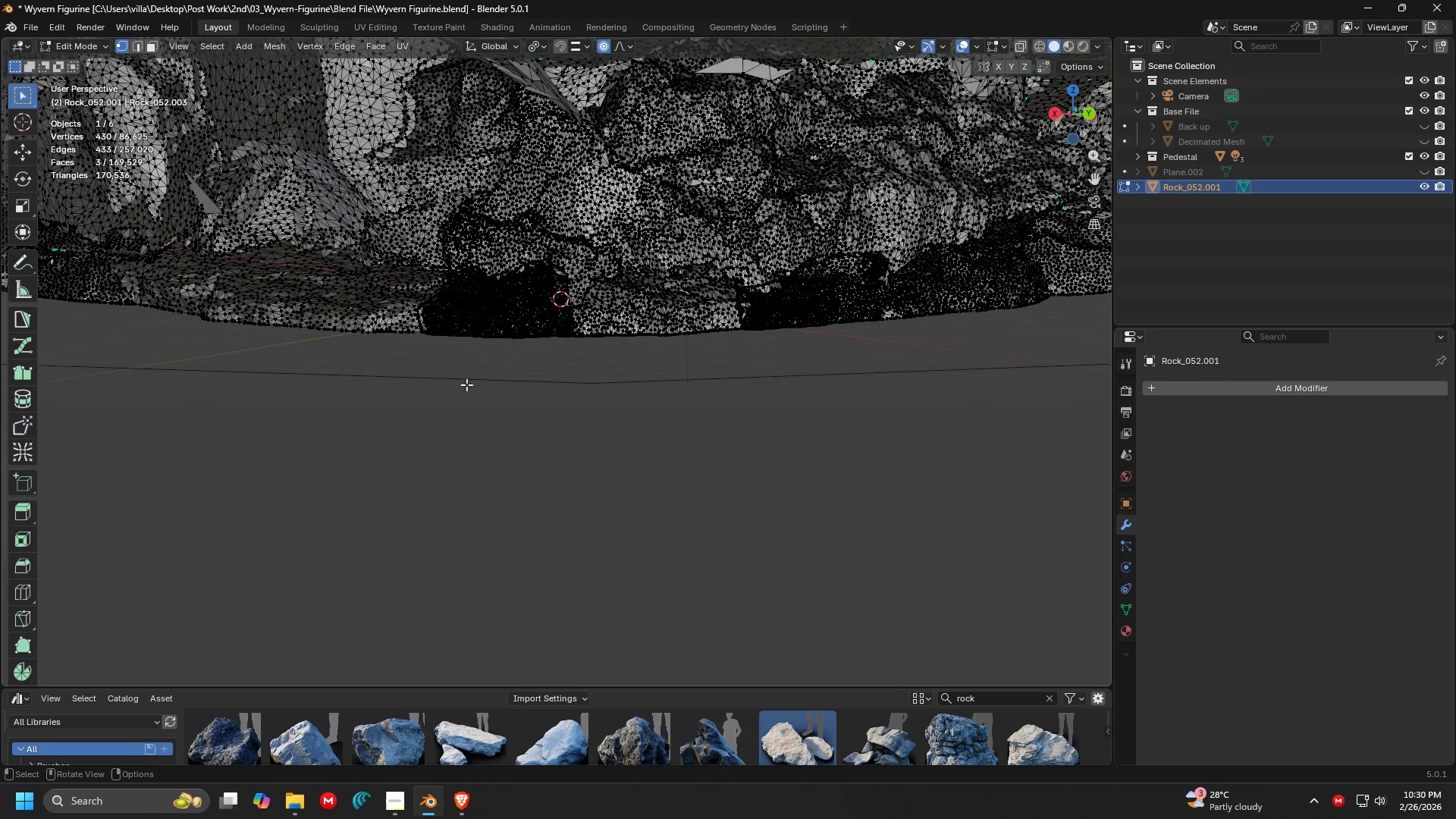 
hold_key(key=ShiftLeft, duration=0.66)
 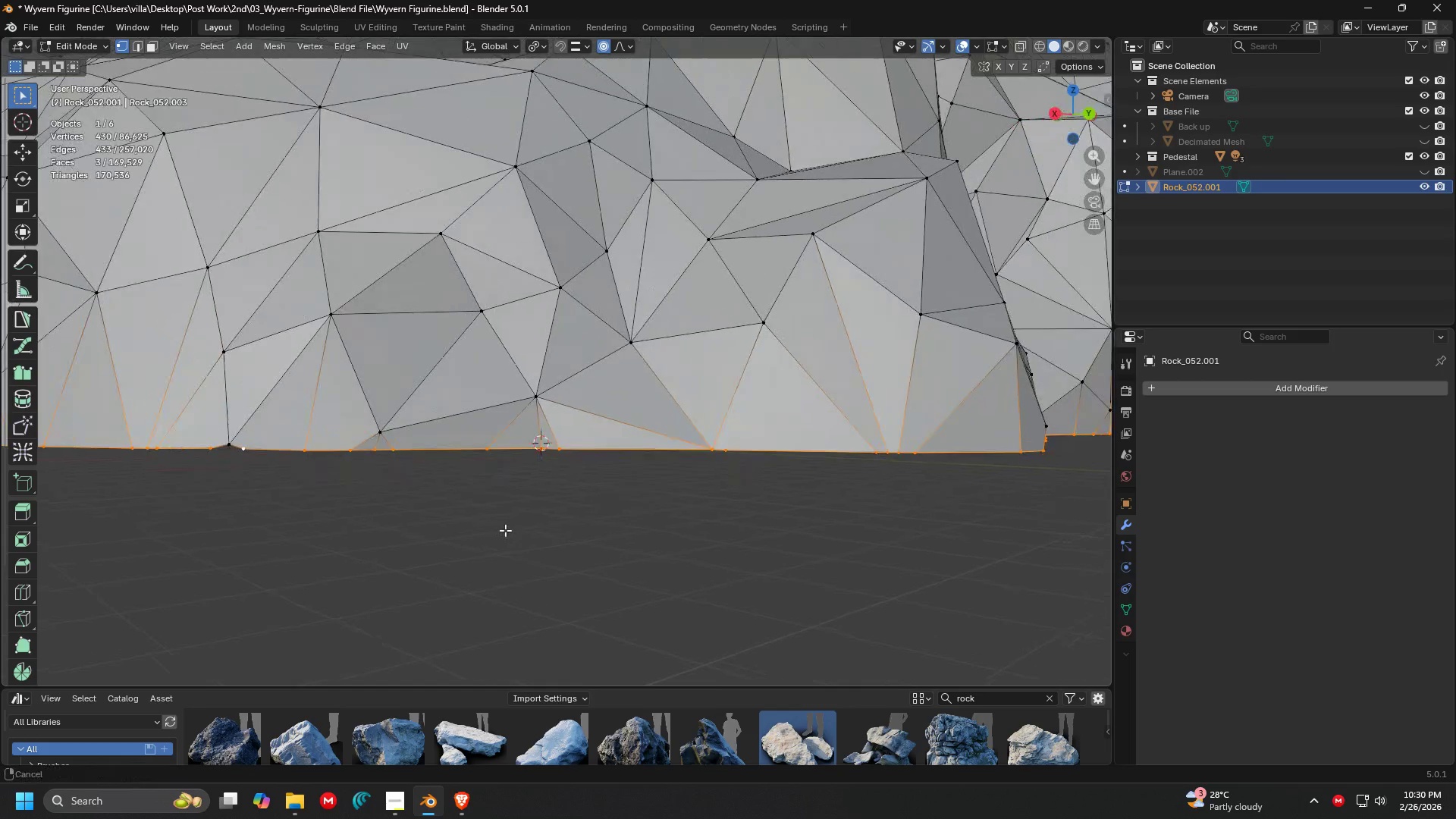 
scroll: coordinate [466, 522], scroll_direction: up, amount: 3.0
 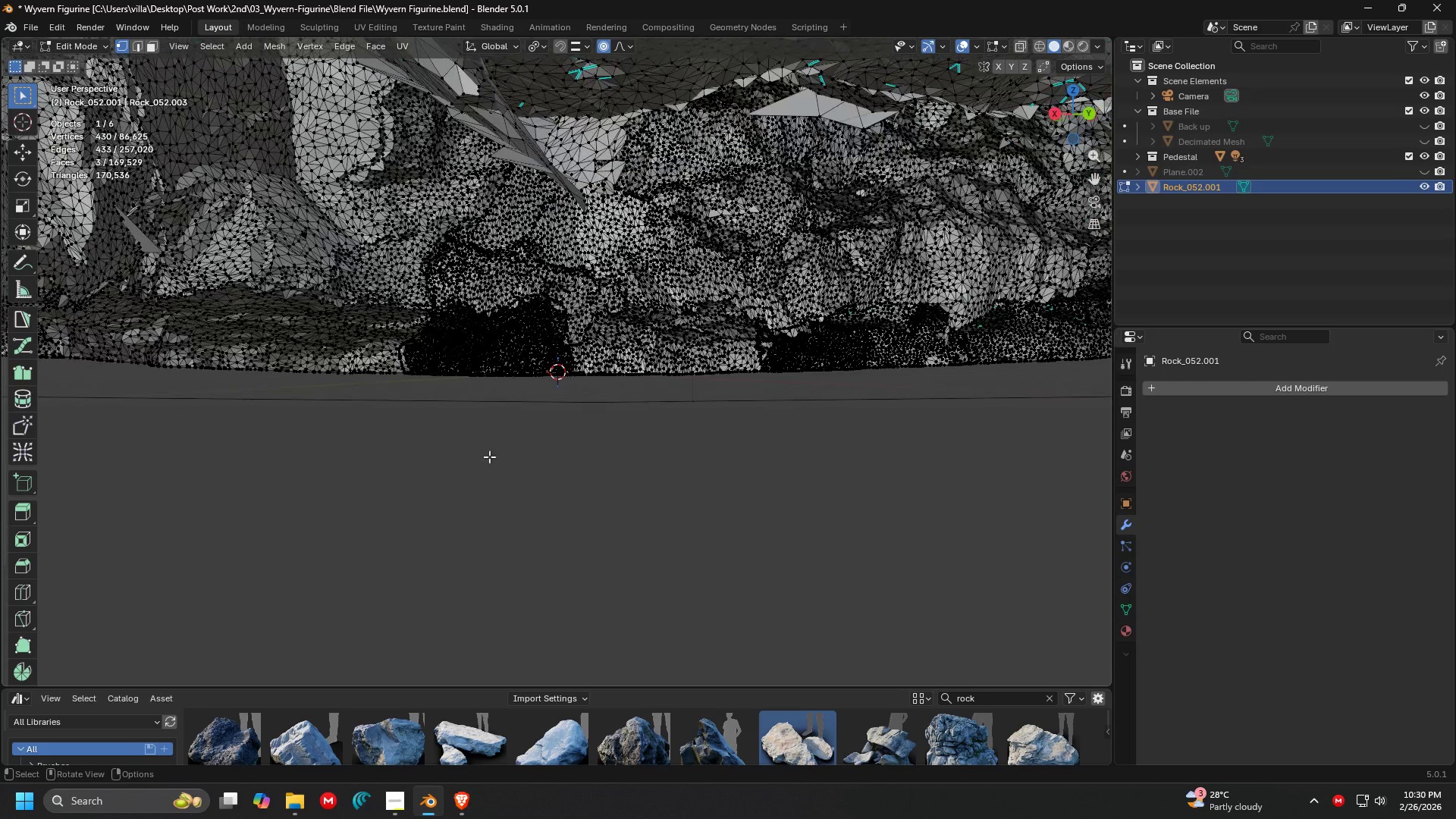 
hold_key(key=ShiftLeft, duration=1.5)
 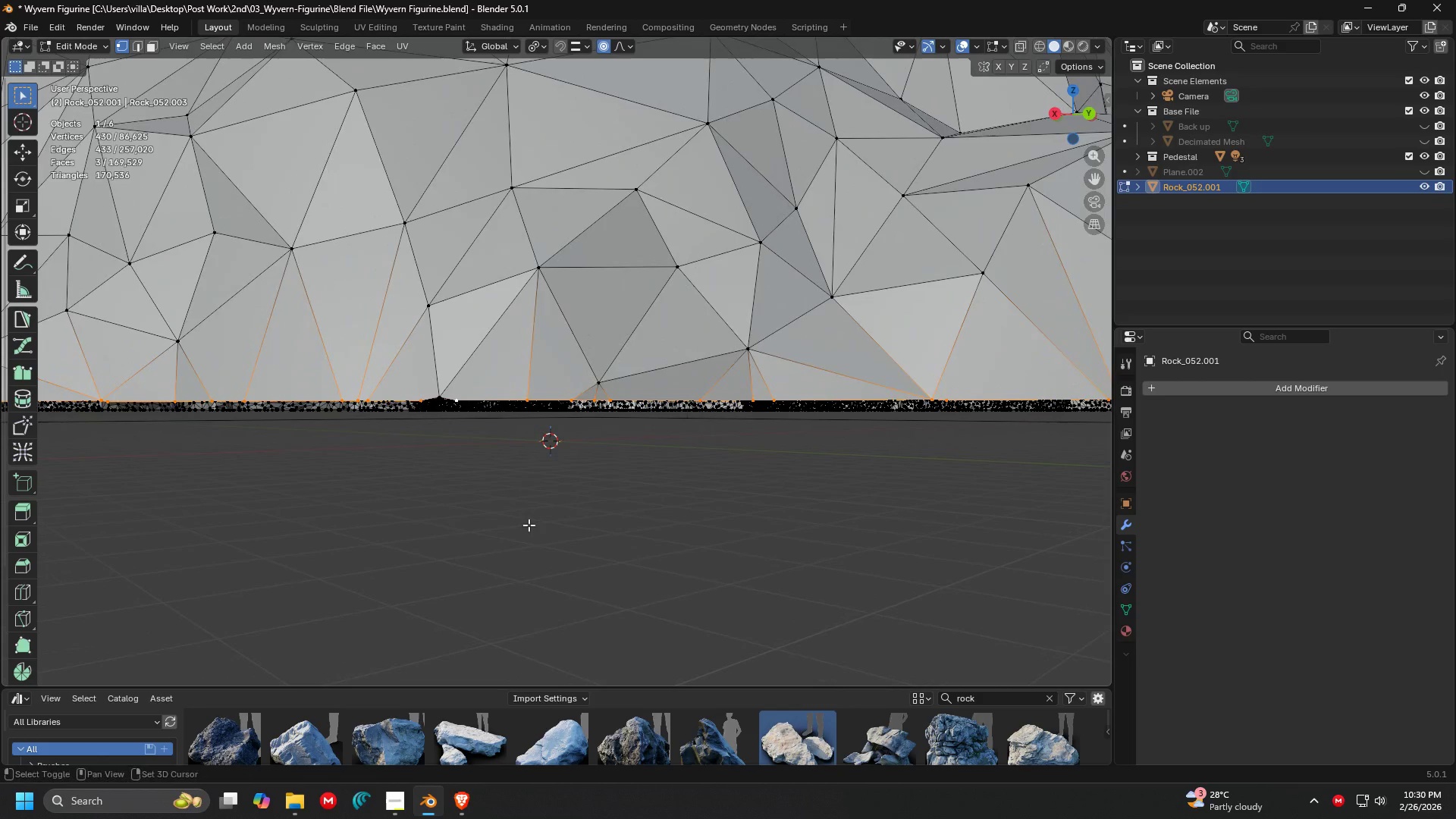 
scroll: coordinate [519, 538], scroll_direction: down, amount: 1.0
 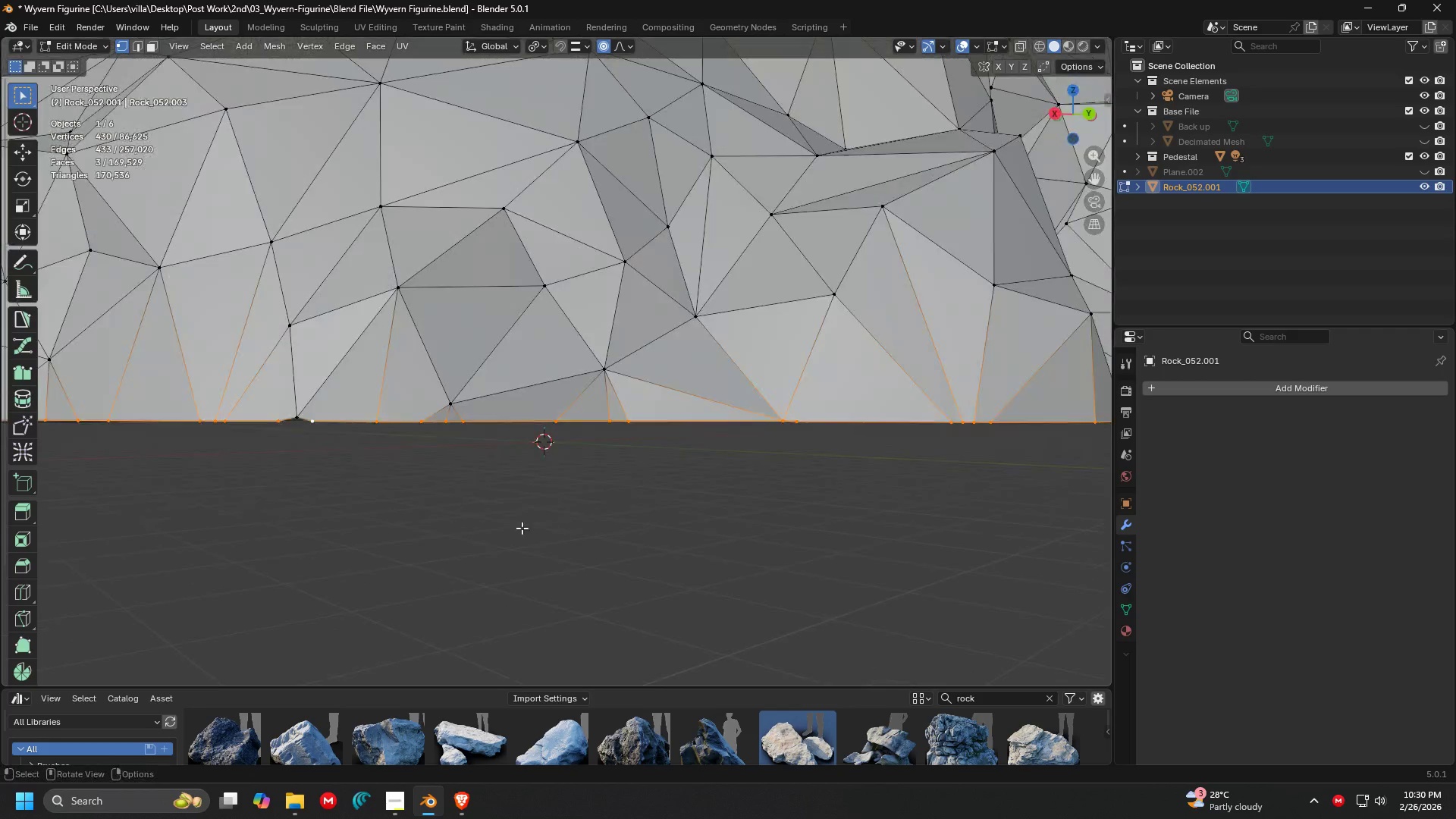 
key(Shift+ShiftLeft)
 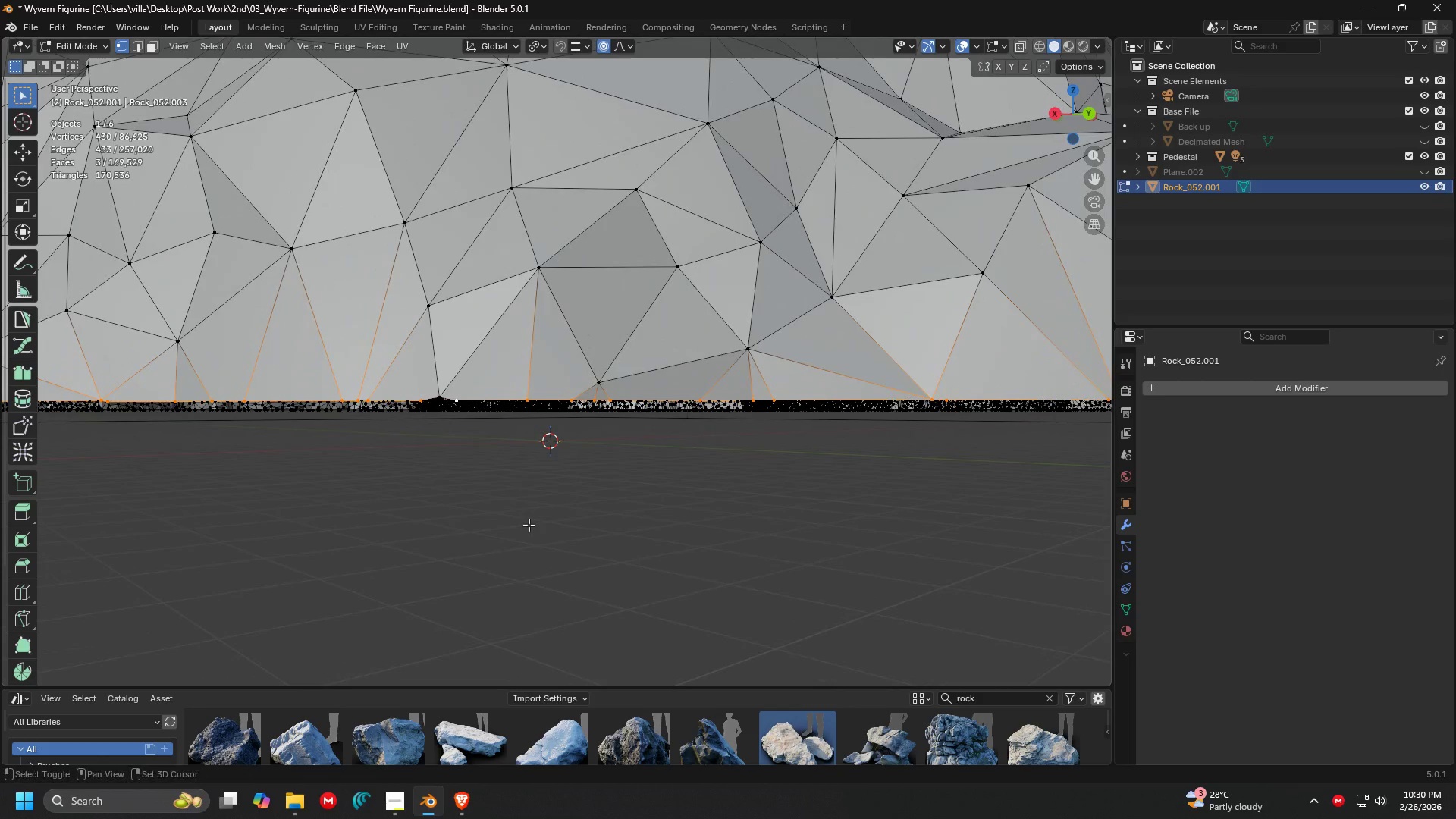 
key(Shift+ShiftLeft)
 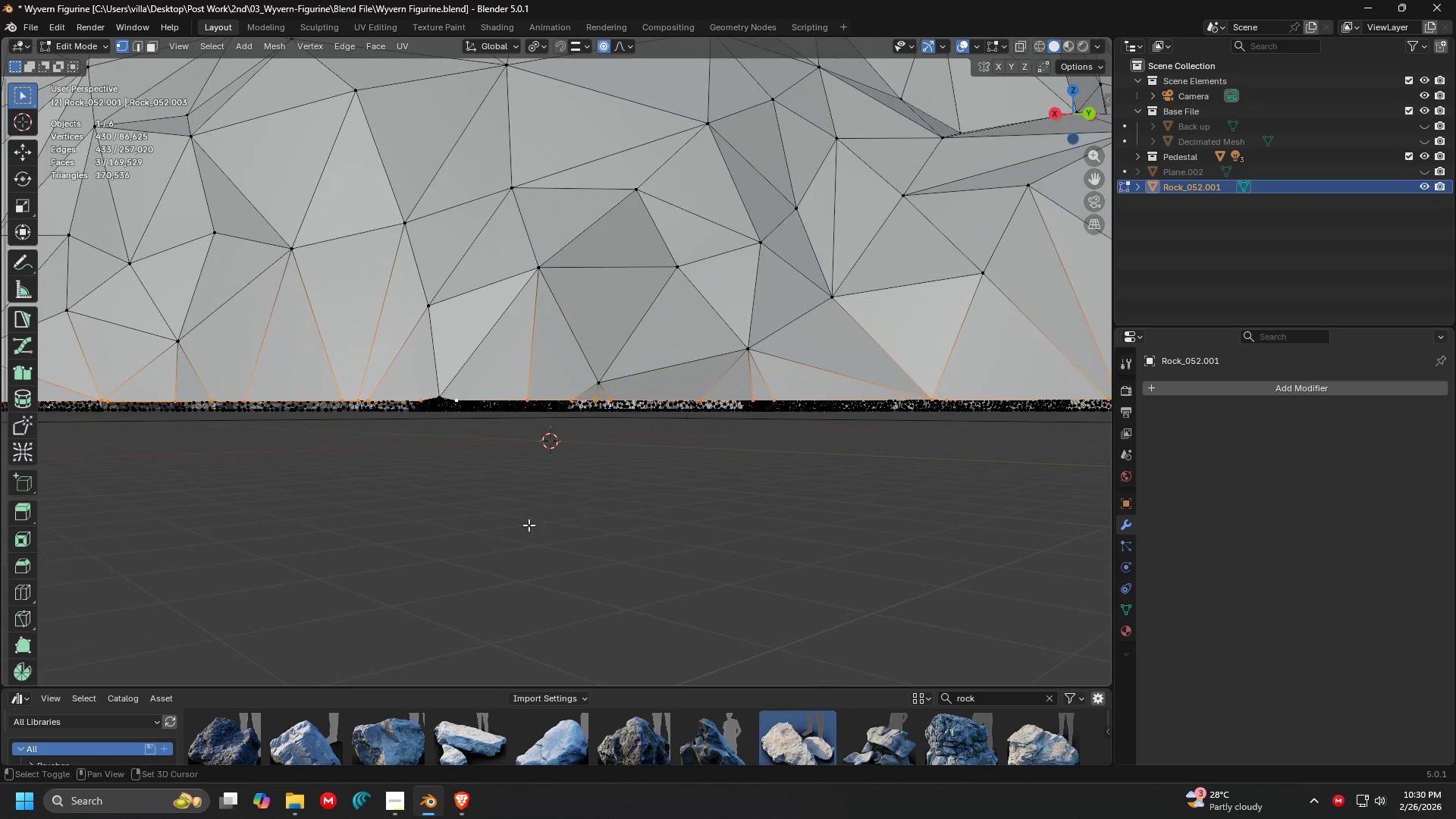 
key(Shift+ShiftLeft)
 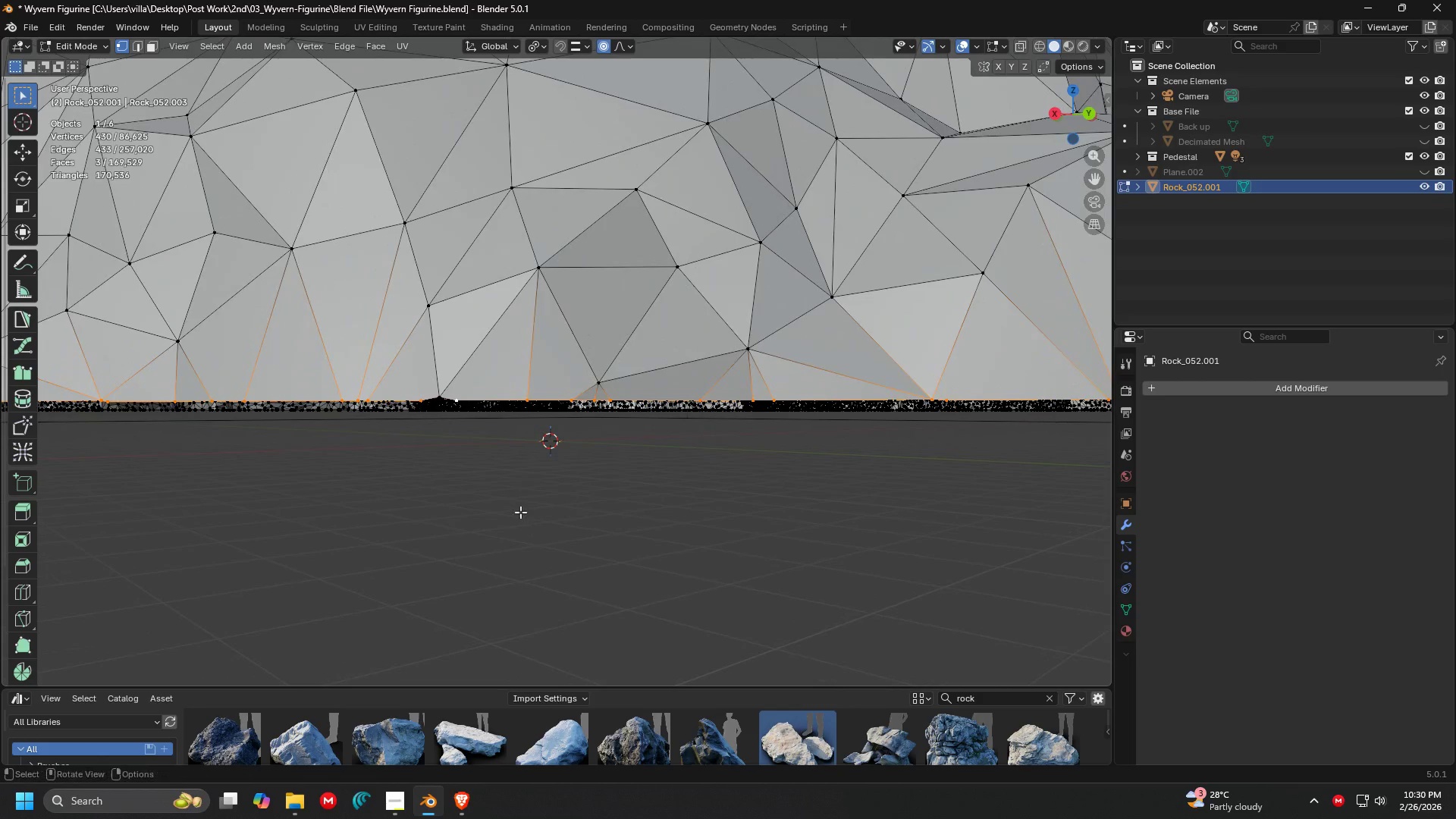 
key(Shift+ShiftLeft)
 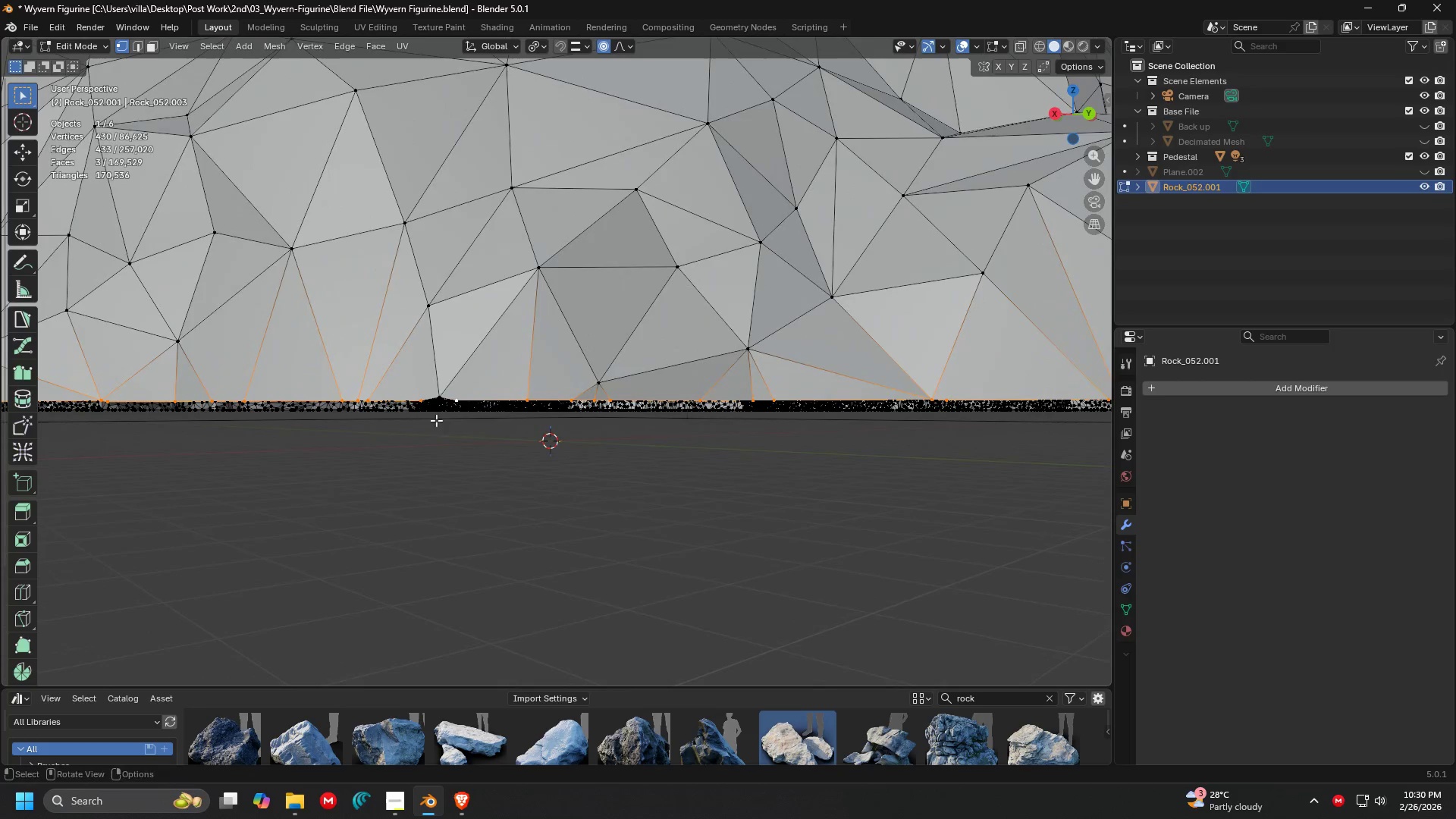 
hold_key(key=ShiftLeft, duration=1.27)
left_click([439, 391])
 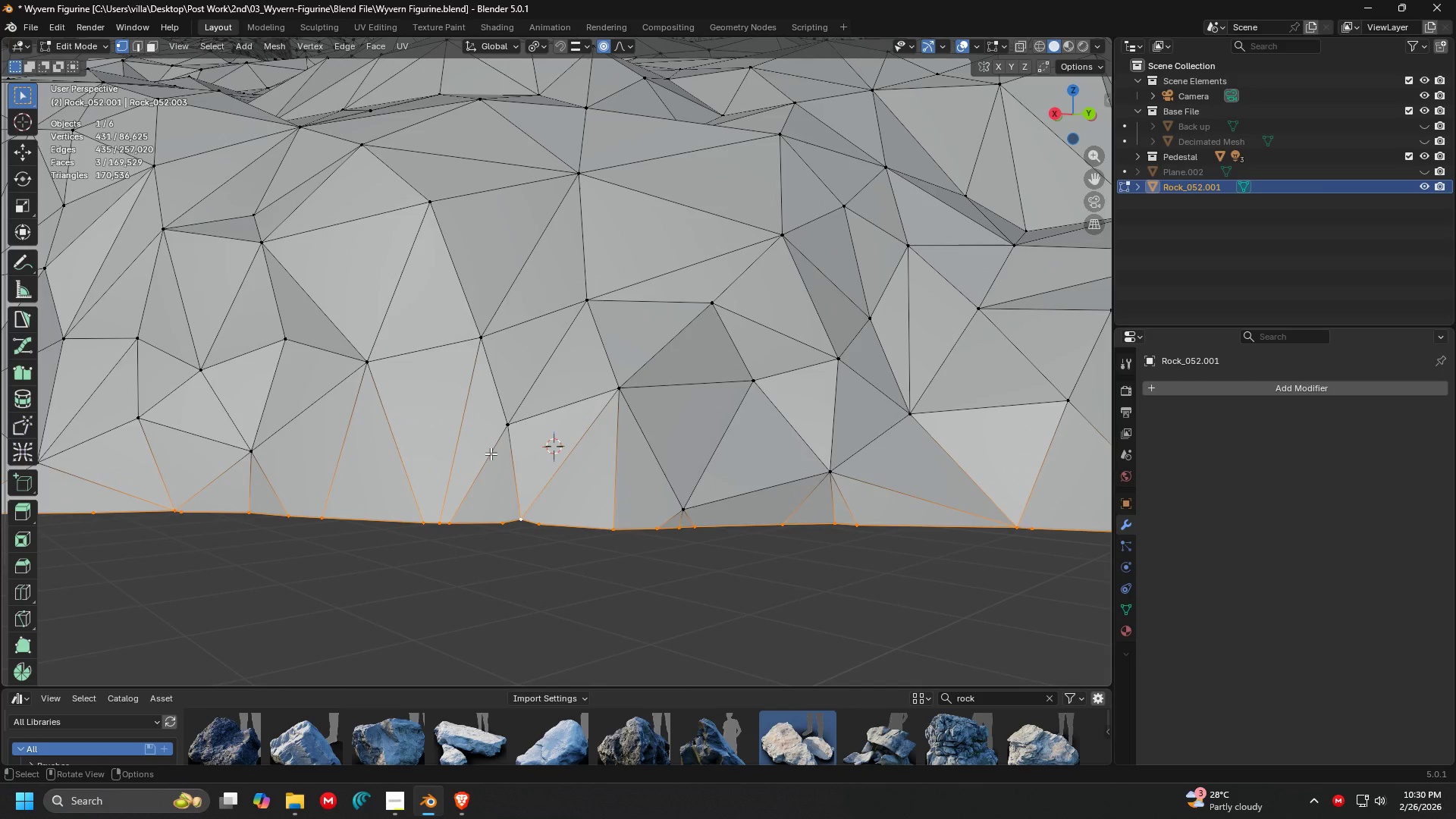 
key(F)
 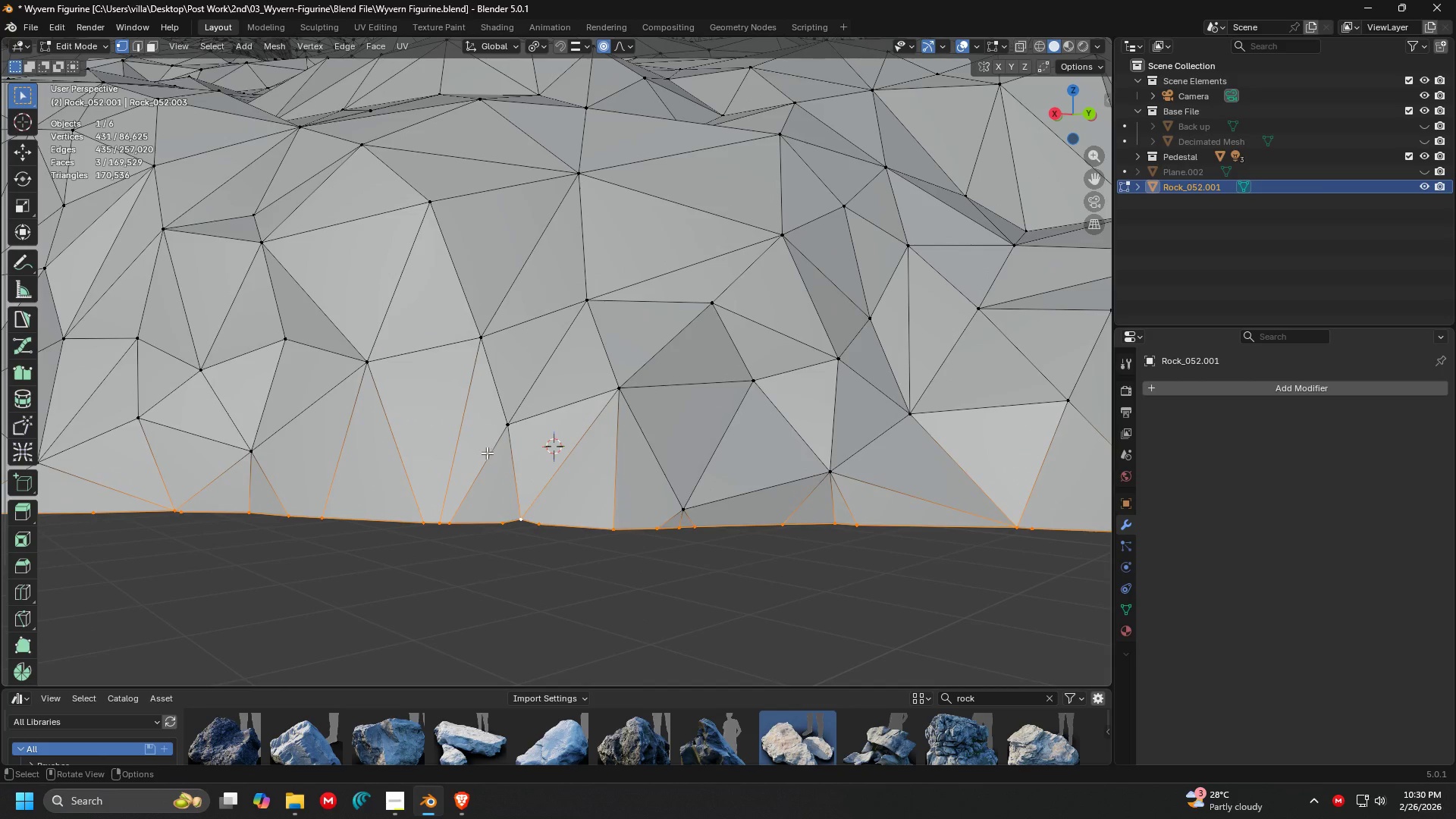 
scroll: coordinate [483, 430], scroll_direction: down, amount: 5.0
 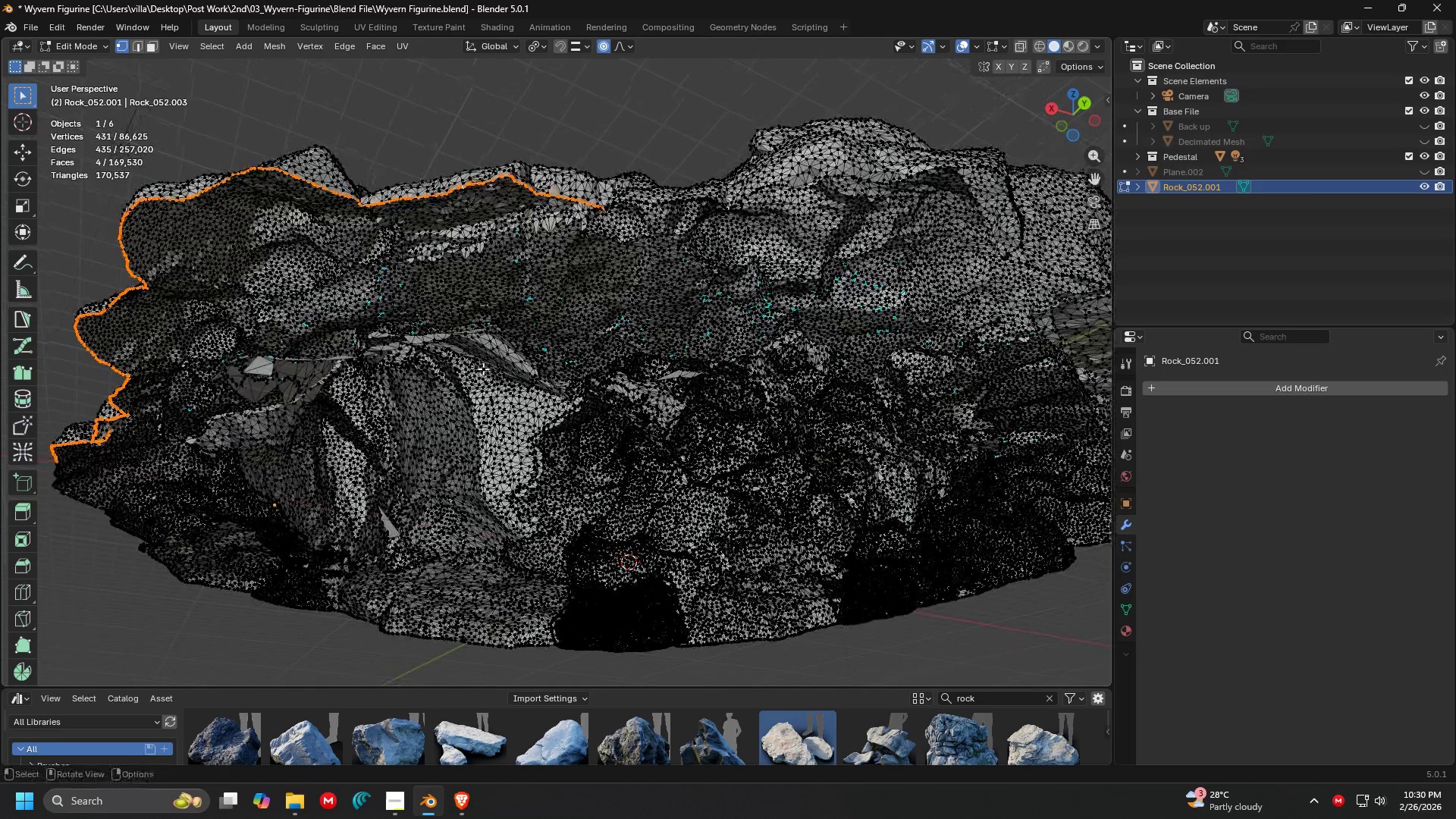 
key(Control+ControlLeft)
 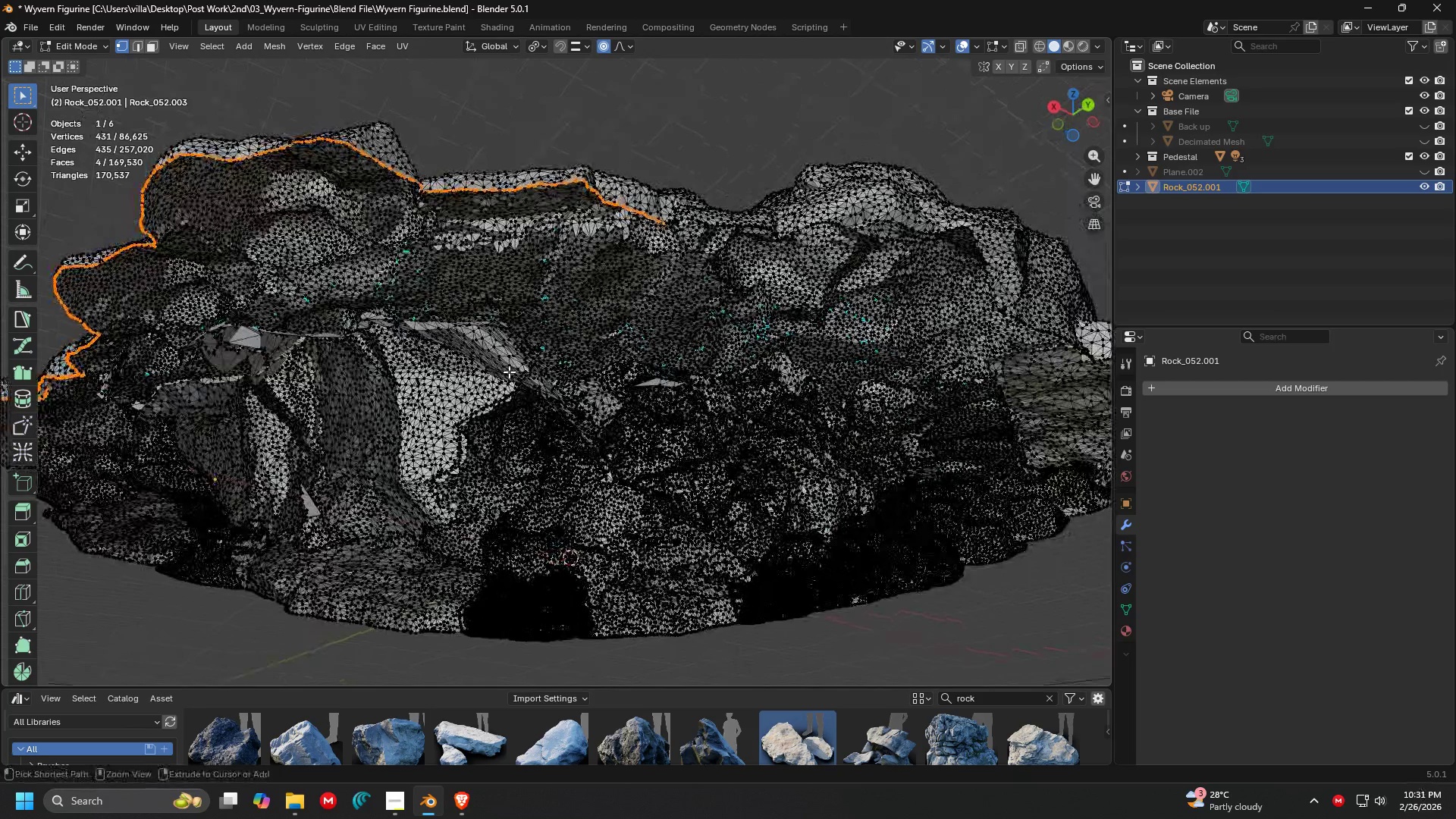 
key(Control+Z)
 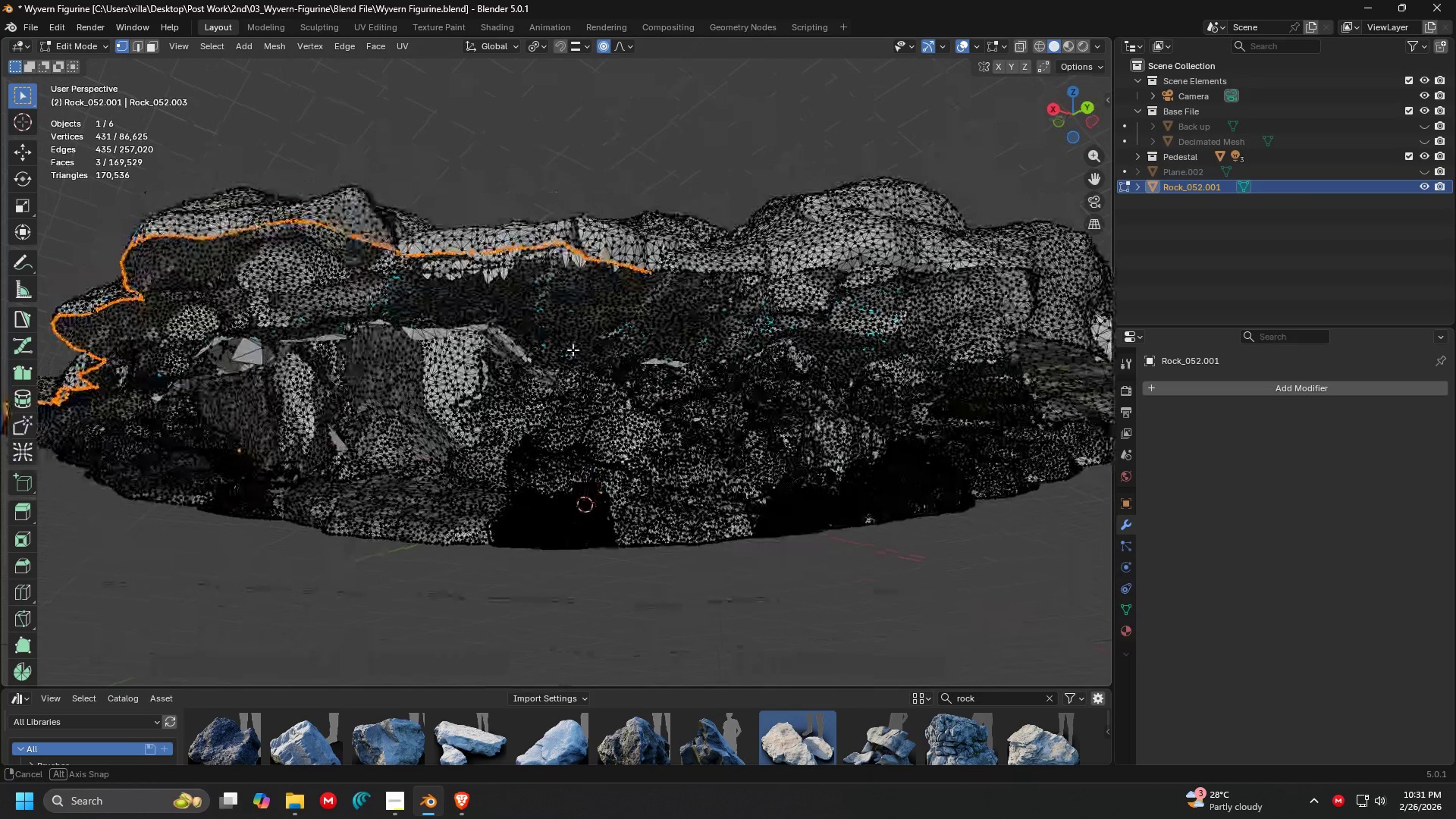 
key(F)
 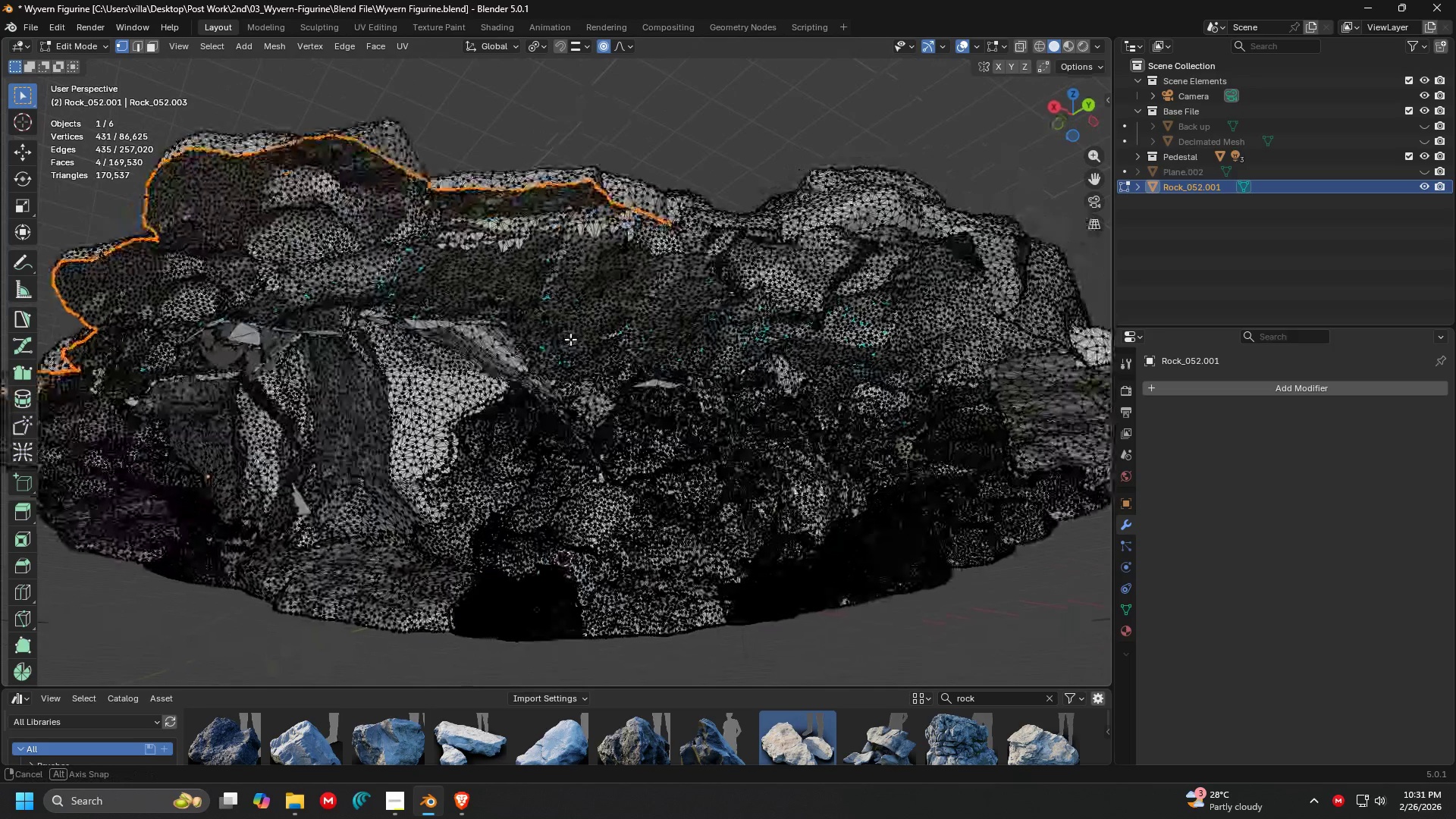 
scroll: coordinate [558, 341], scroll_direction: down, amount: 3.0
 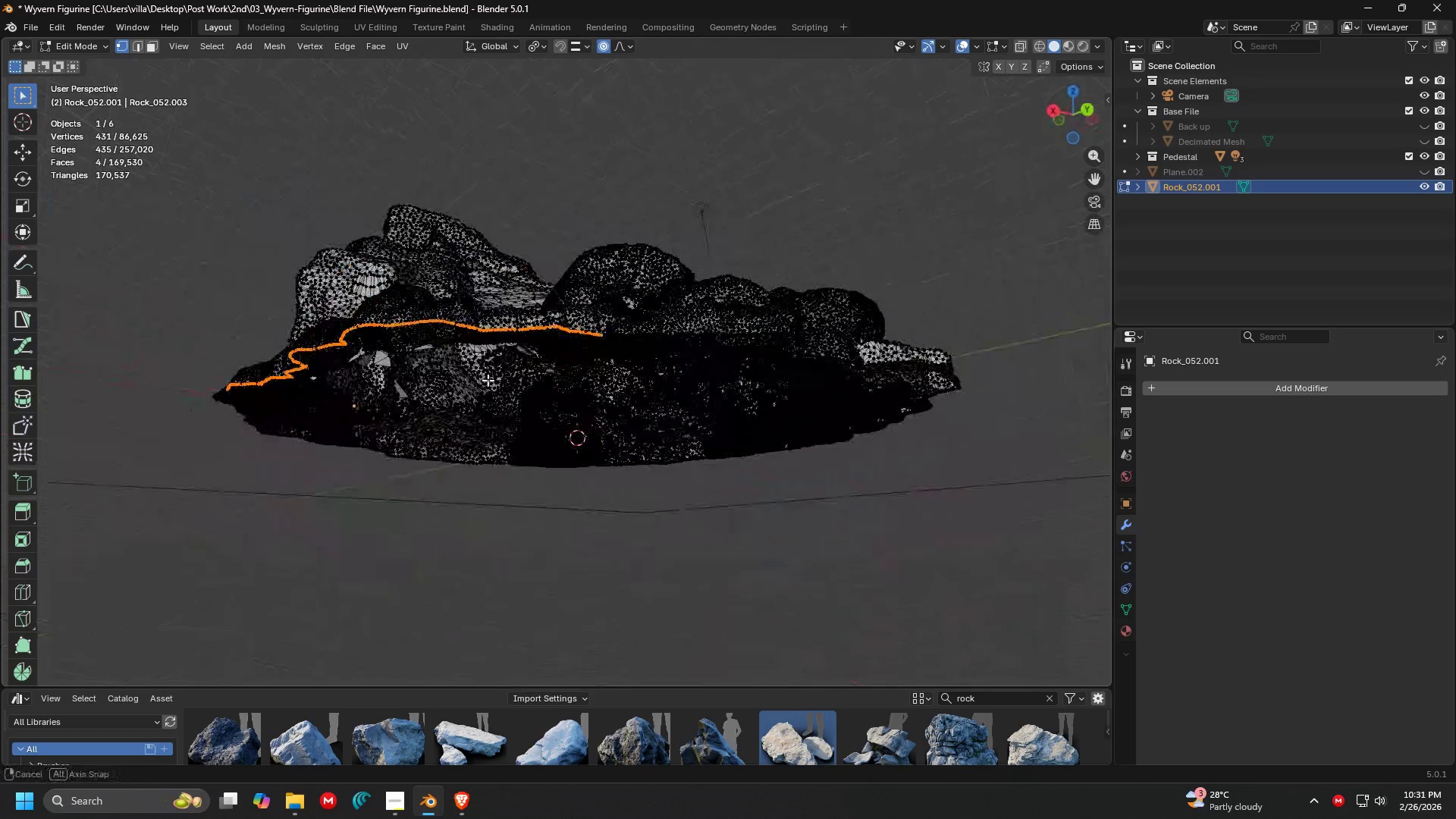 
key(Shift+ShiftLeft)
 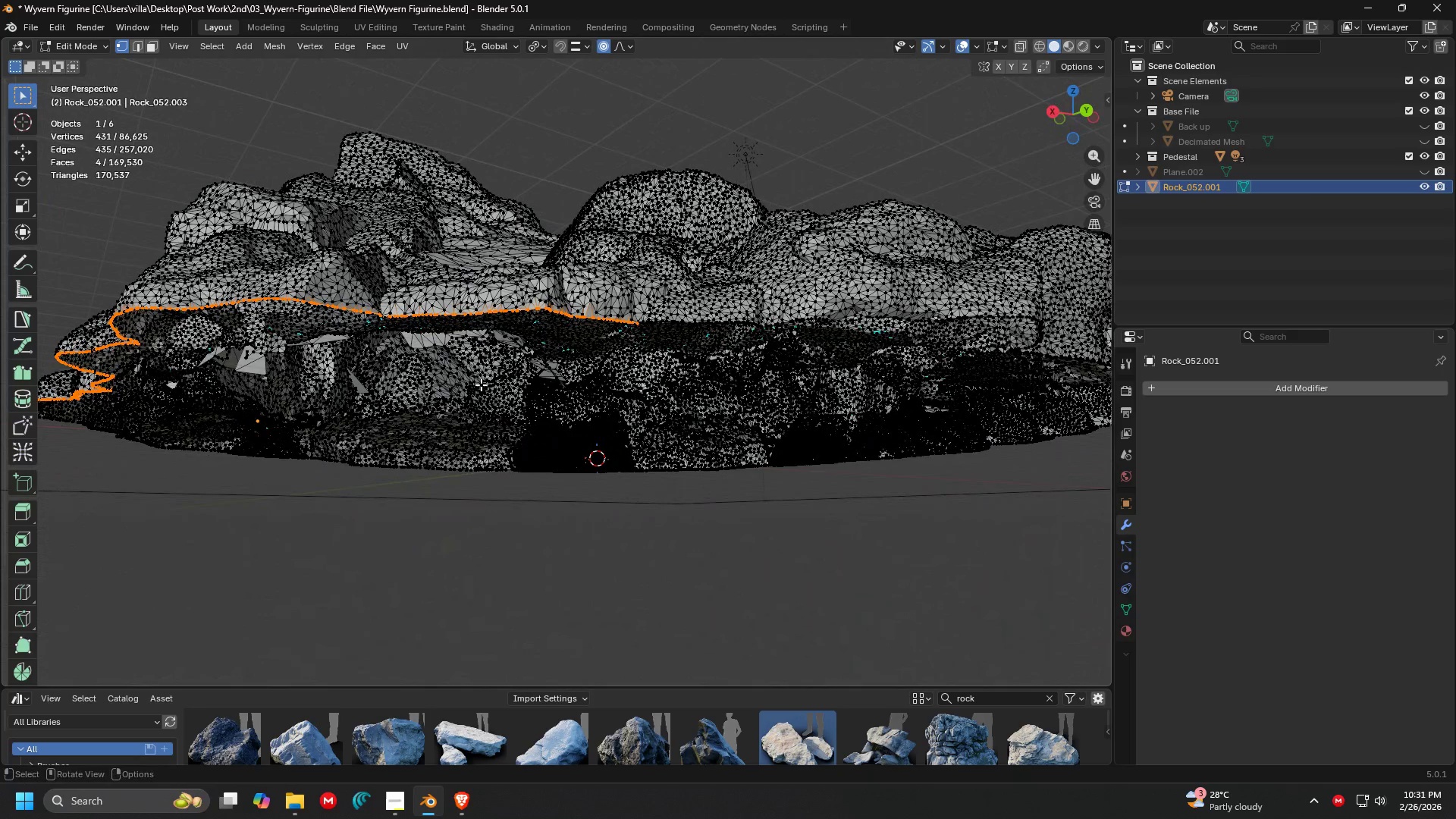 
scroll: coordinate [485, 384], scroll_direction: up, amount: 3.0
 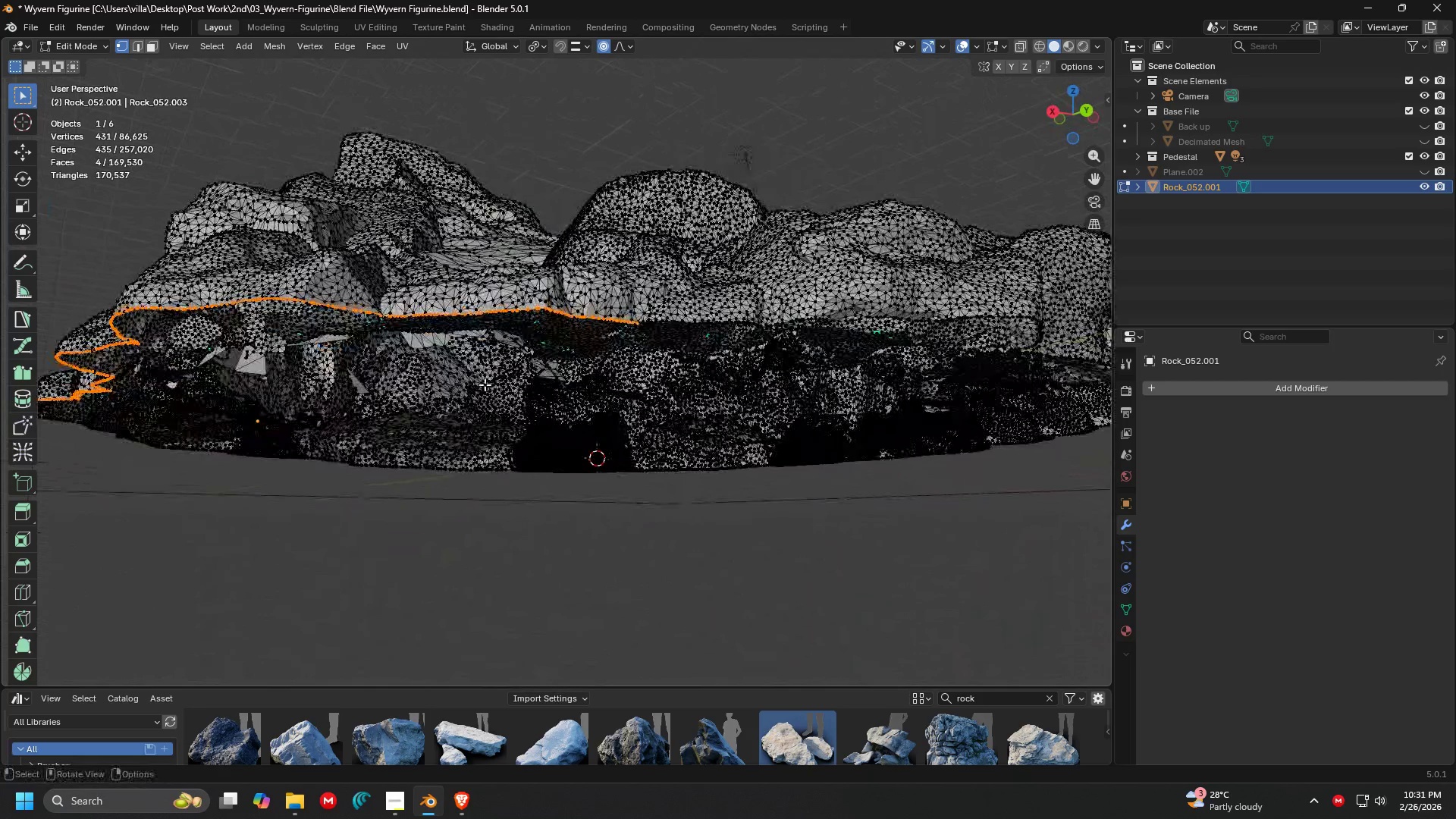 
key(Control+ControlLeft)
 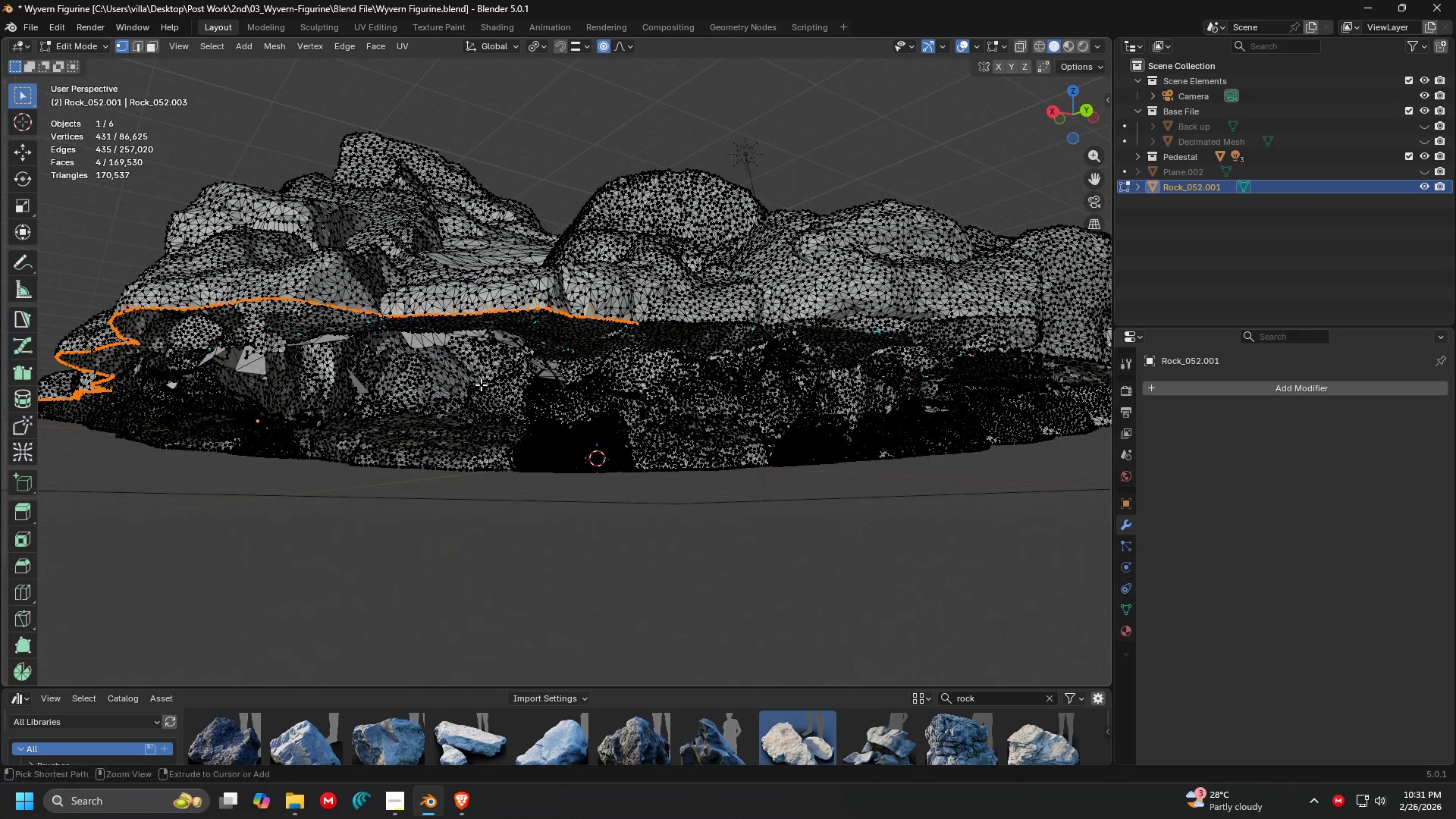 
key(Control+Z)
 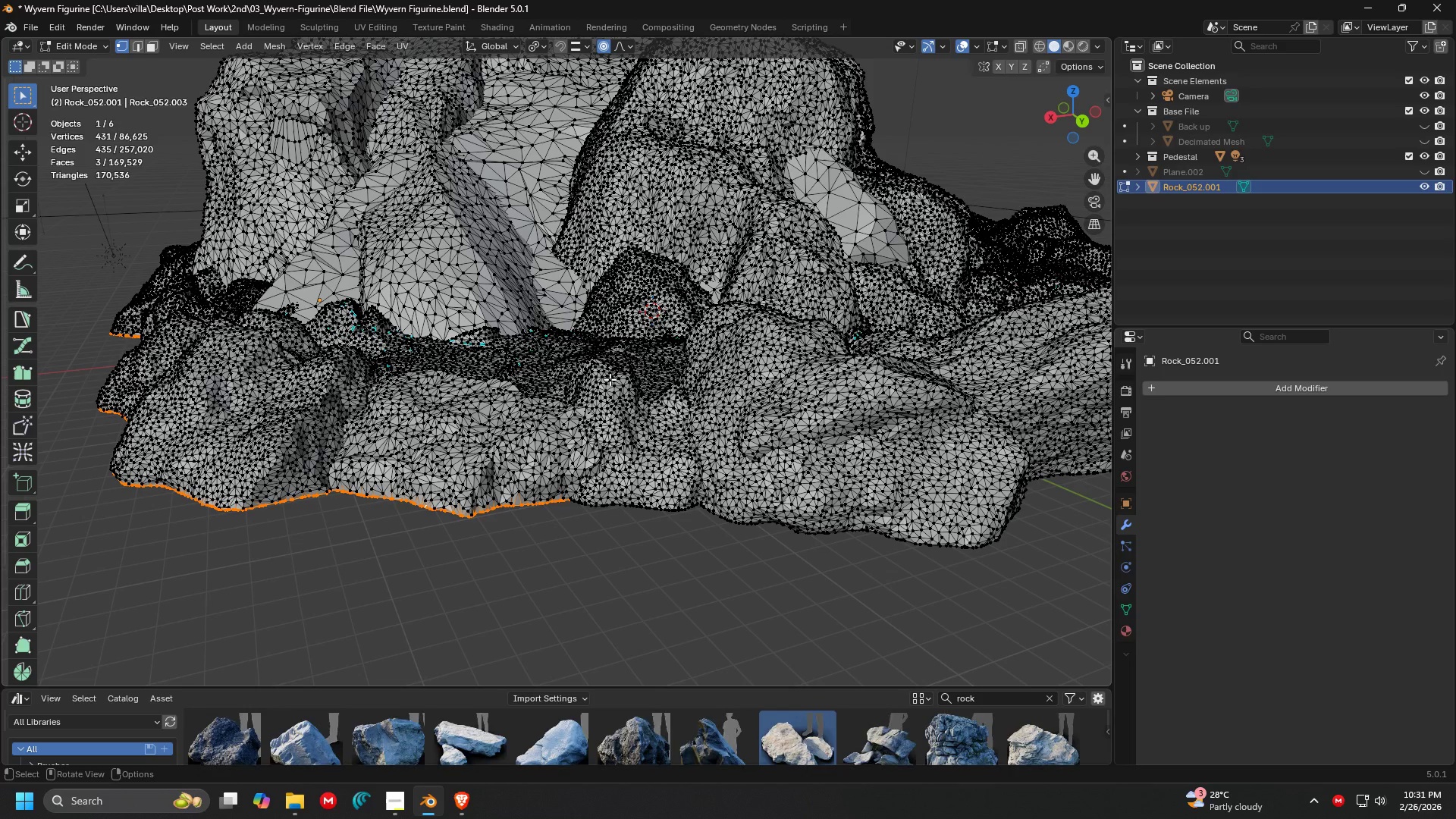 
scroll: coordinate [680, 432], scroll_direction: none, amount: 0.0
 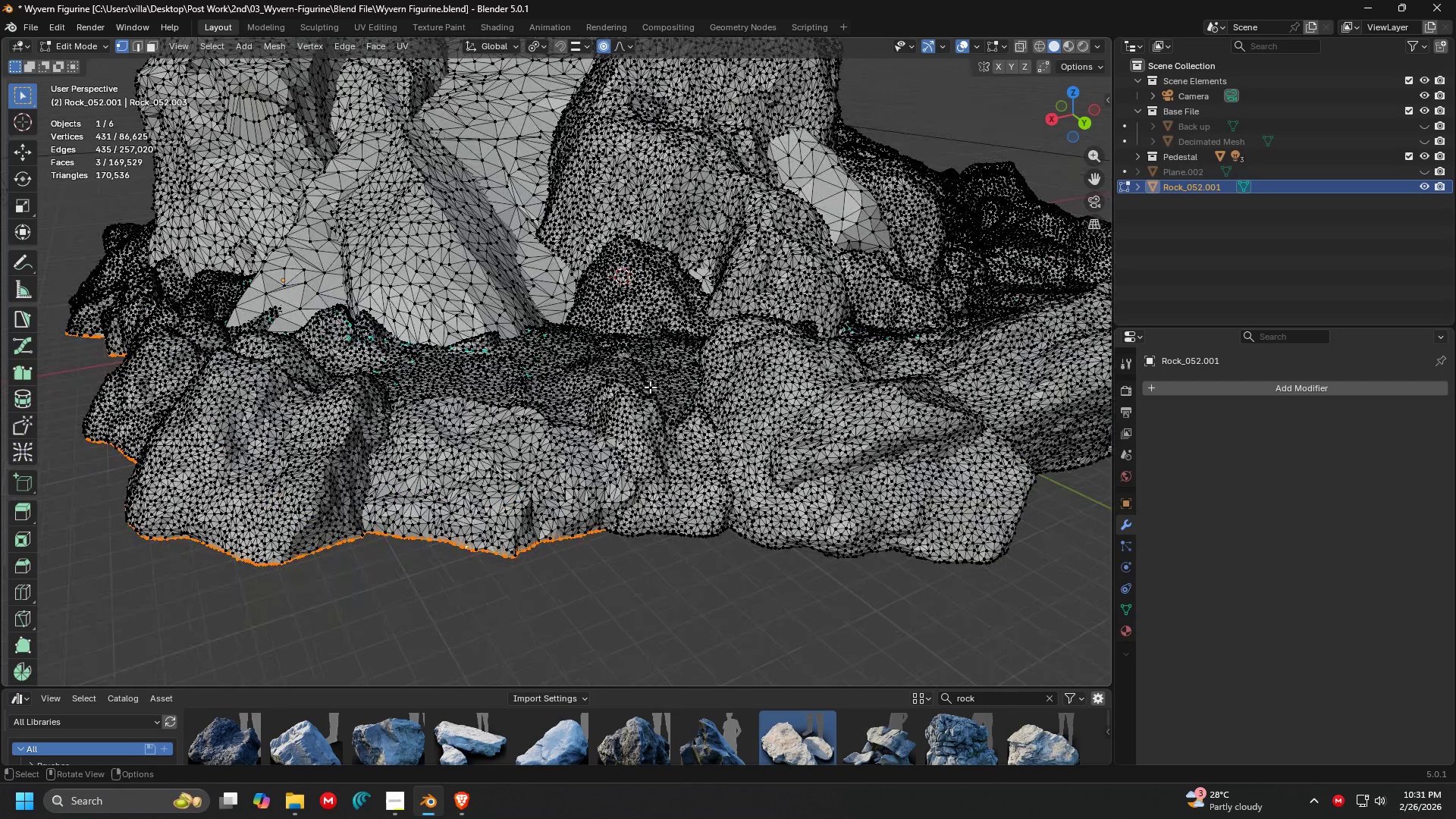 
key(Tab)
 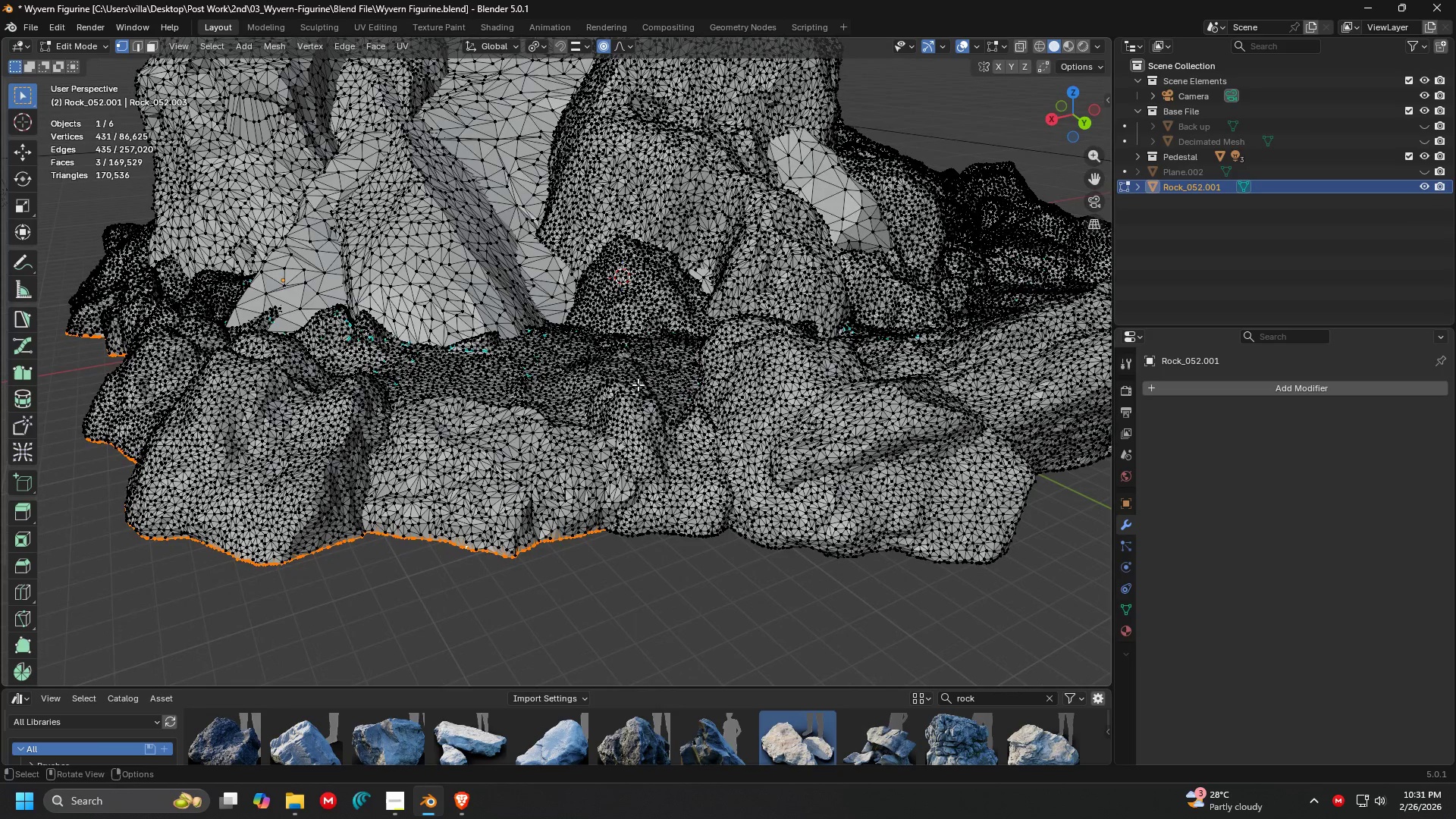 
scroll: coordinate [634, 384], scroll_direction: down, amount: 4.0
 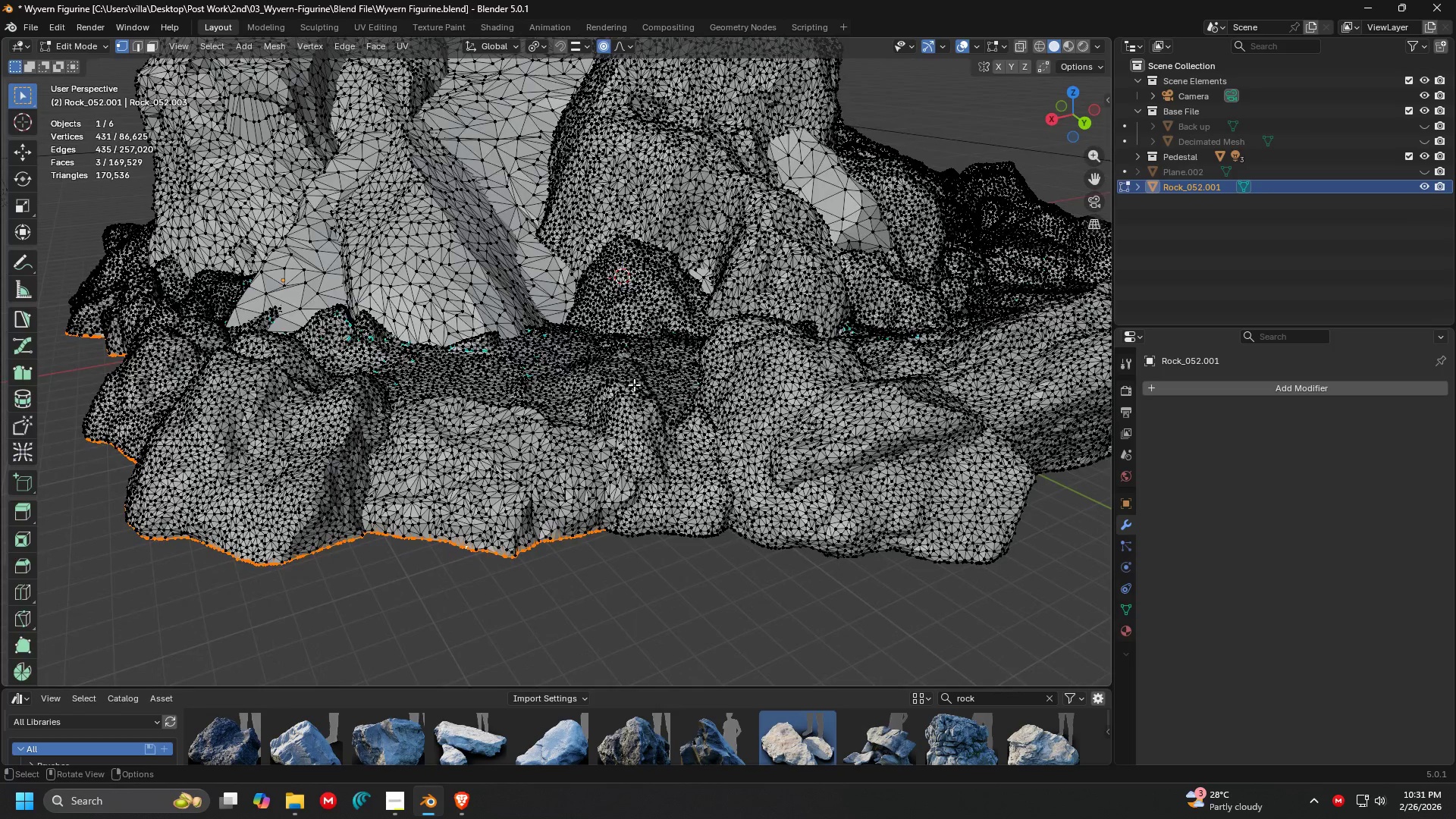 
scroll: coordinate [574, 325], scroll_direction: up, amount: 2.0
 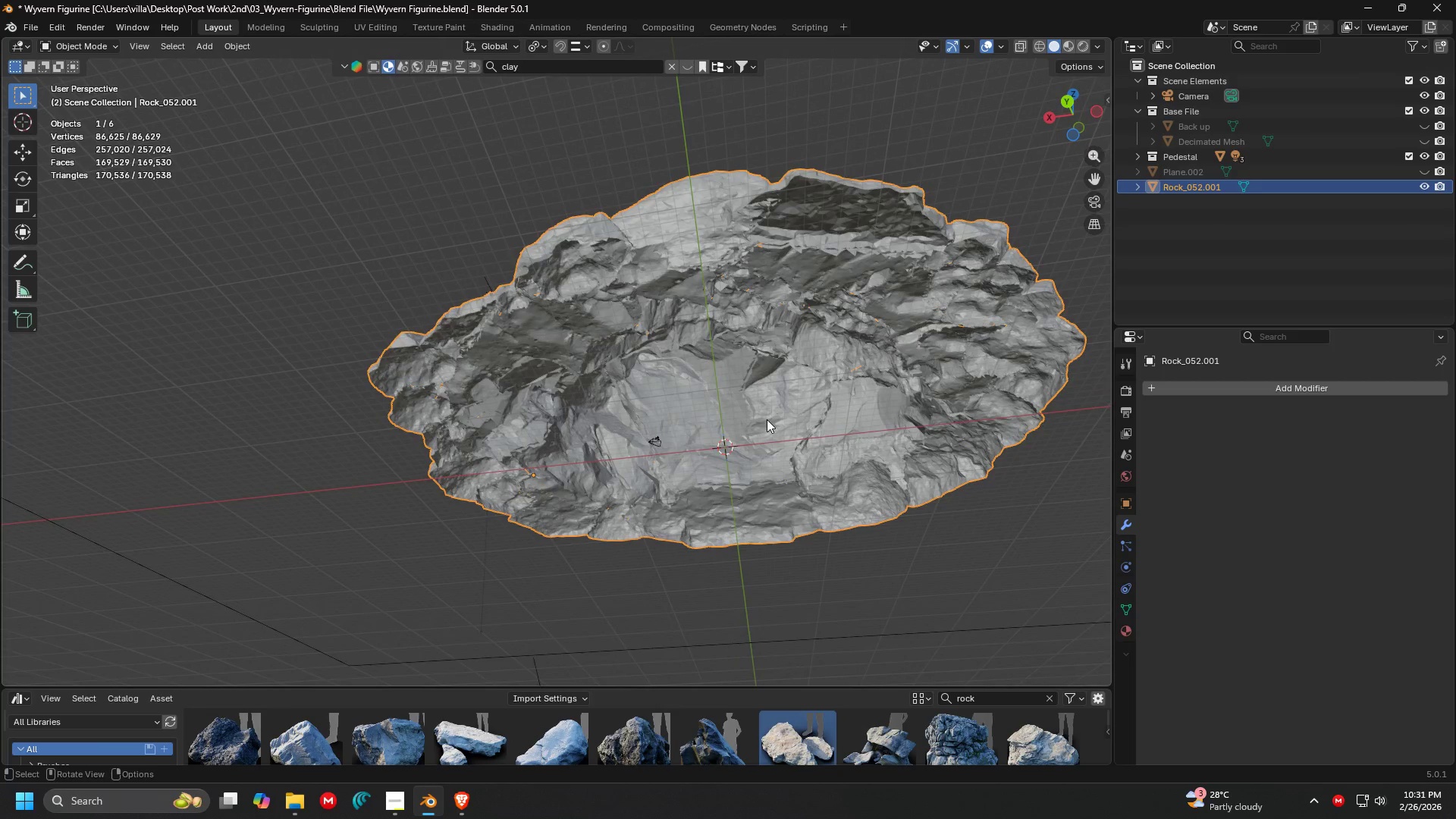 
key(Control+ControlLeft)
 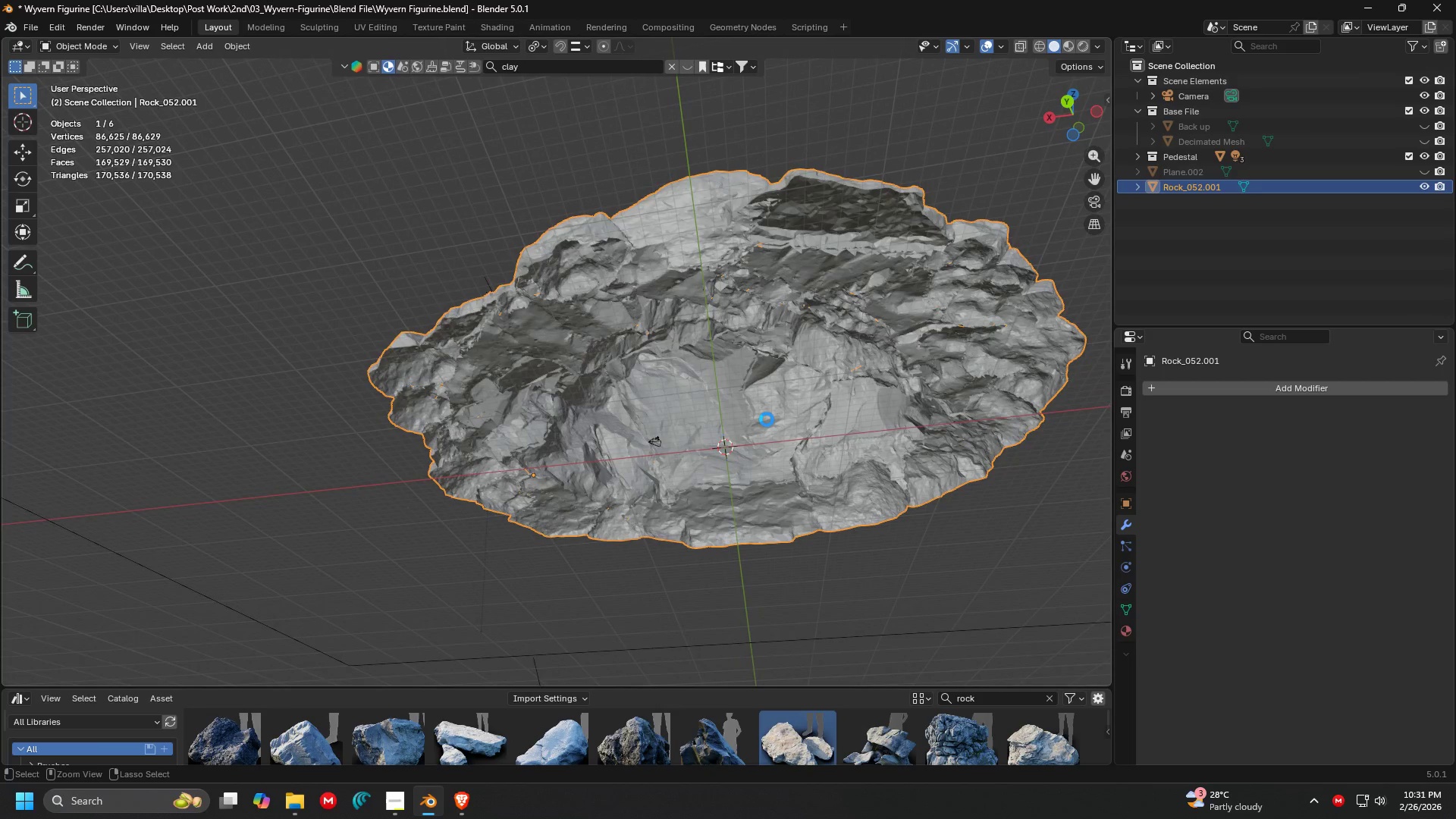 
key(Control+S)
 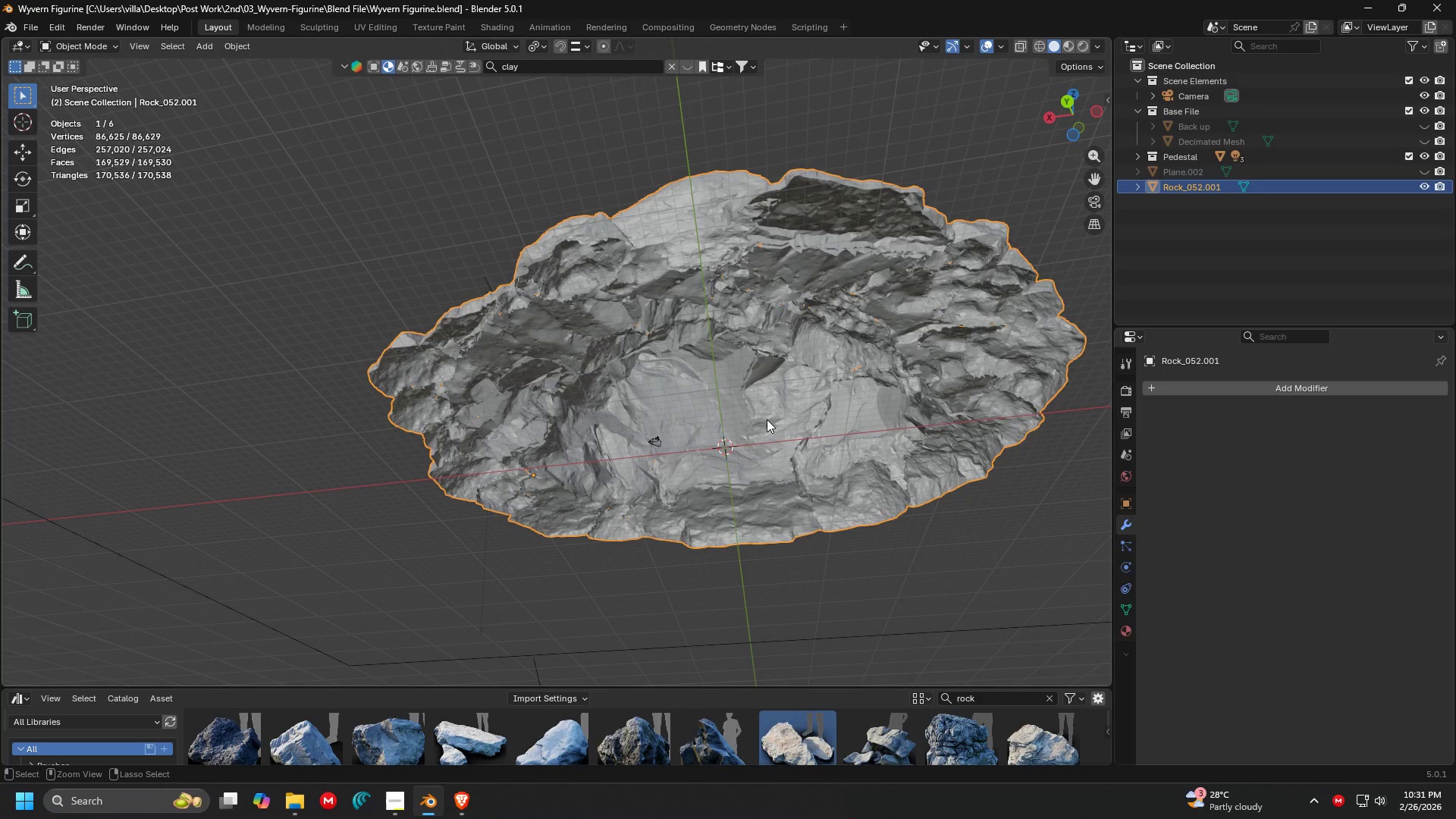 
key(N)
 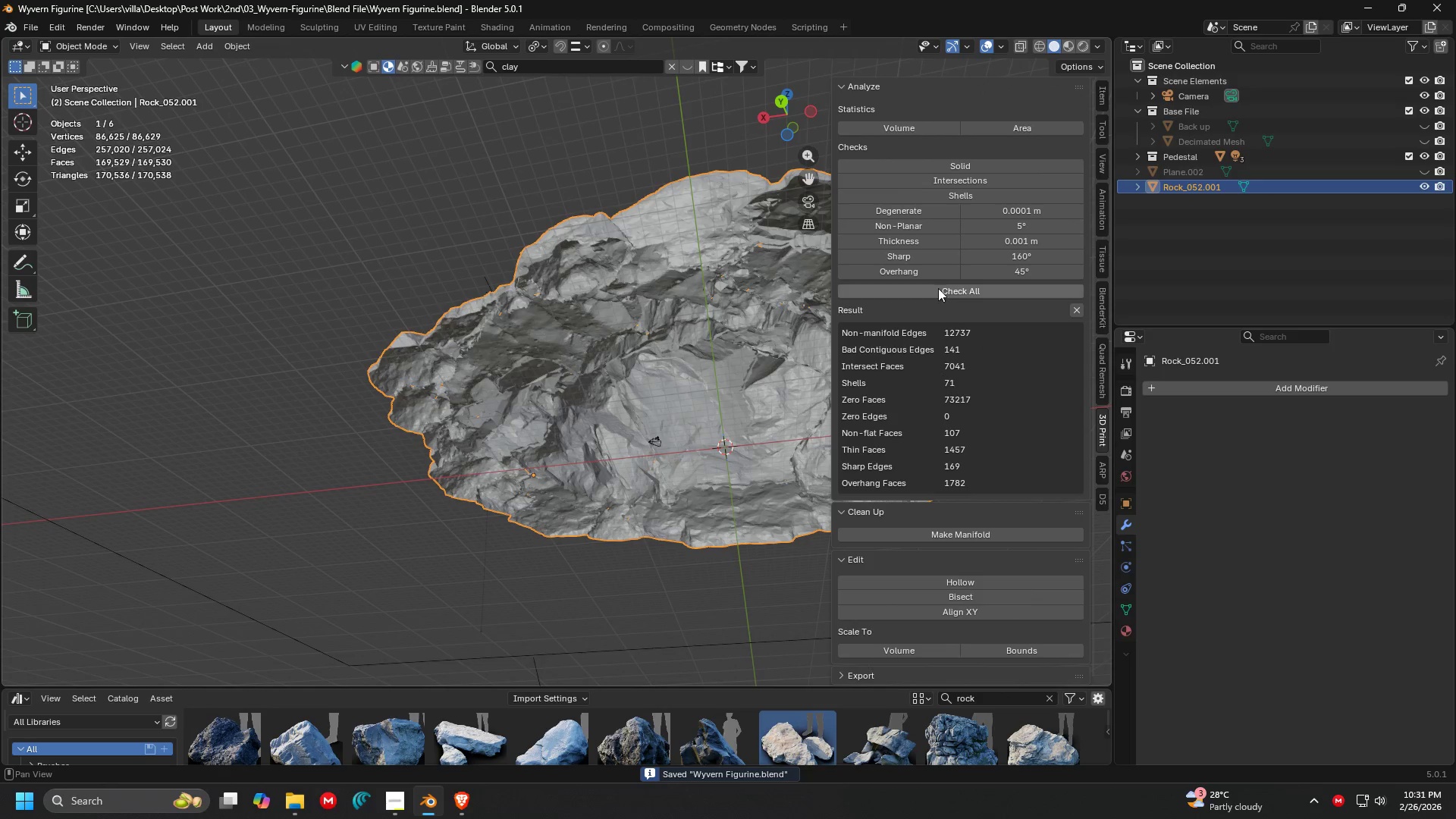 
left_click([939, 293])
 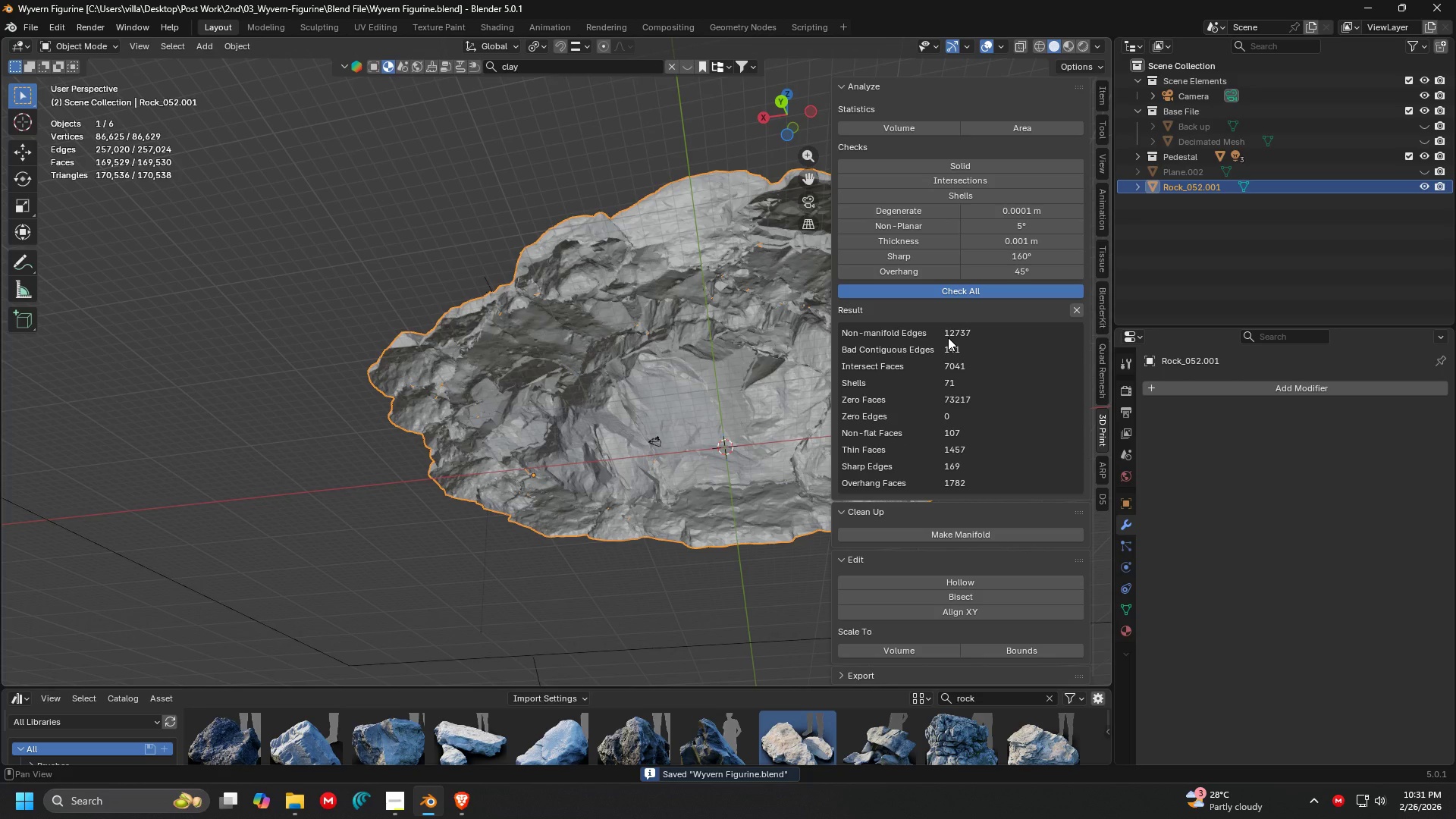 
wait(11.19)
 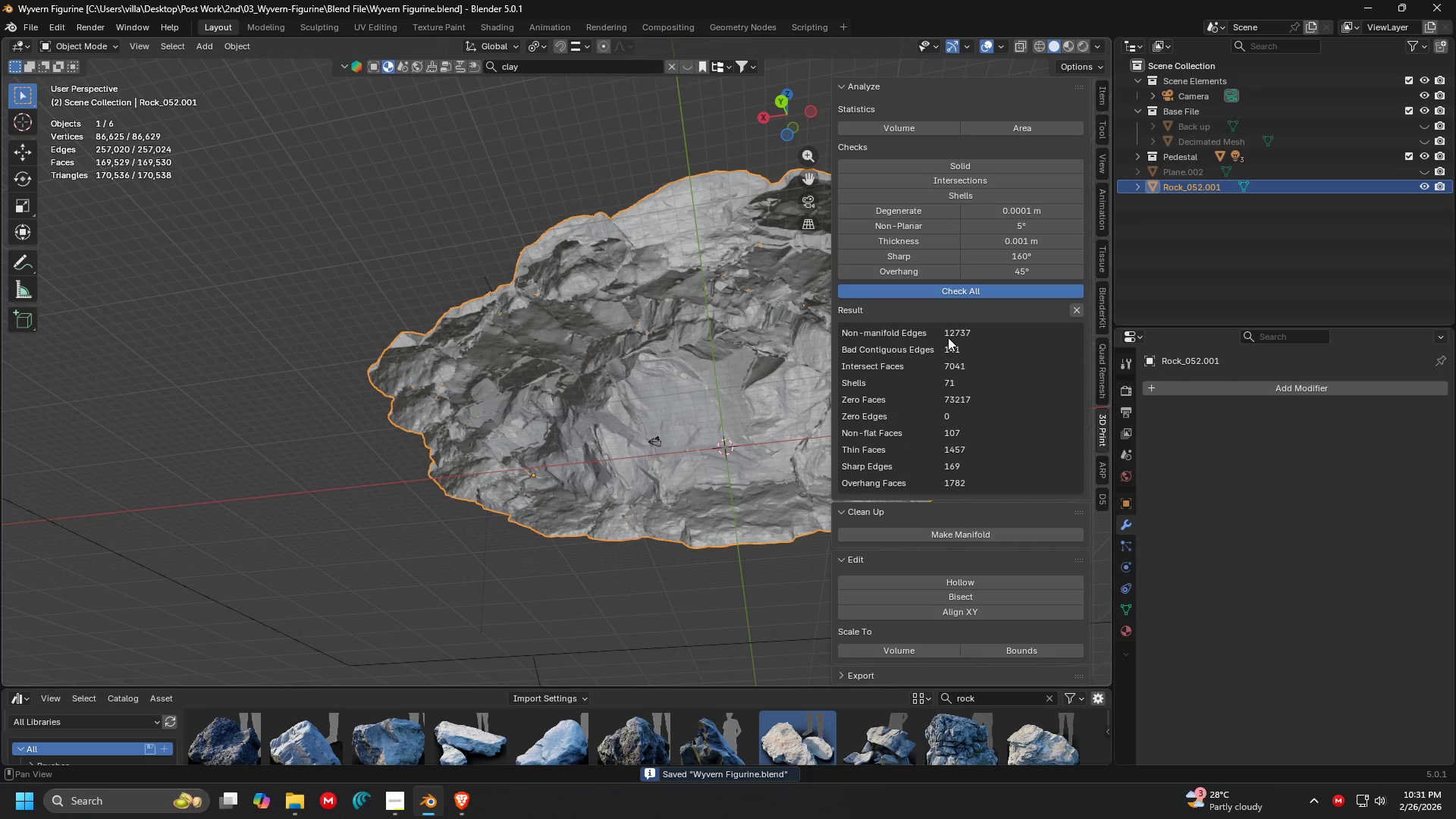 
left_click([951, 532])
 